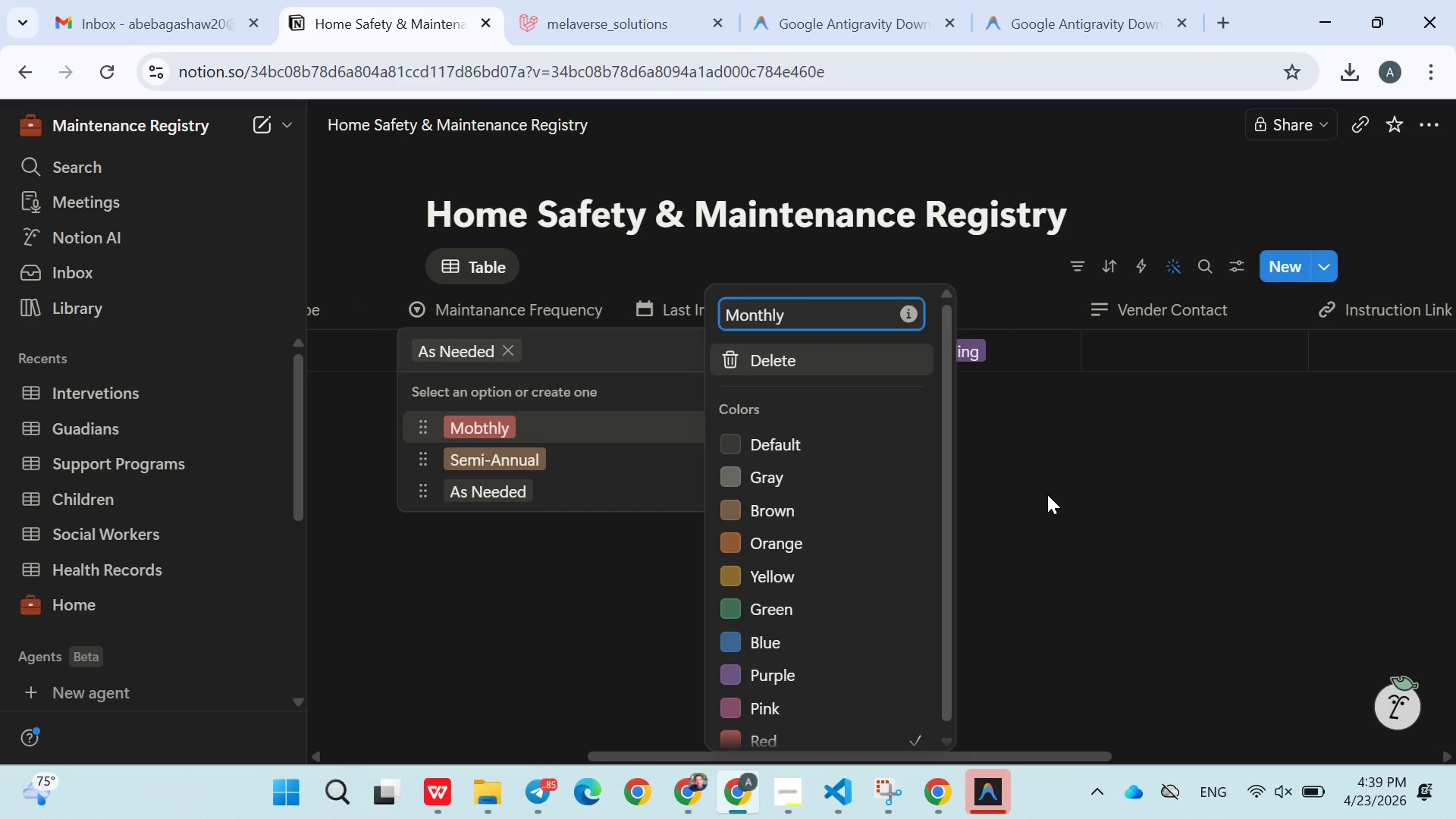 
left_click([1047, 494])
 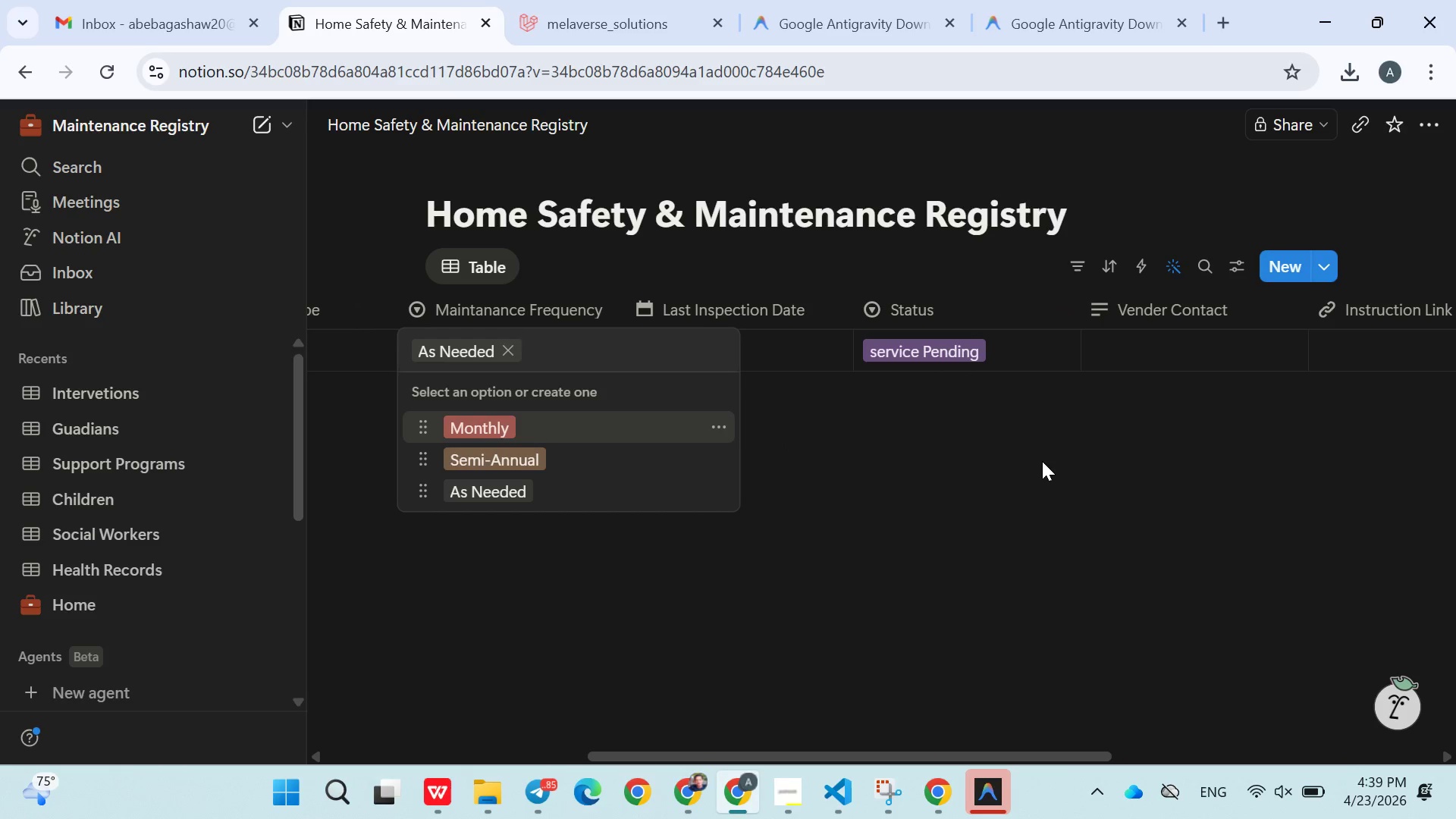 
left_click([1052, 466])
 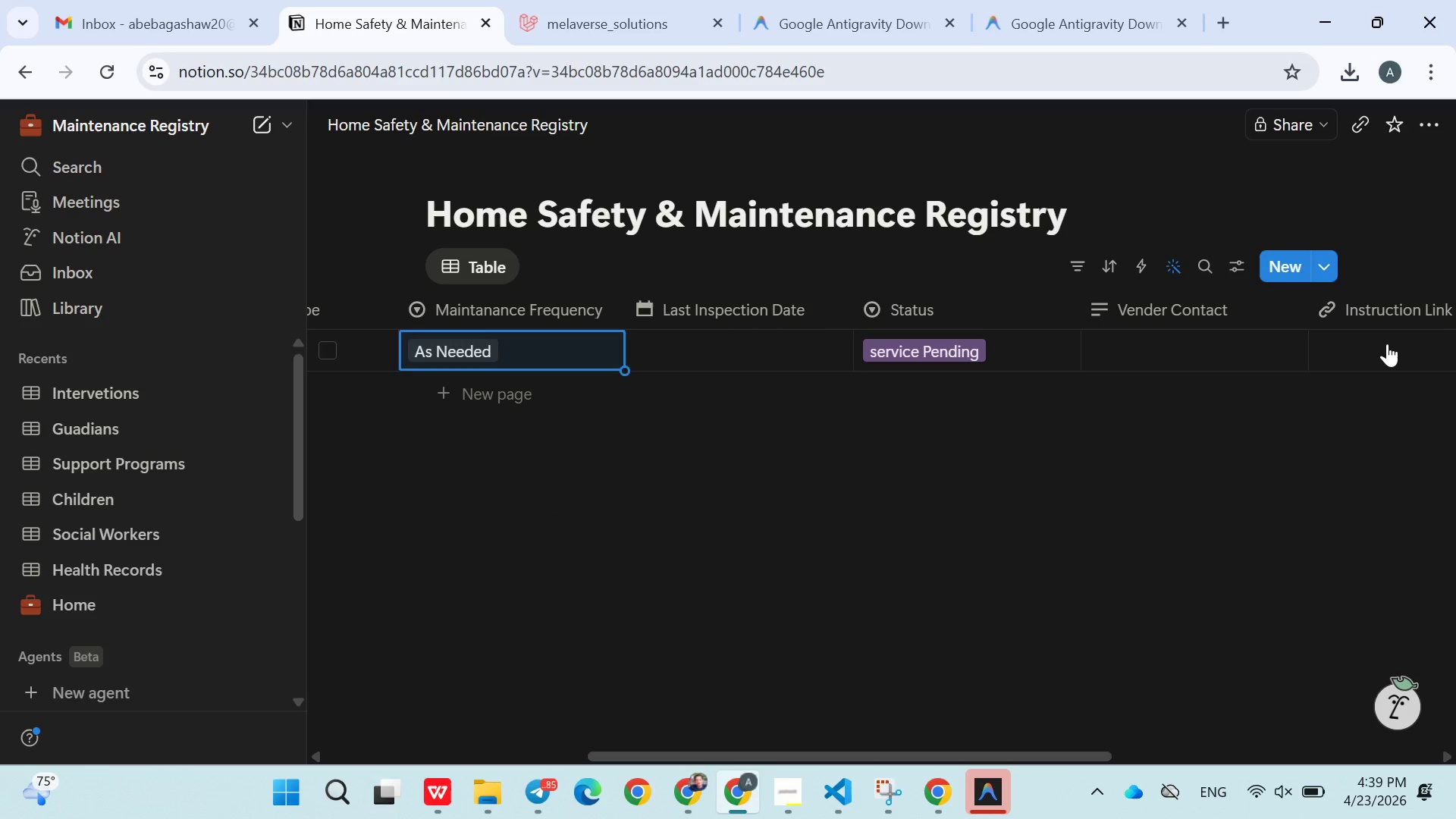 
left_click([1387, 344])
 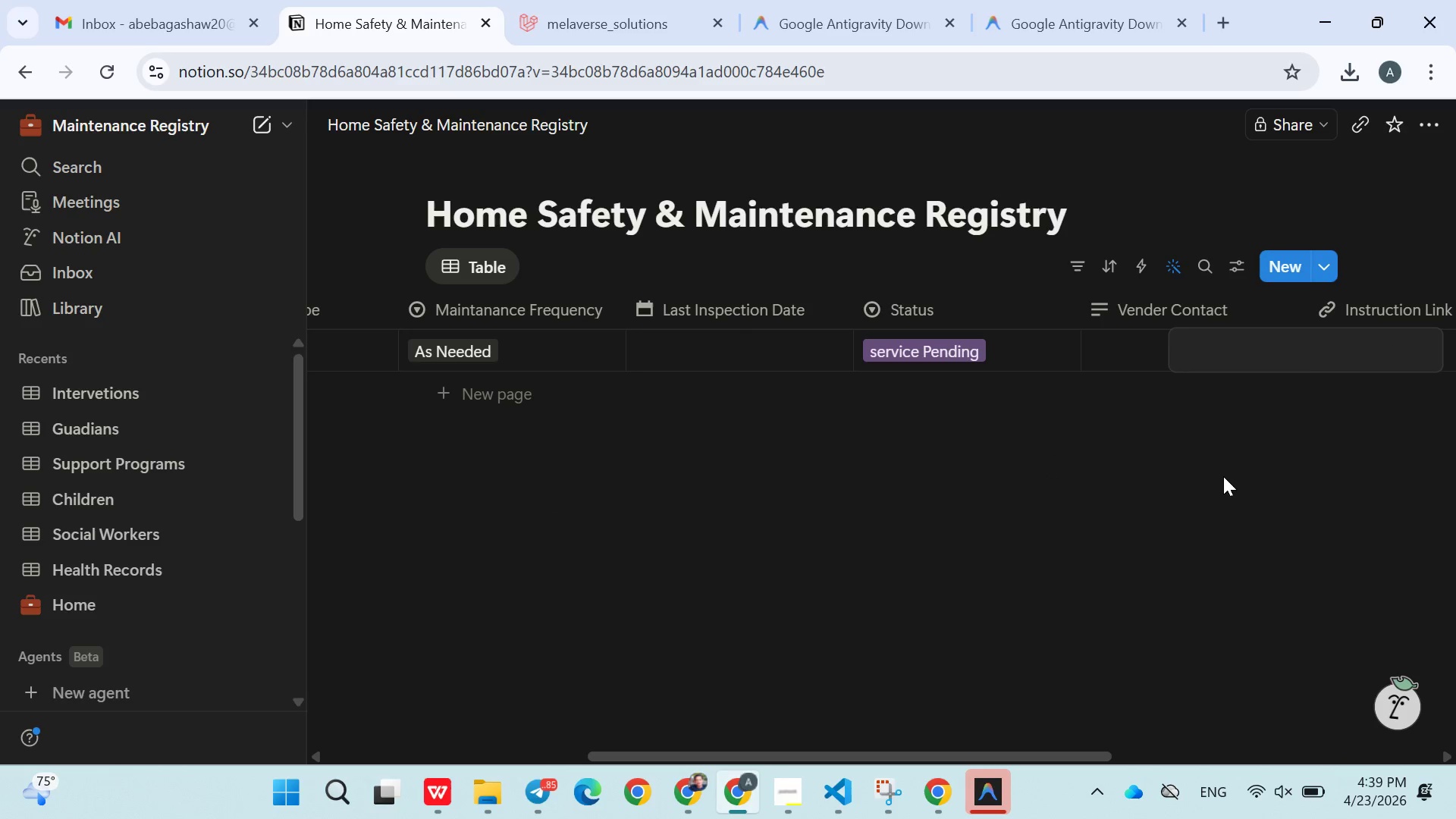 
left_click([1223, 477])
 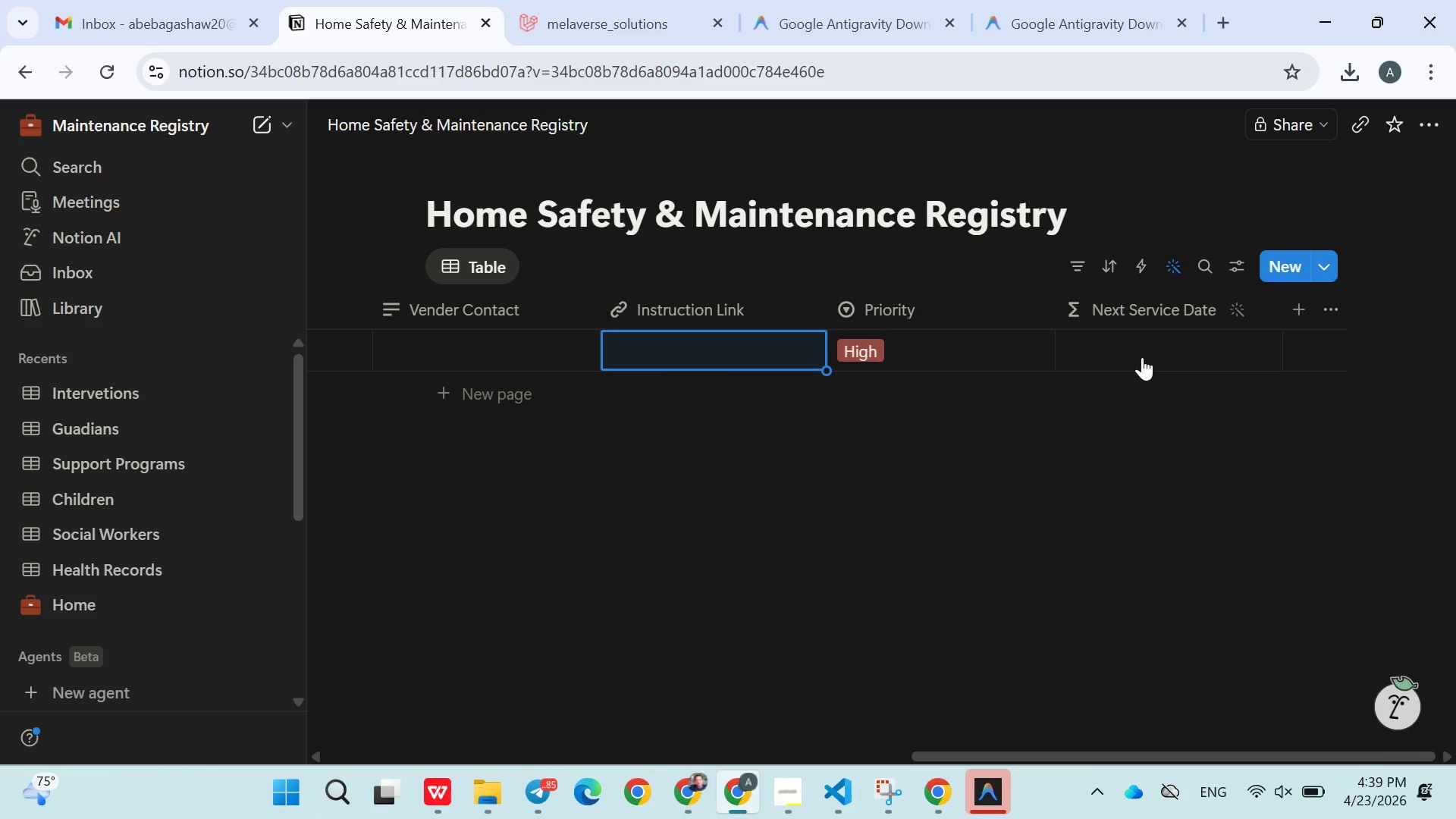 
left_click([1141, 355])
 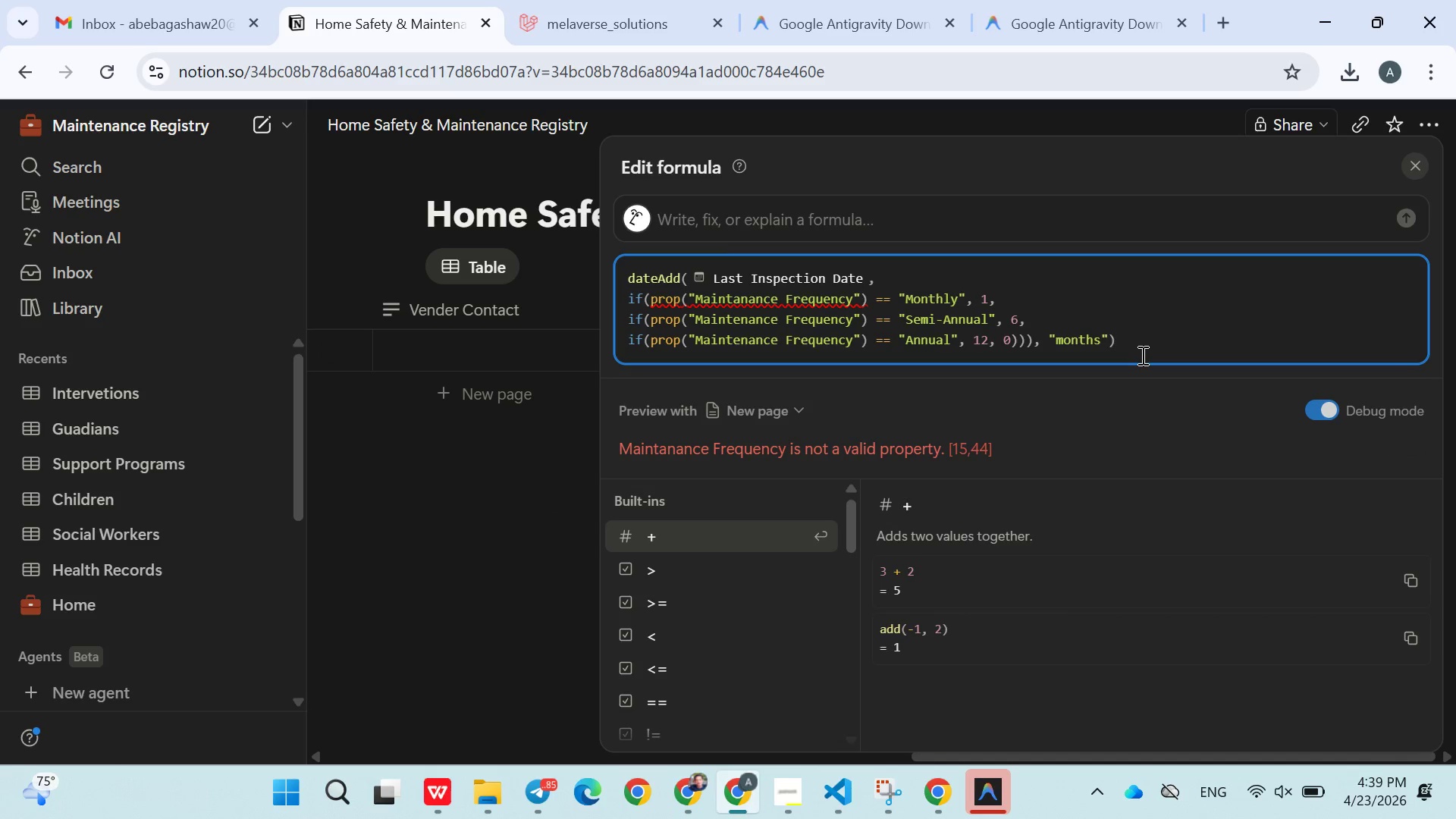 
left_click([1020, 297])
 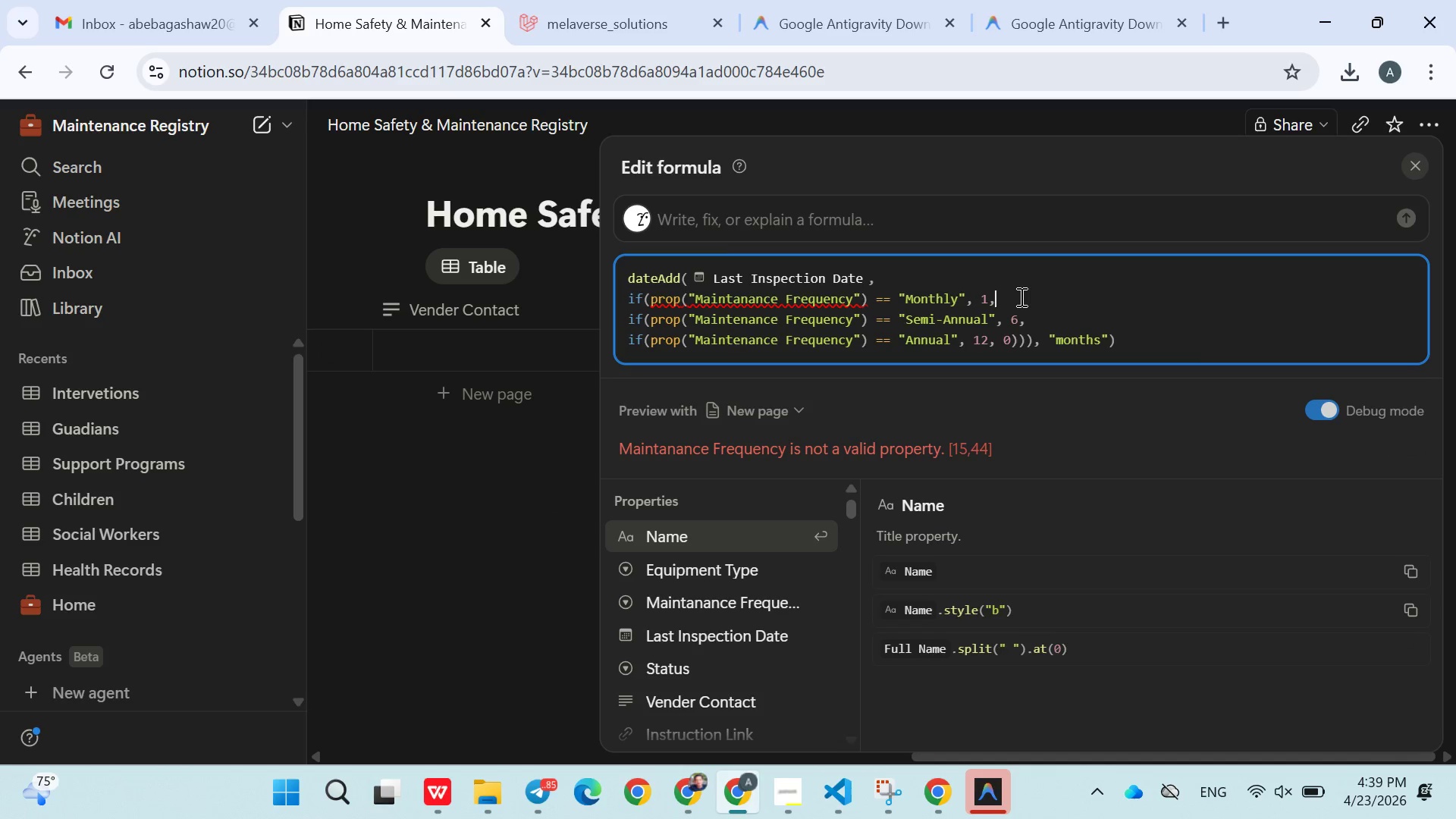 
key(Control+ControlRight)
 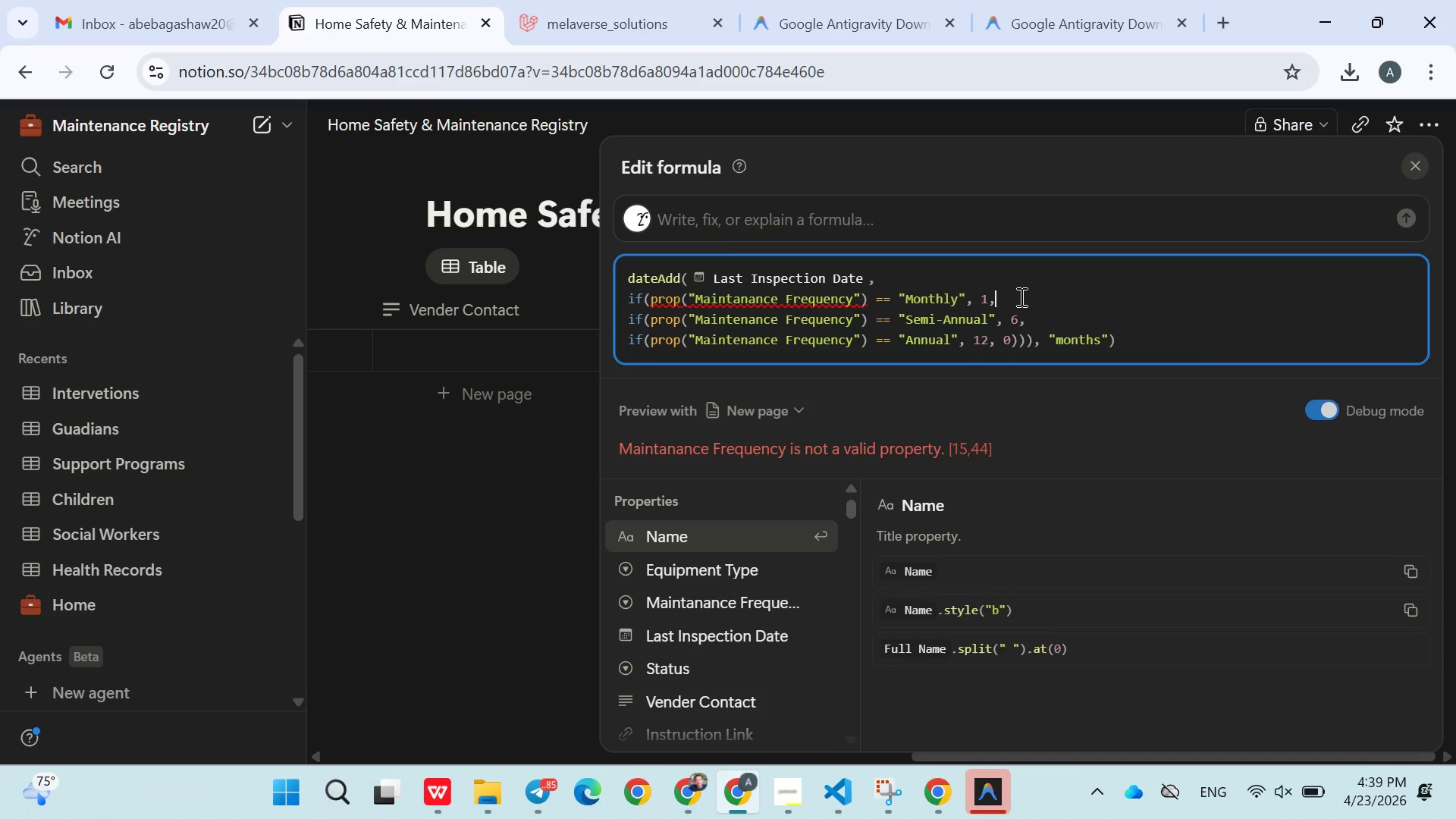 
key(Control+Slash)
 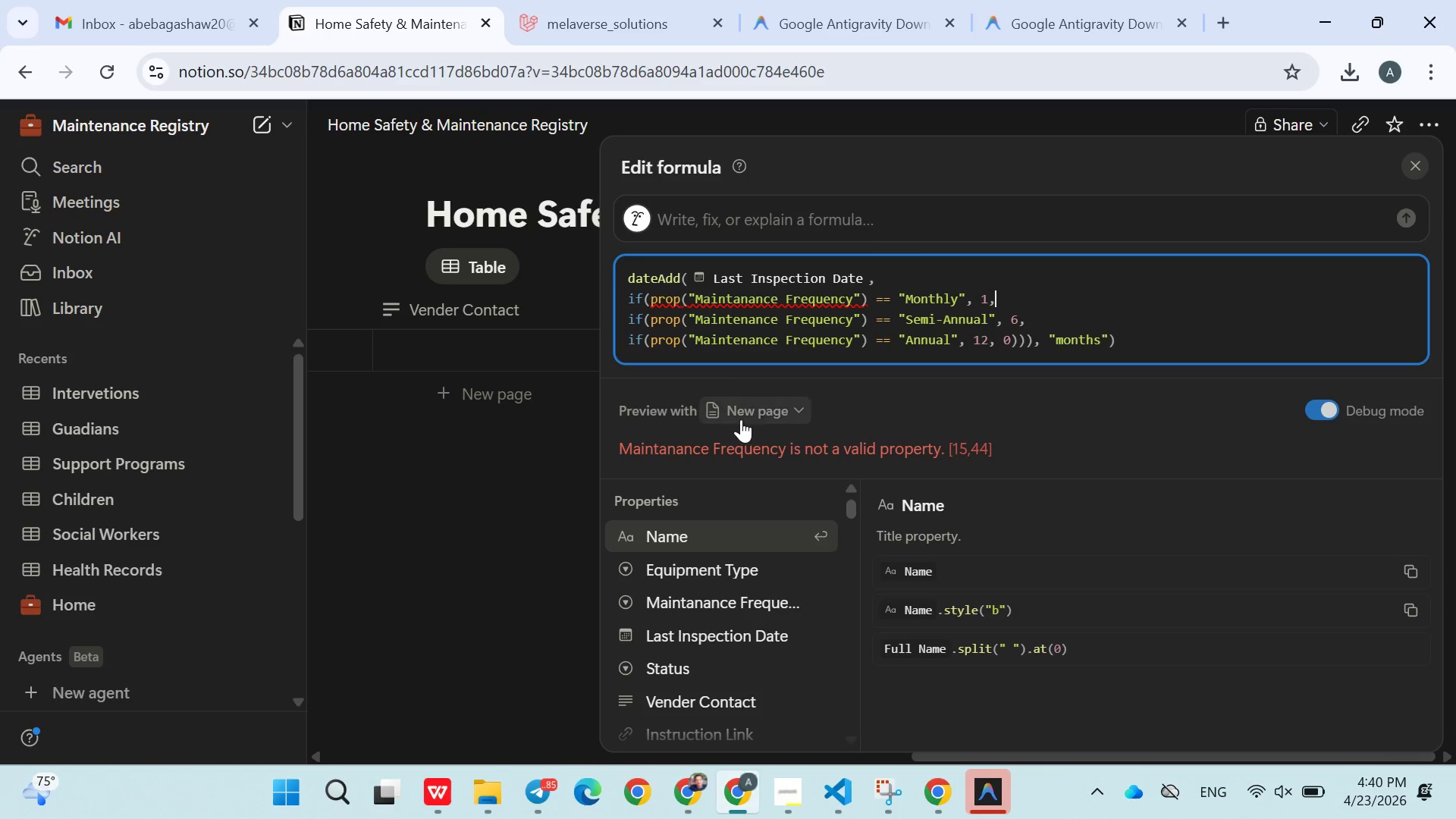 
wait(5.14)
 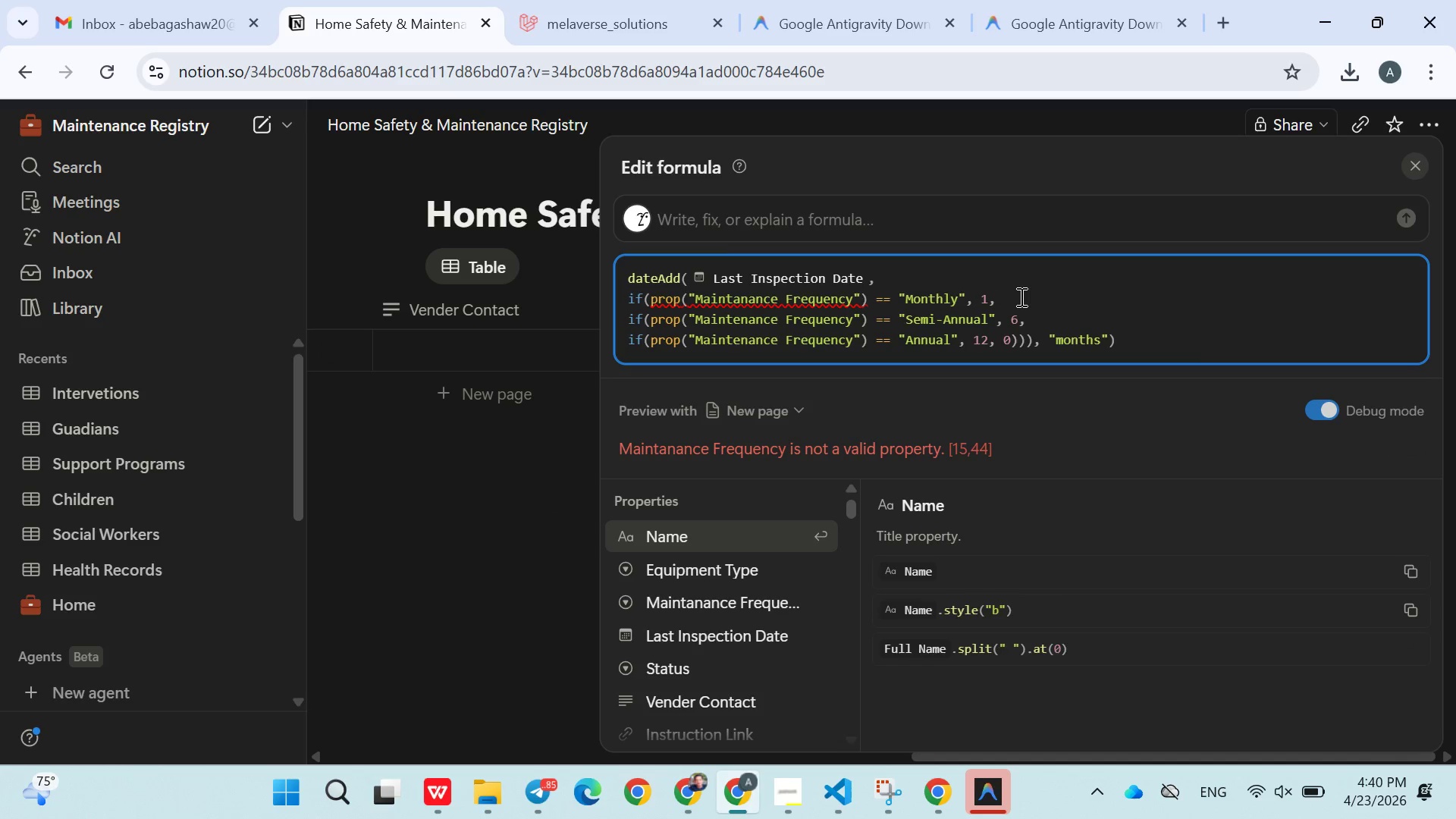 
left_click([448, 530])
 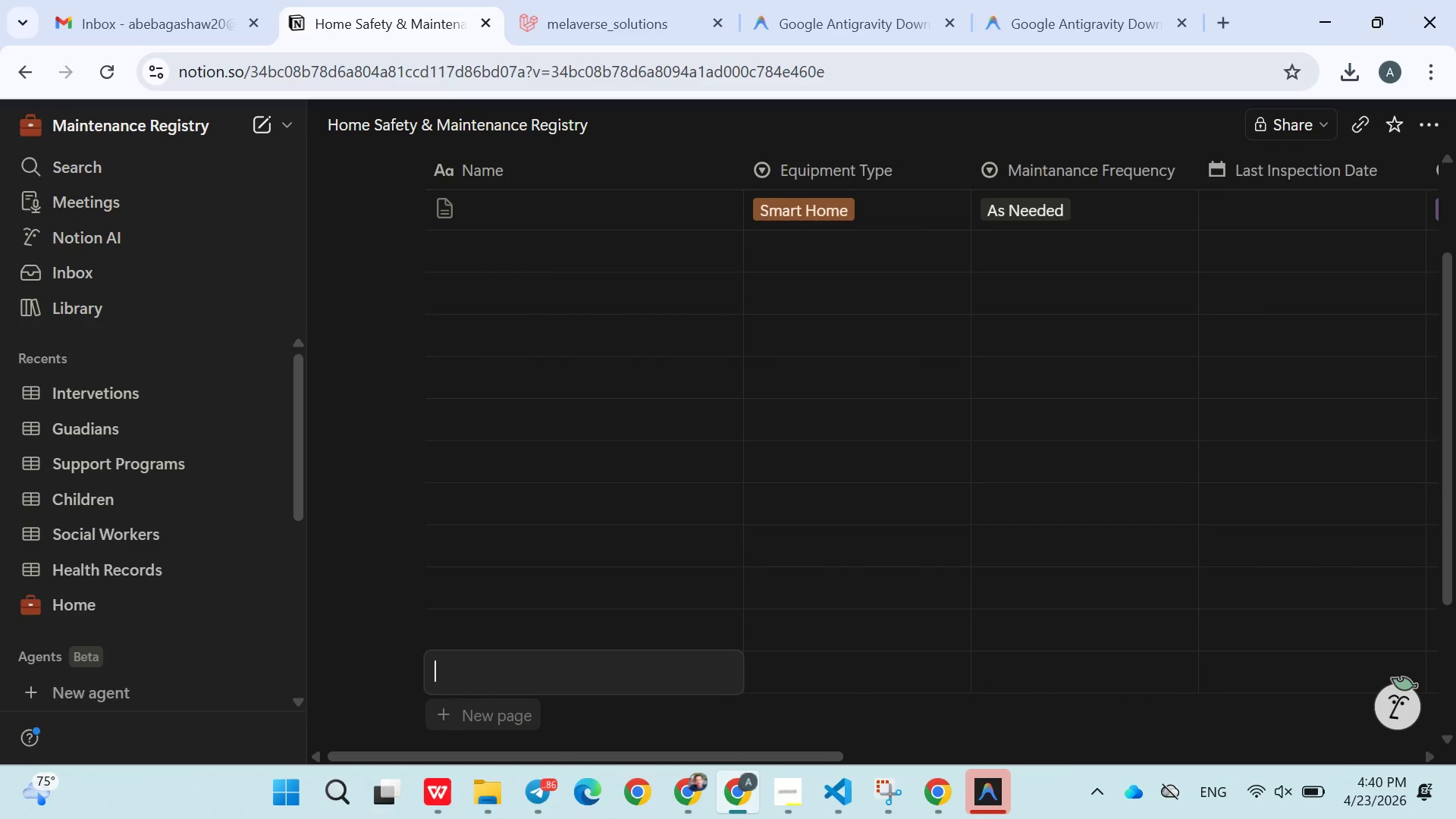 
wait(26.83)
 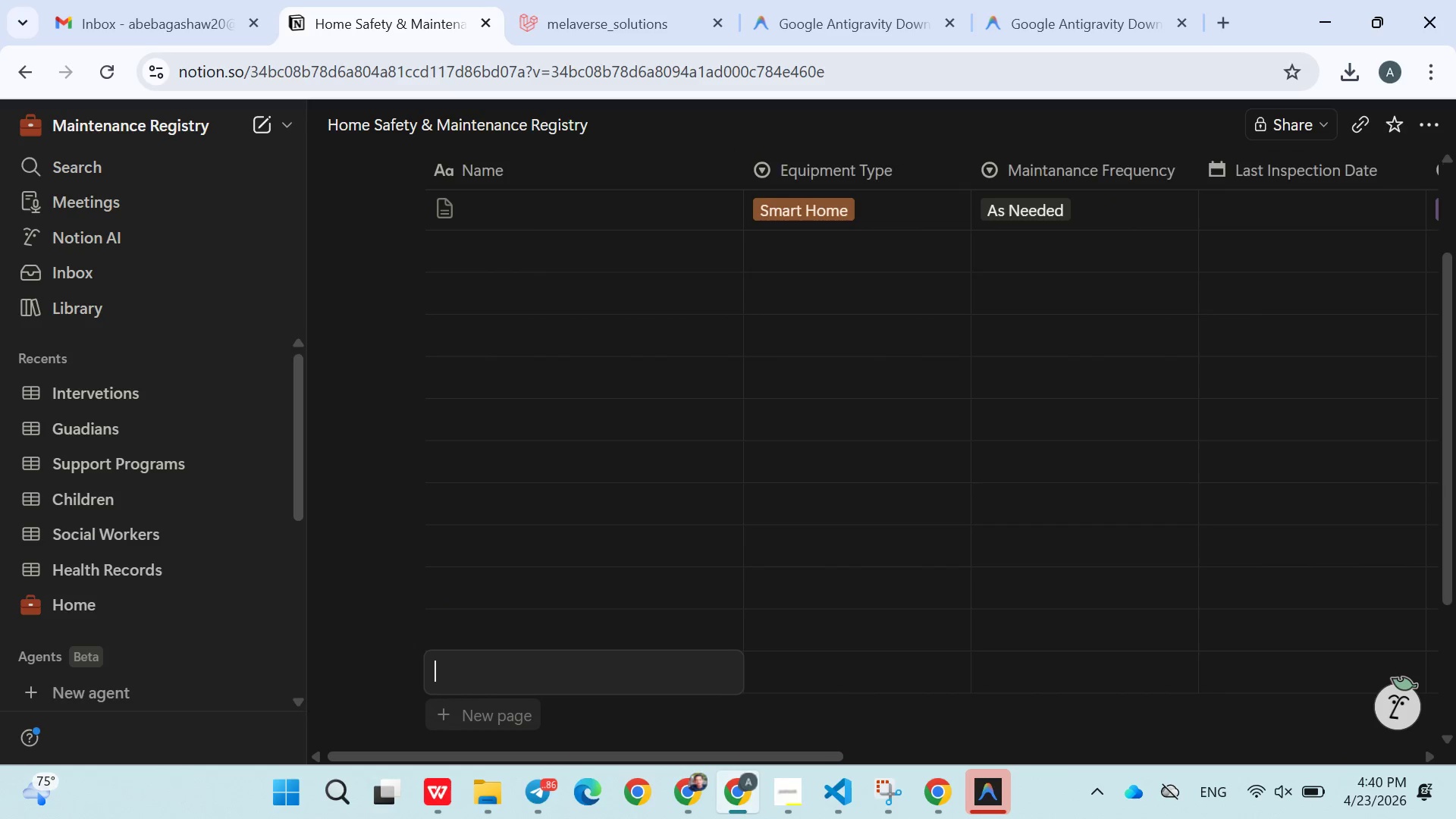 
left_click([538, 607])
 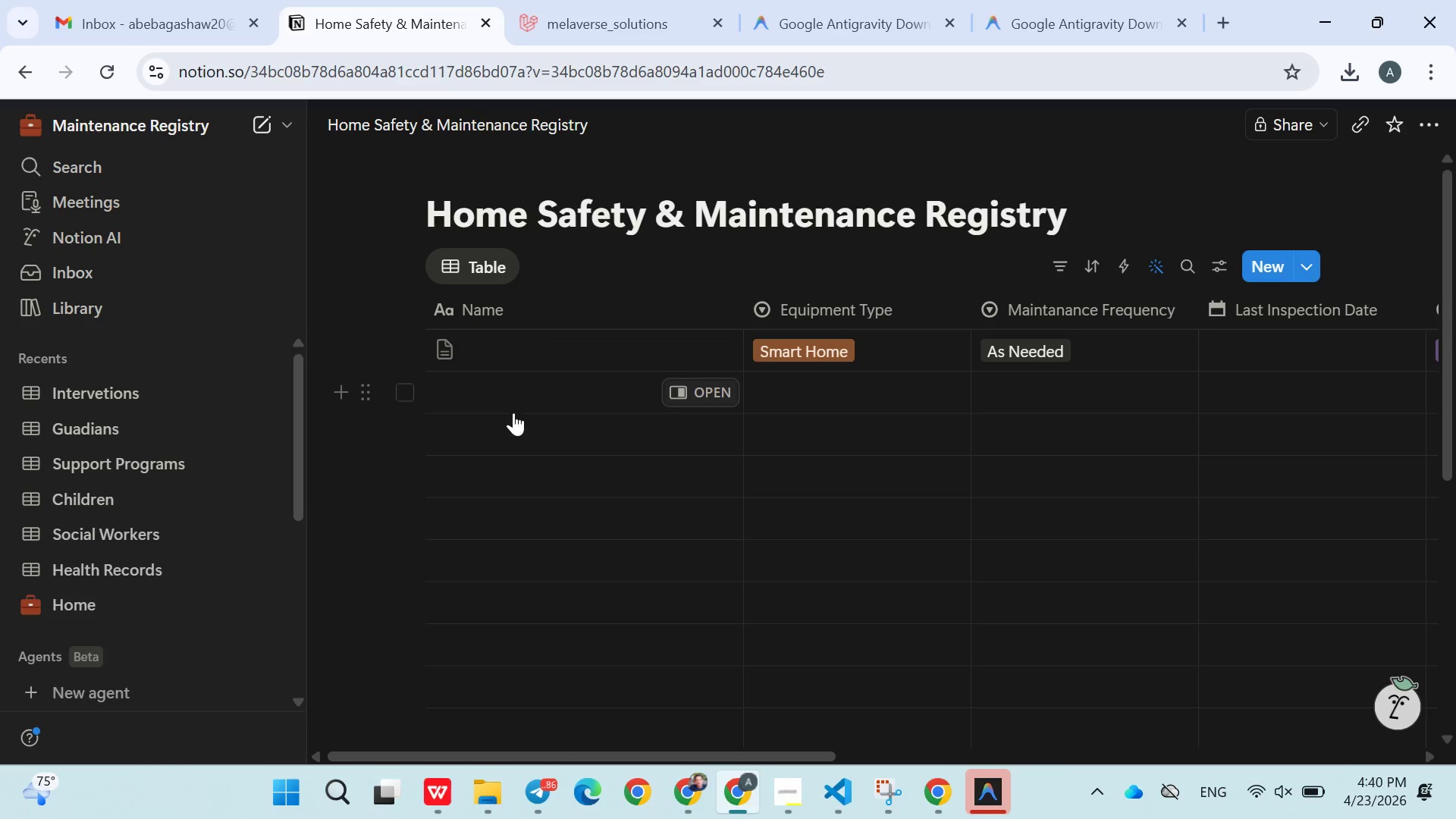 
left_click([535, 355])
 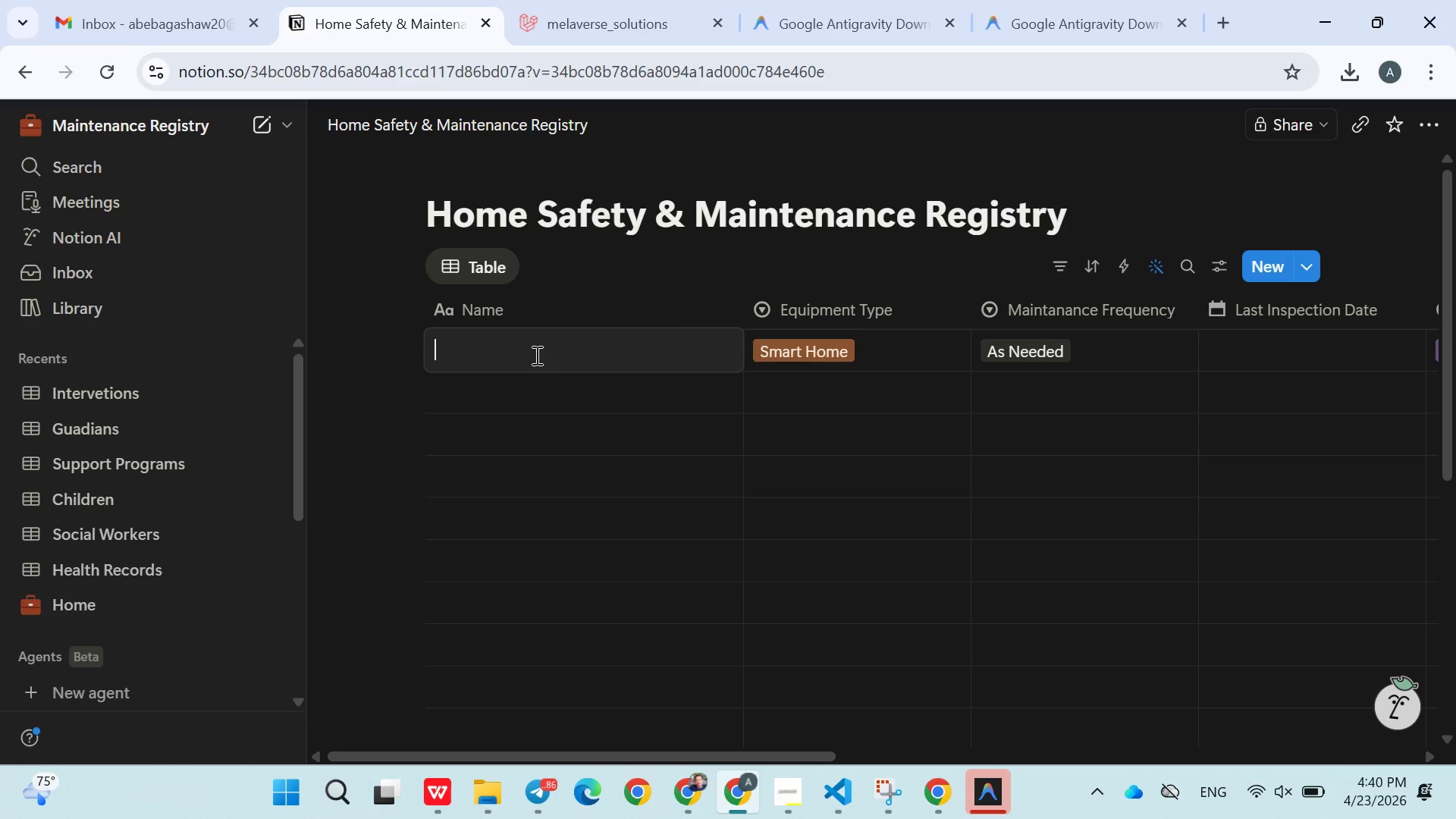 
type(Check Stair Lify)
key(Backspace)
key(Backspace)
key(Backspace)
key(Backspace)
type(lift R)
key(Backspace)
type(rail)
 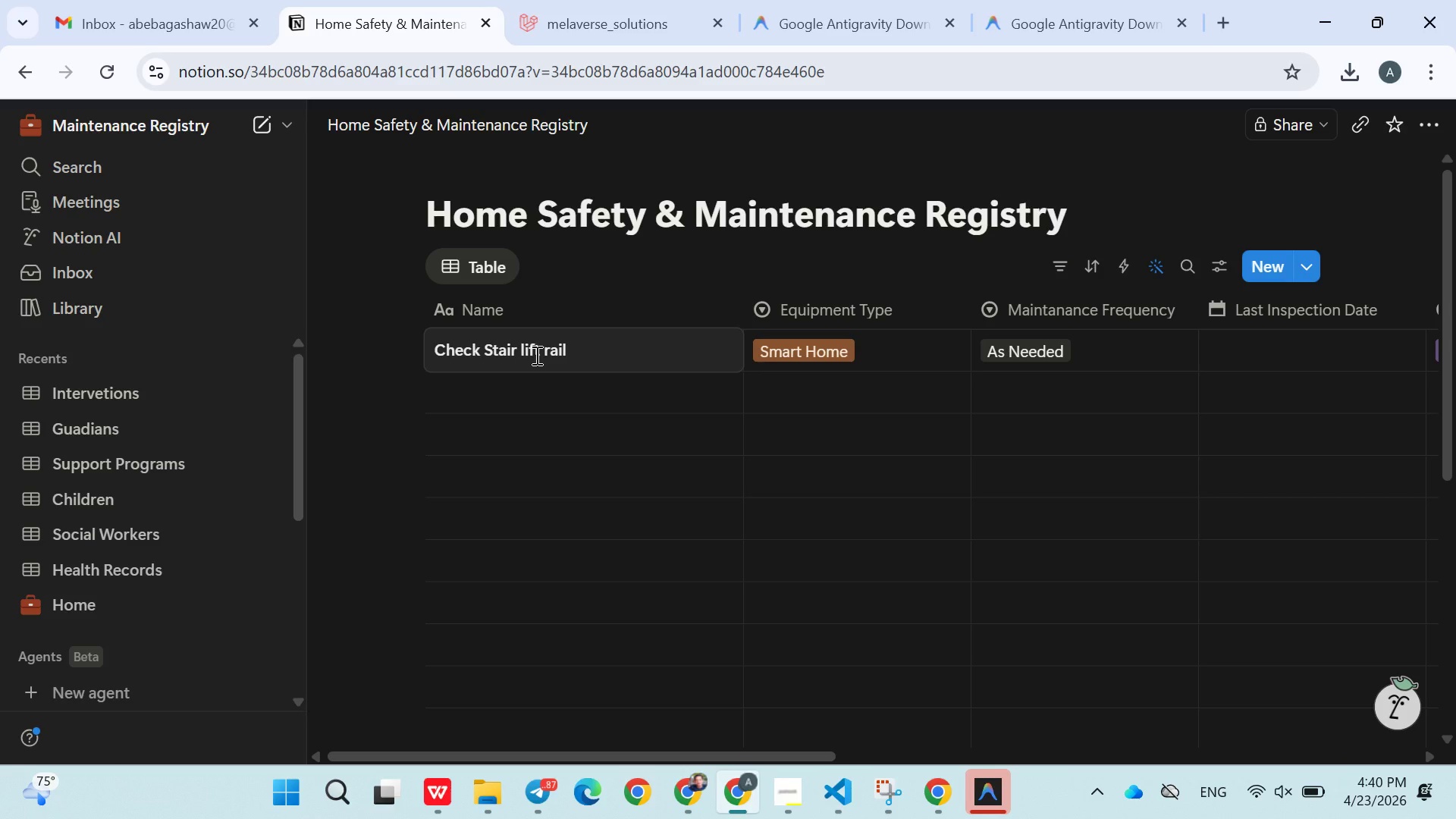 
wait(13.88)
 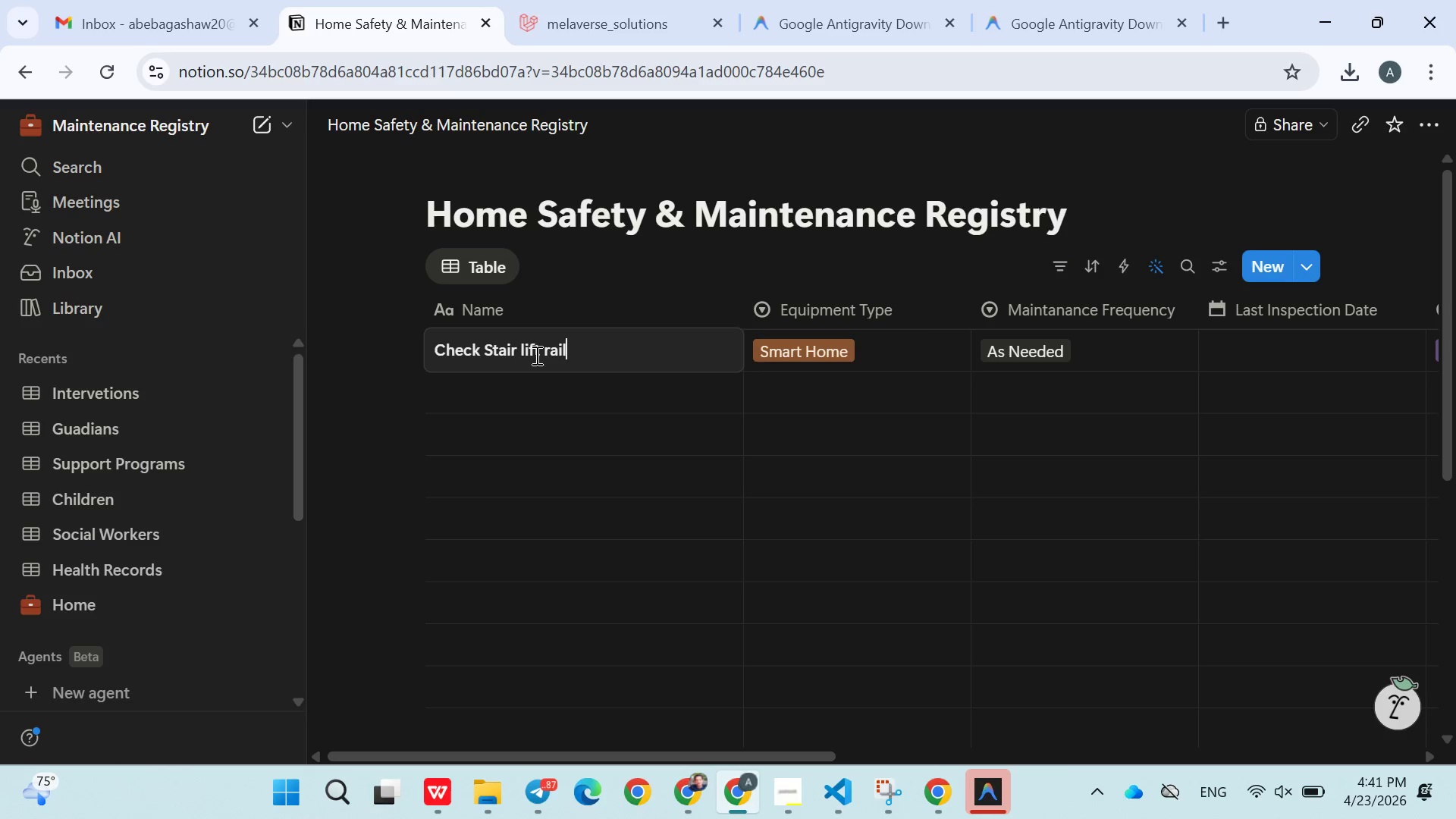 
type( lubrication)
 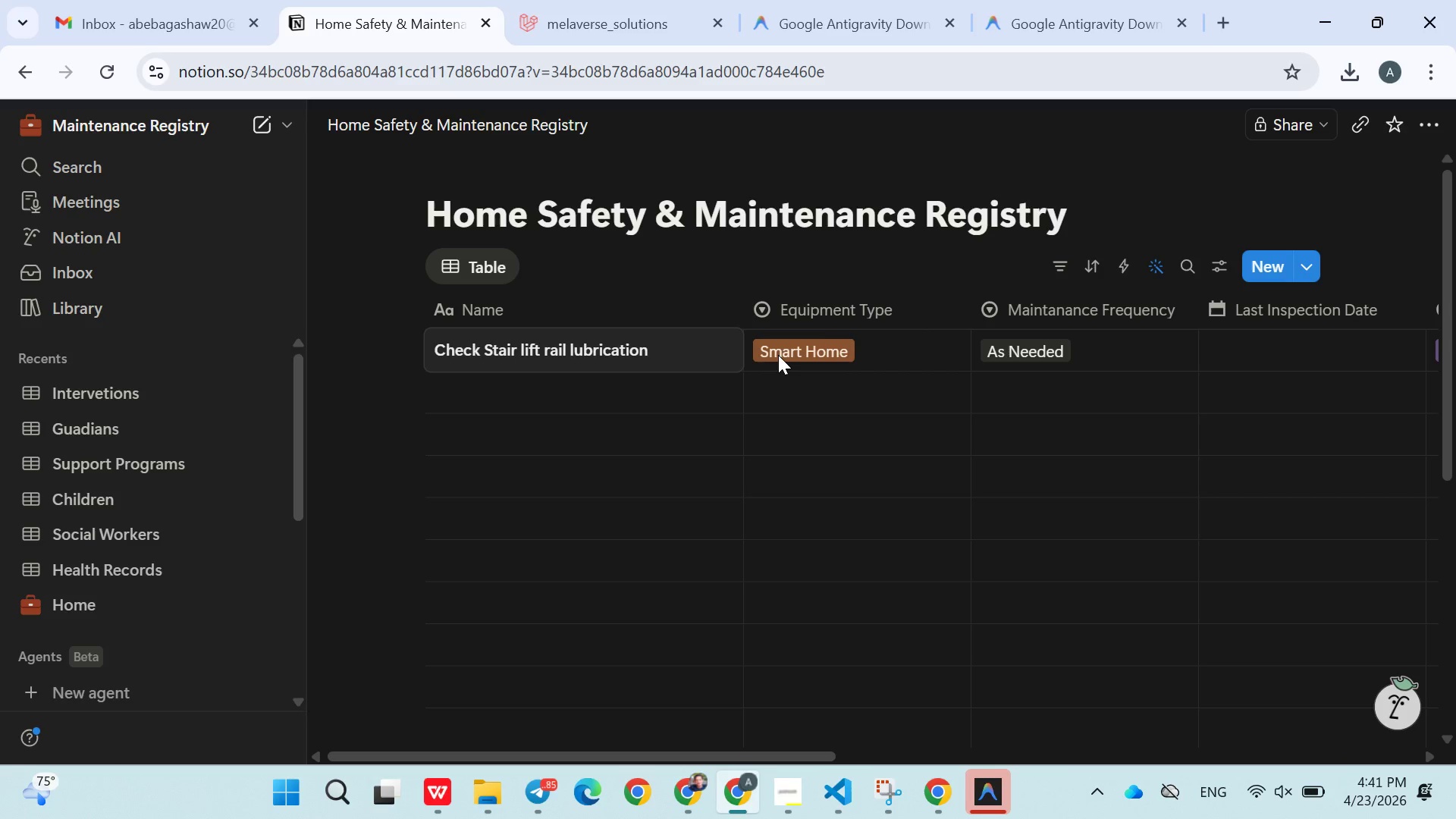 
left_click([819, 330])
 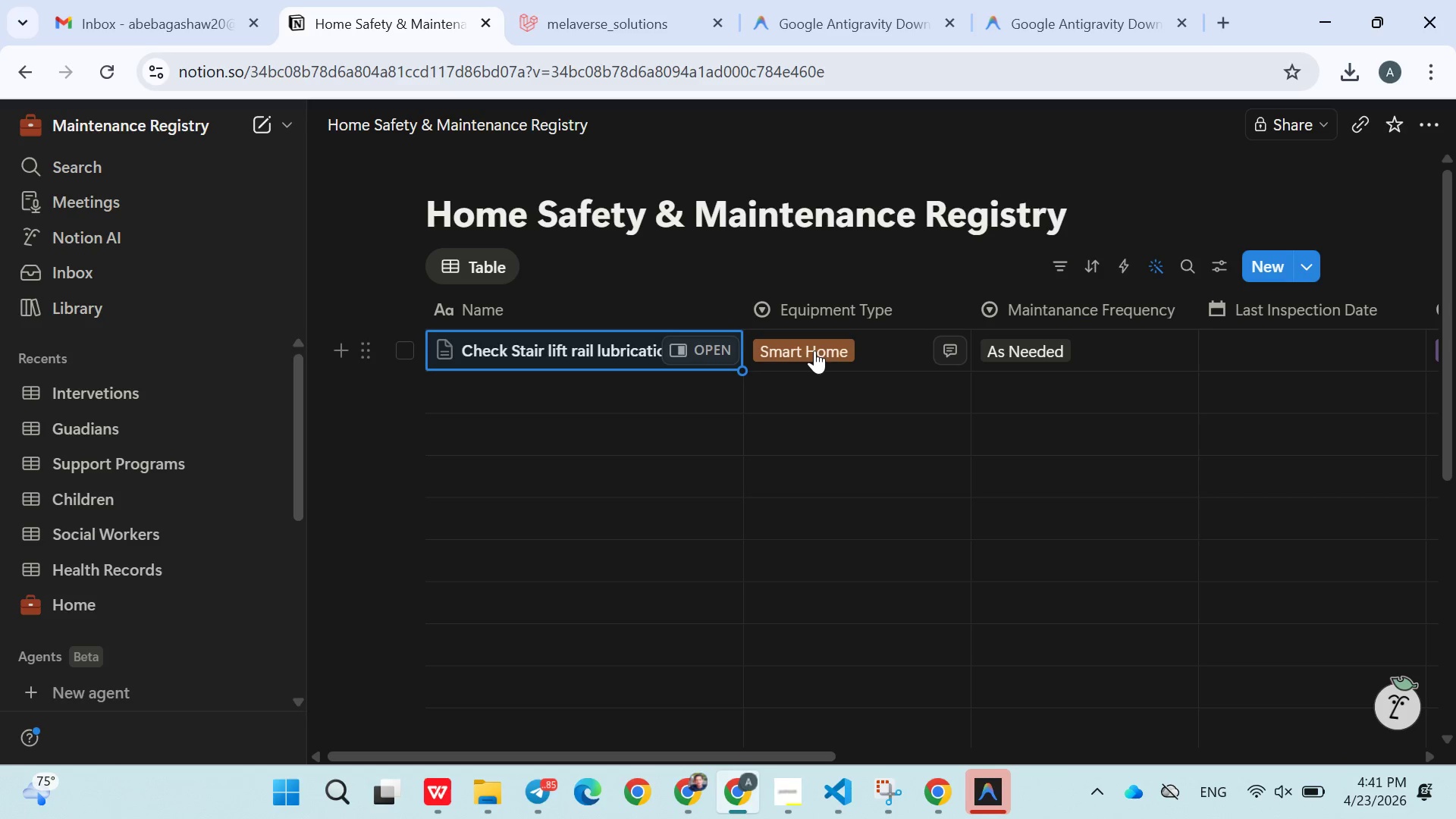 
left_click([814, 350])
 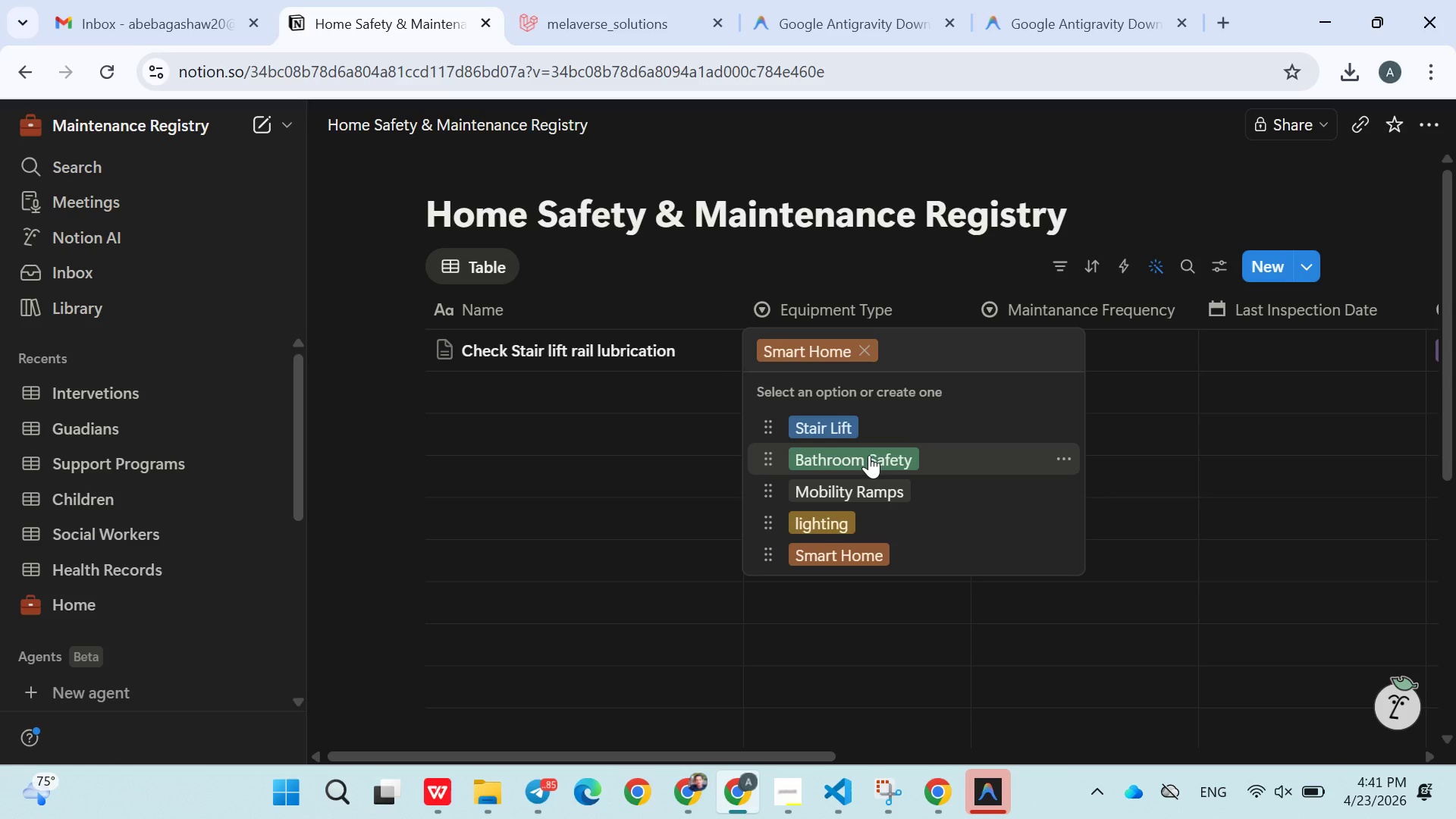 
wait(7.19)
 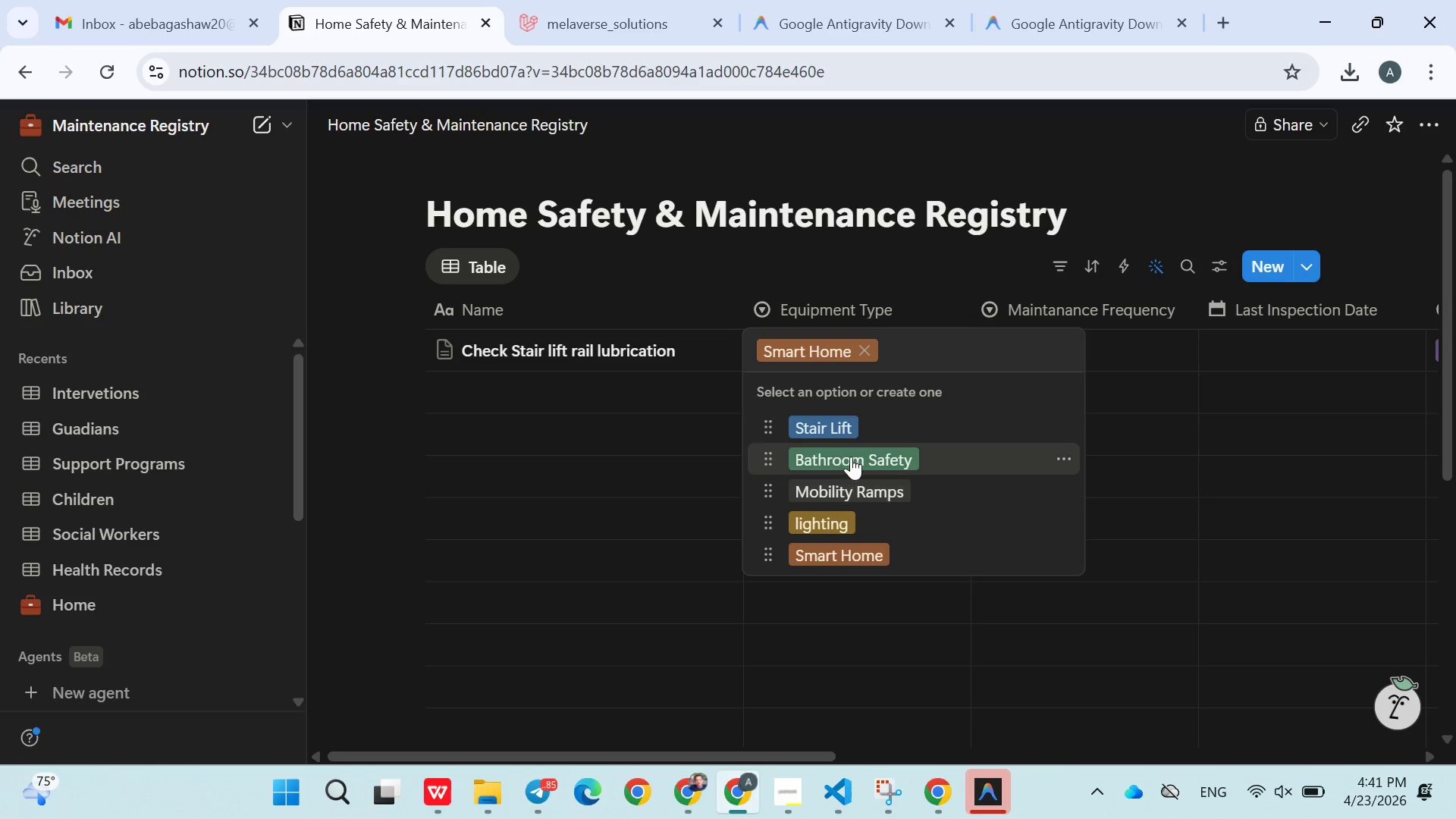 
left_click([869, 427])
 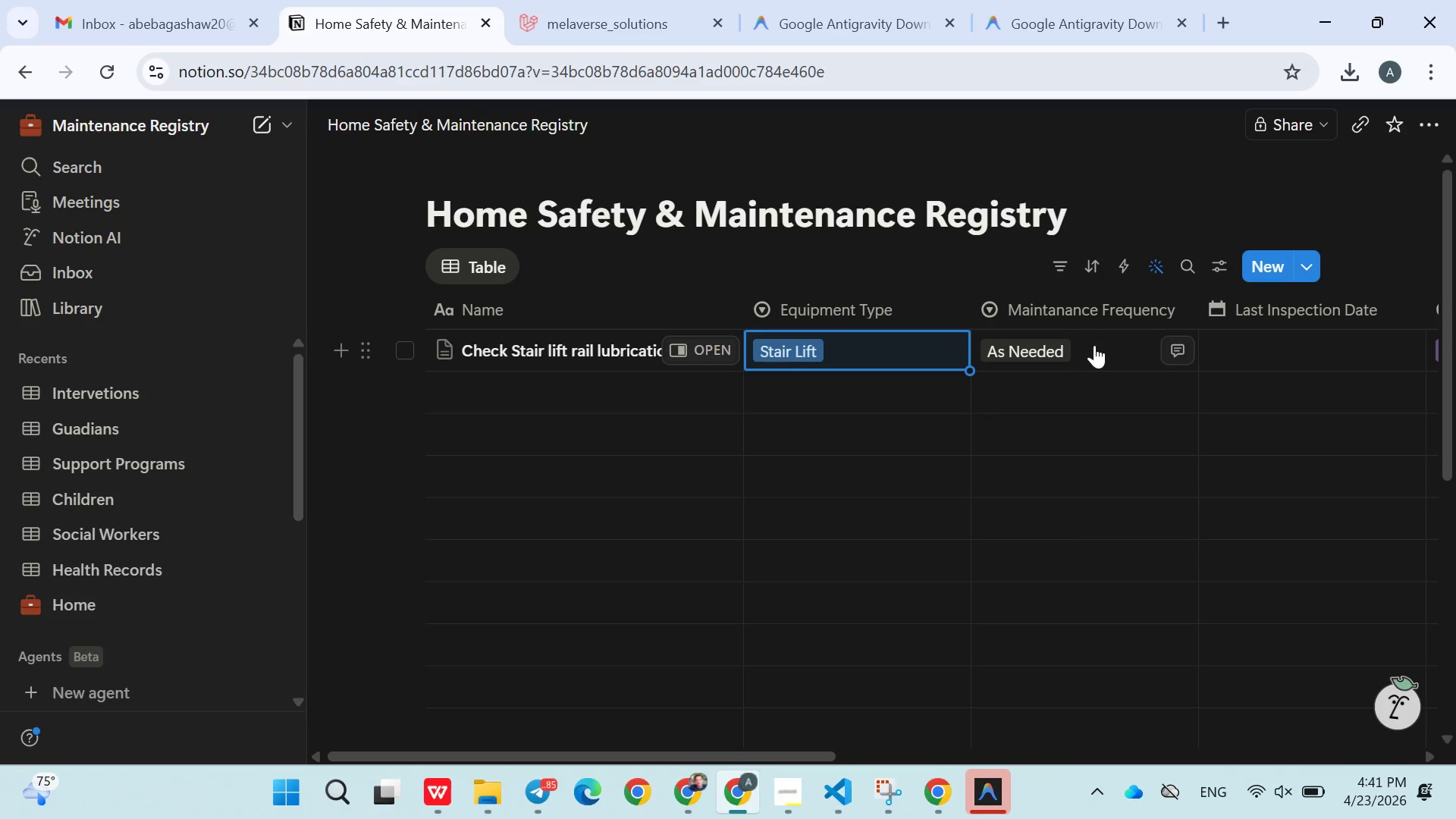 
left_click([1096, 347])
 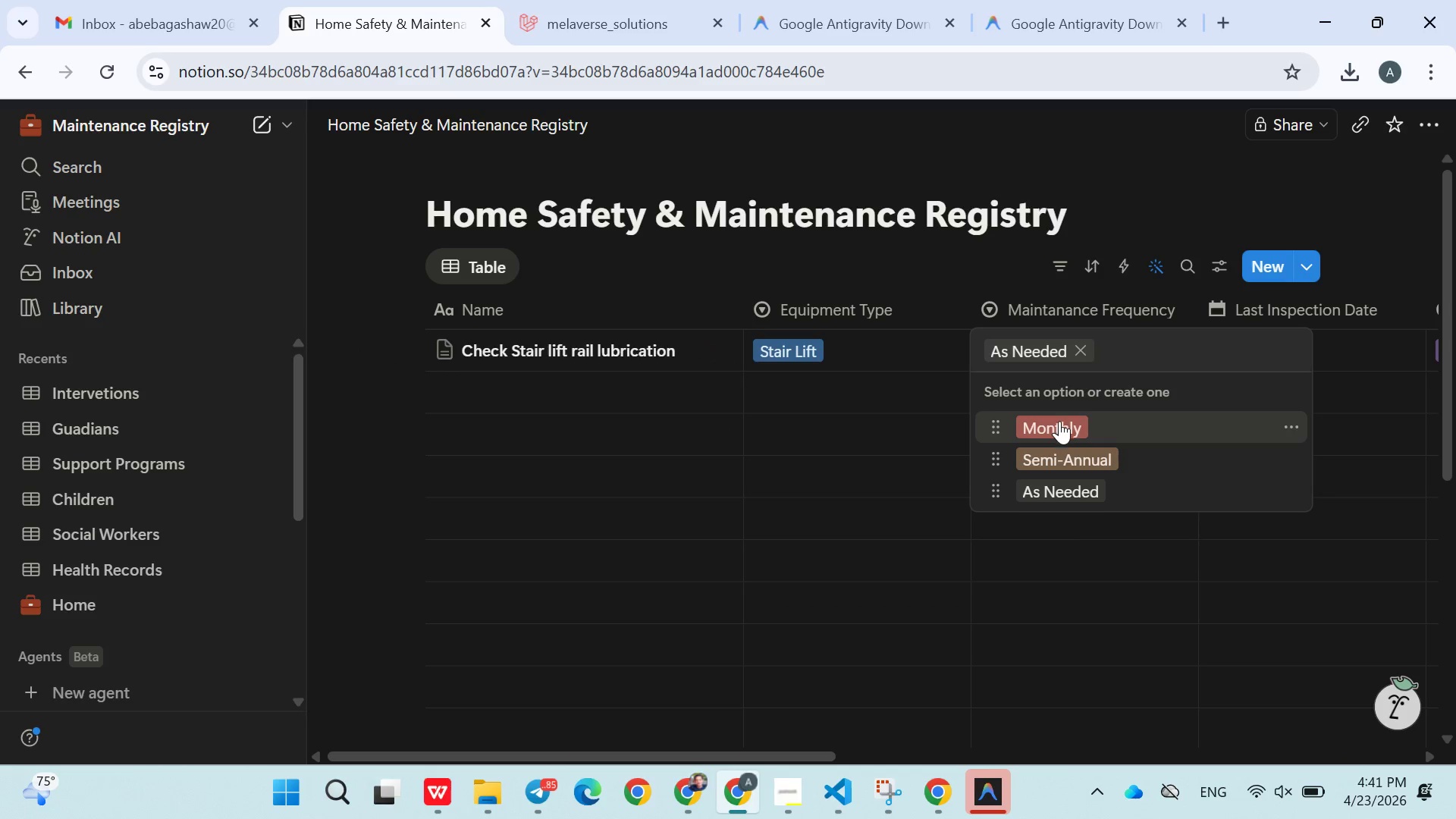 
left_click([1059, 422])
 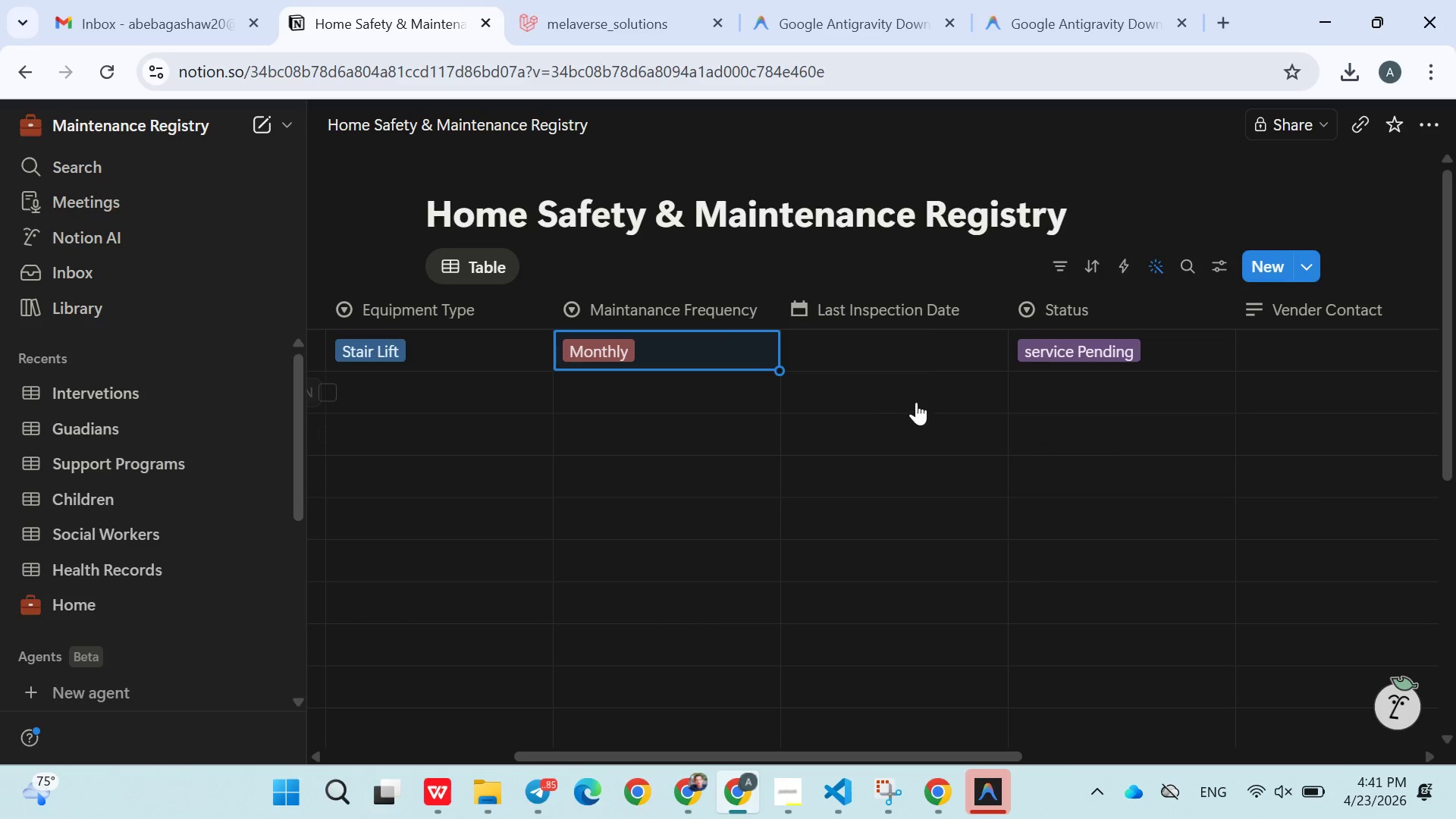 
left_click([865, 359])
 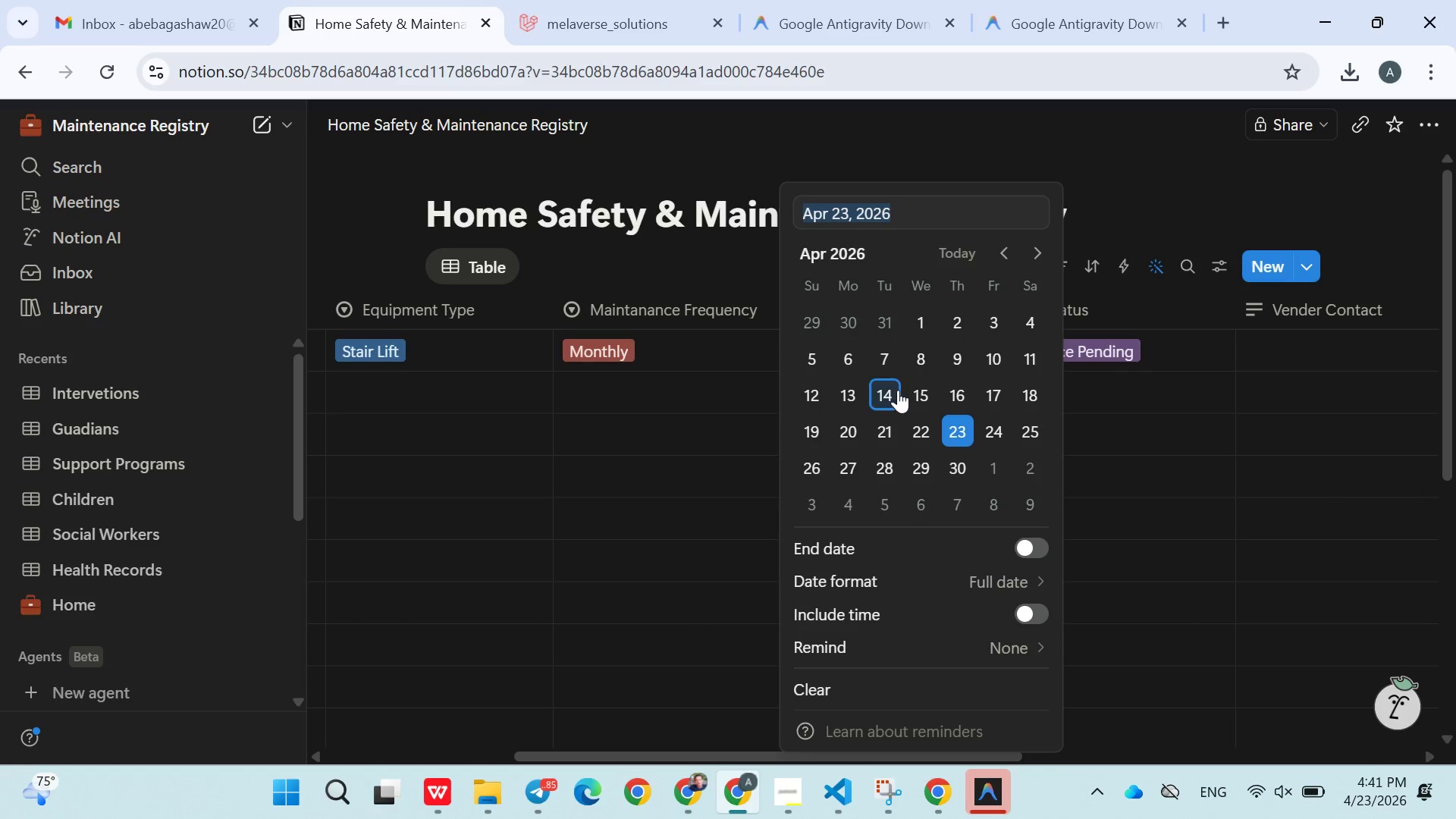 
left_click([897, 391])
 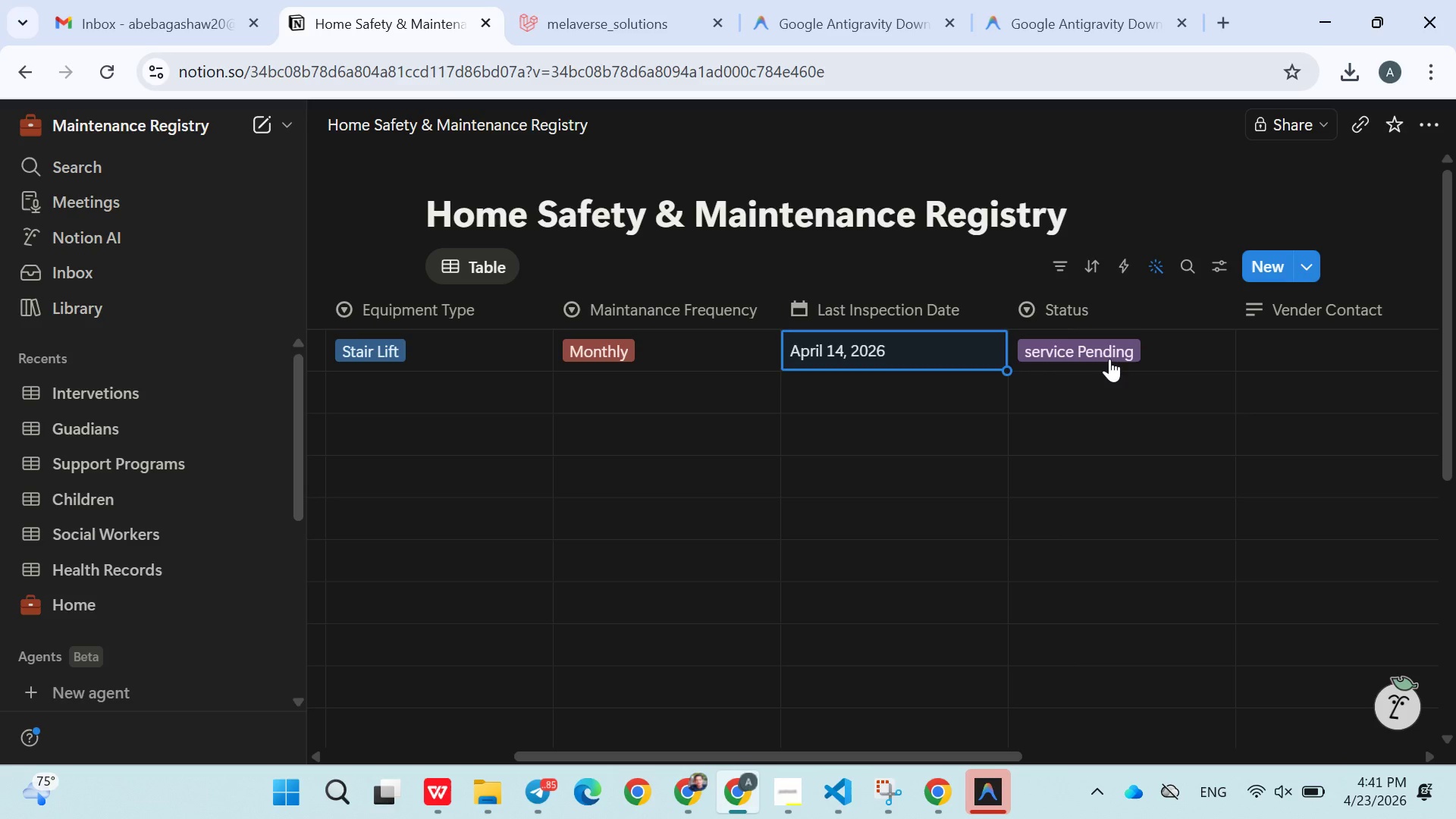 
double_click([1109, 359])
 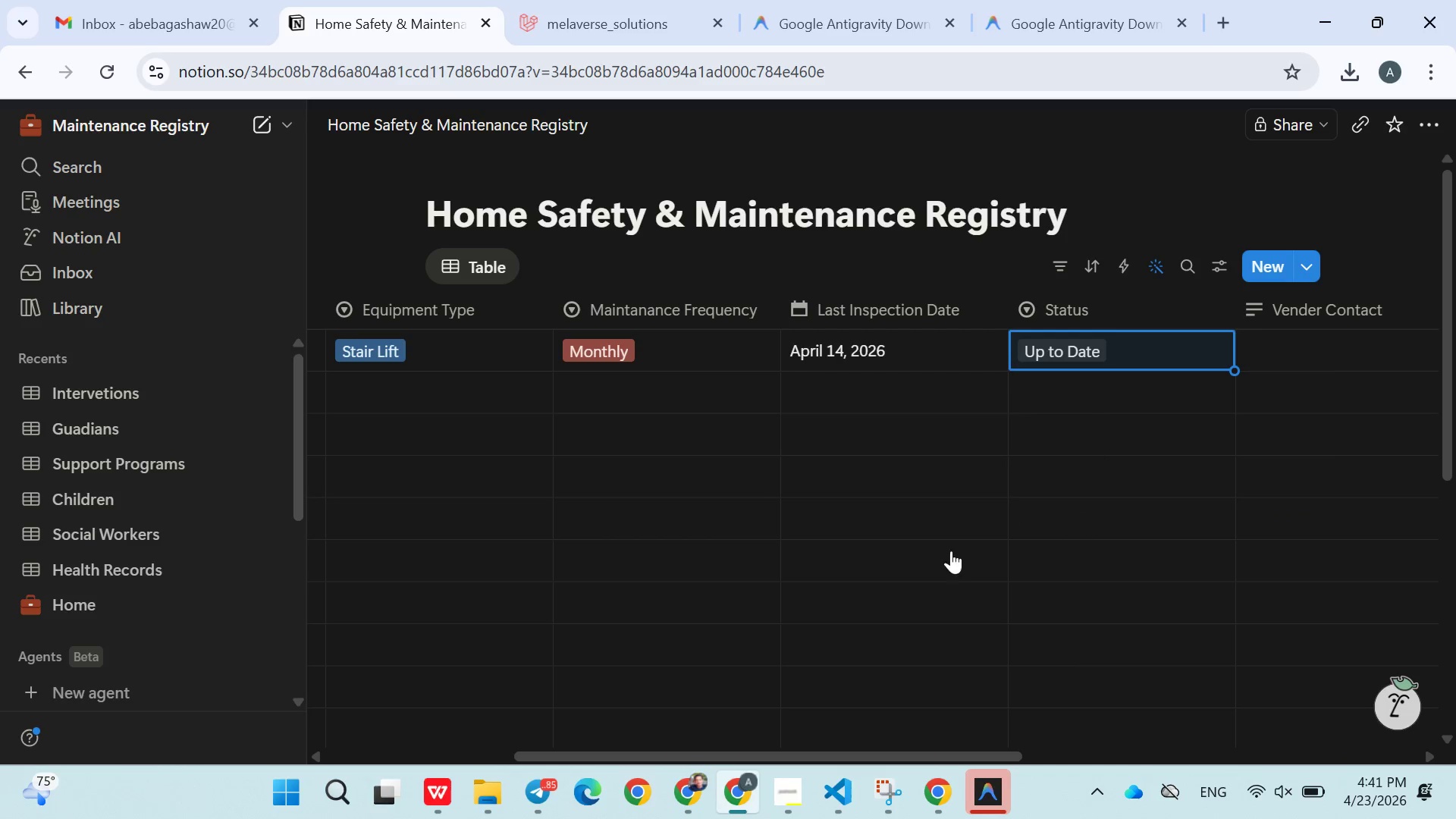 
double_click([912, 573])
 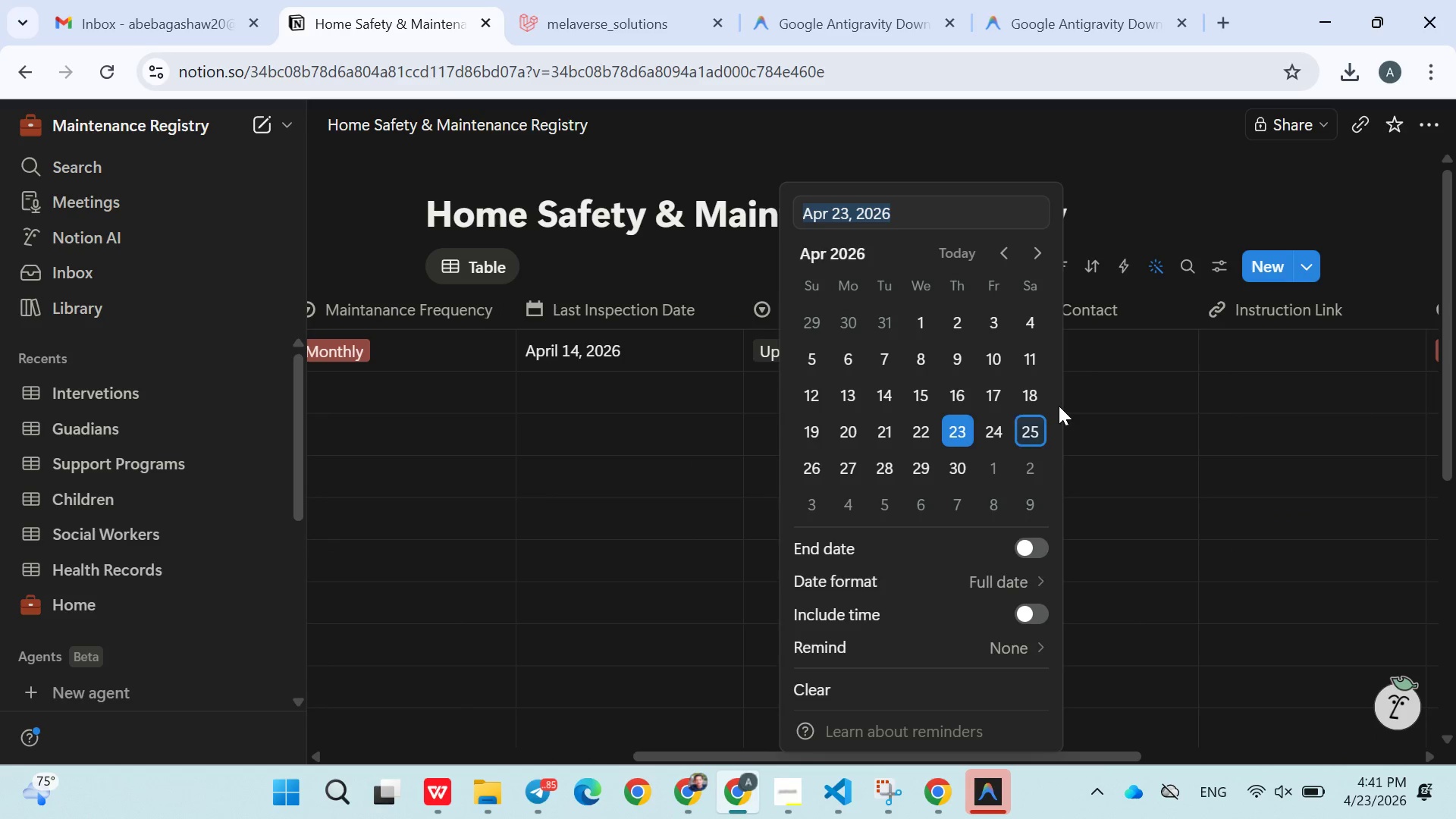 
left_click([1078, 392])
 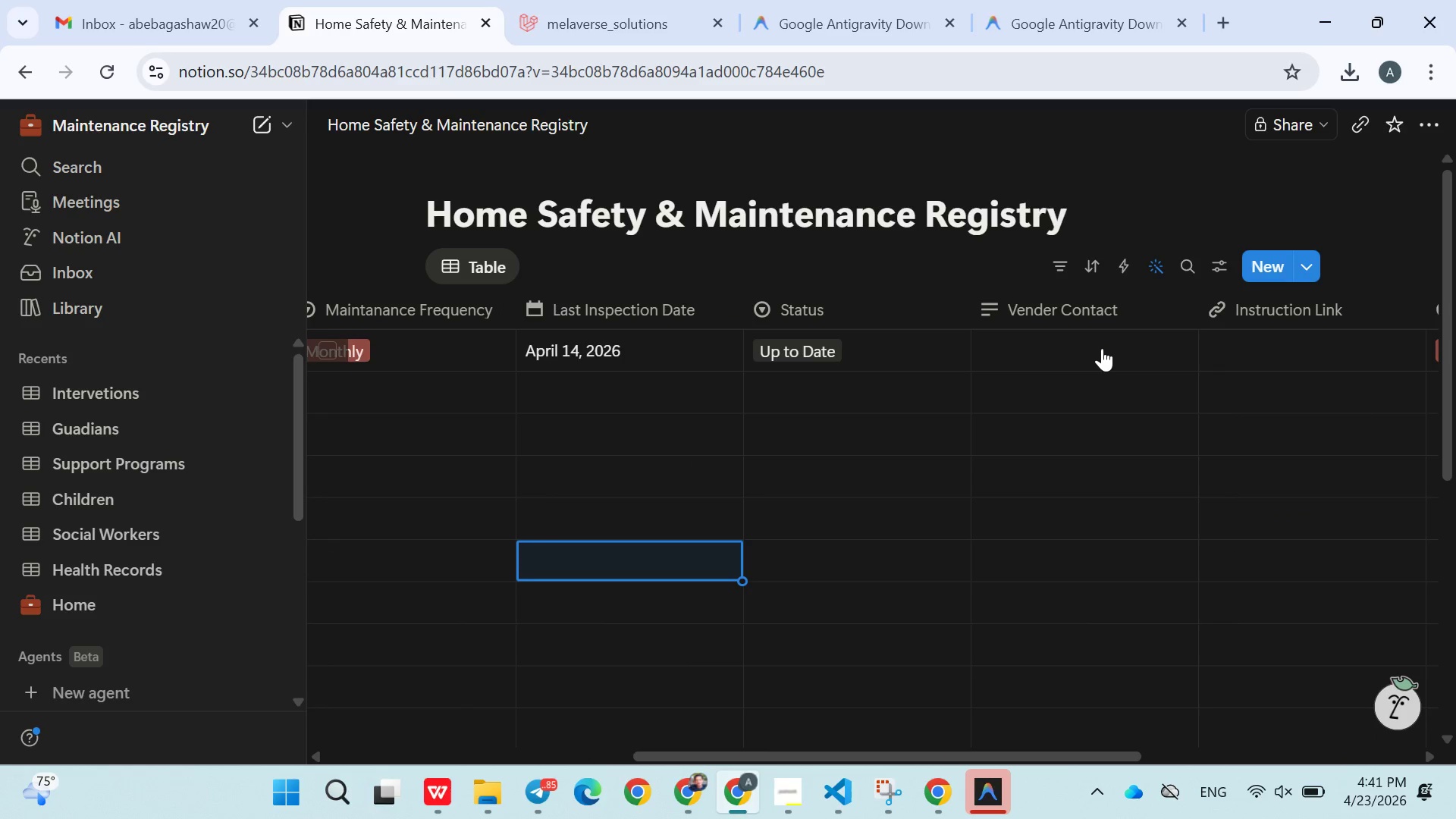 
left_click([1102, 348])
 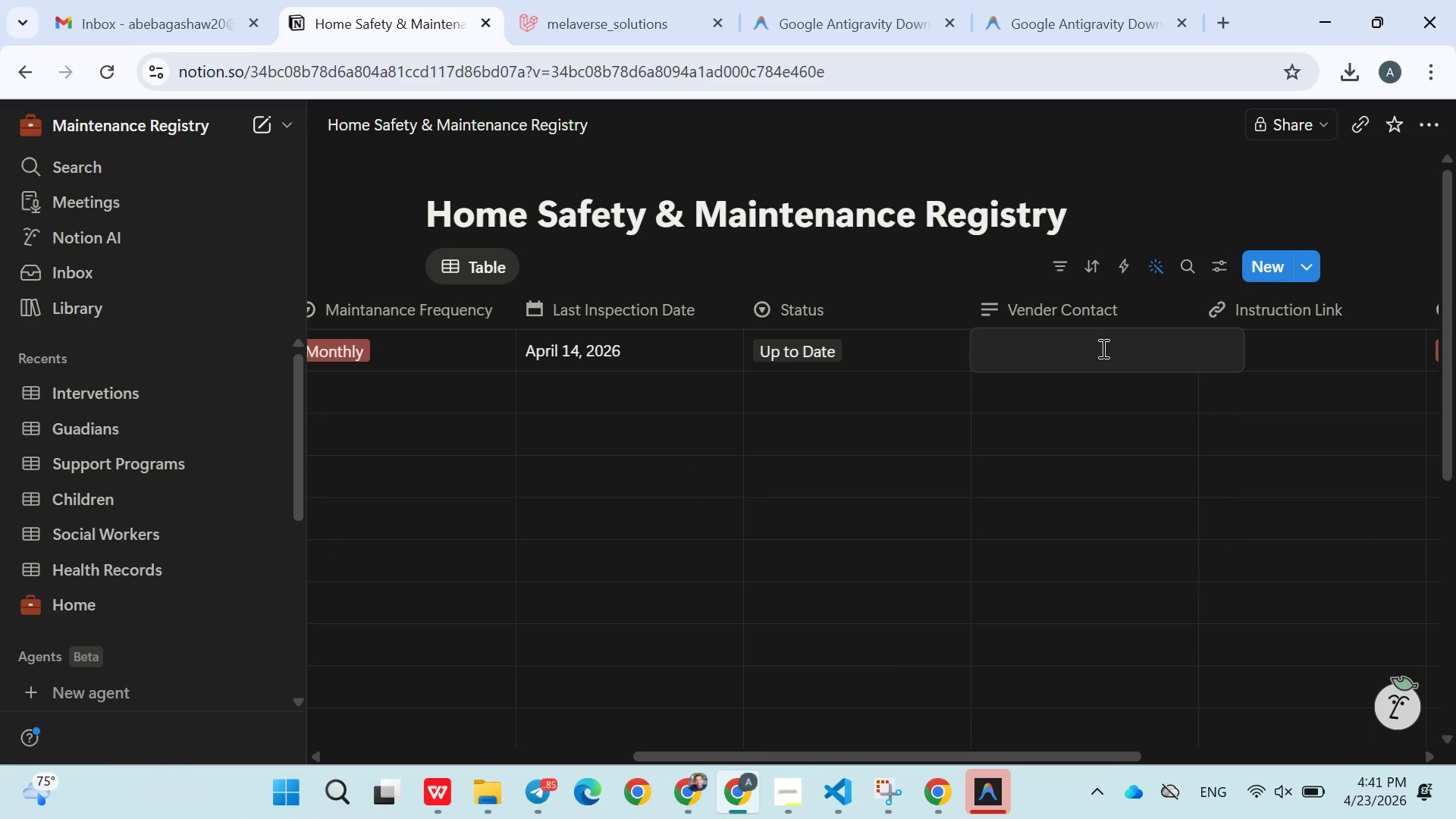 
type(0945734899)
 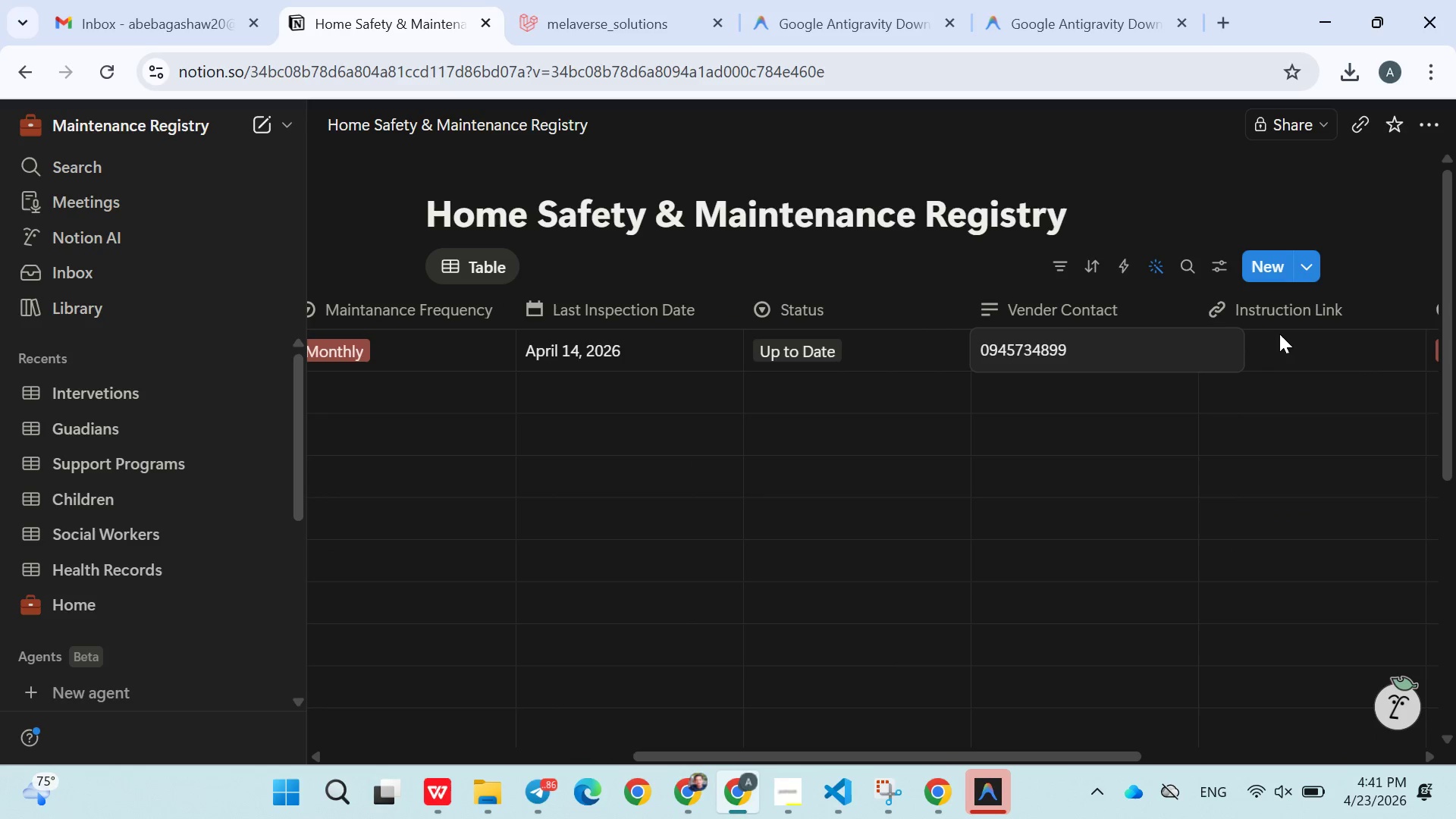 
left_click([1281, 334])
 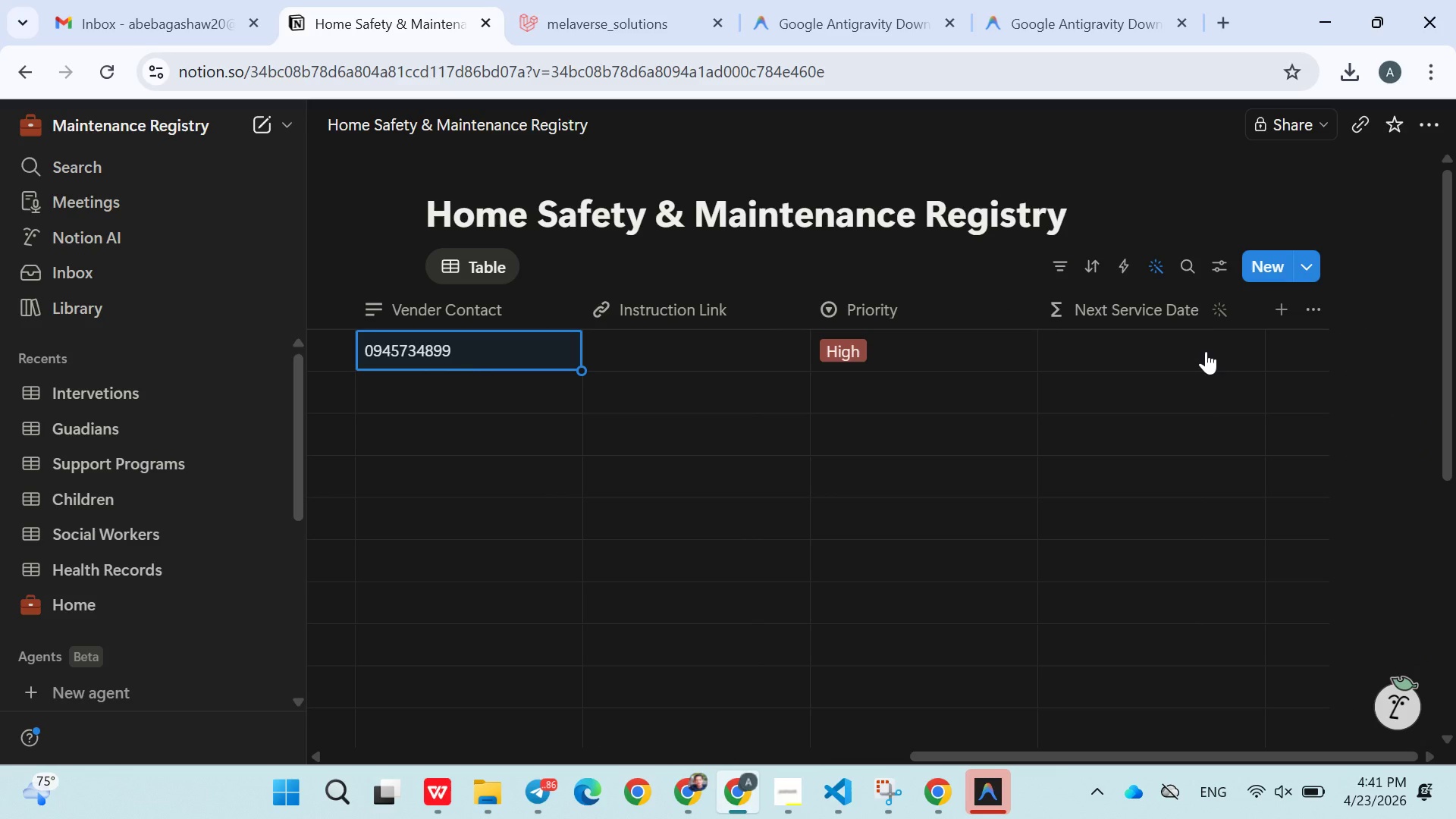 
left_click([1149, 347])
 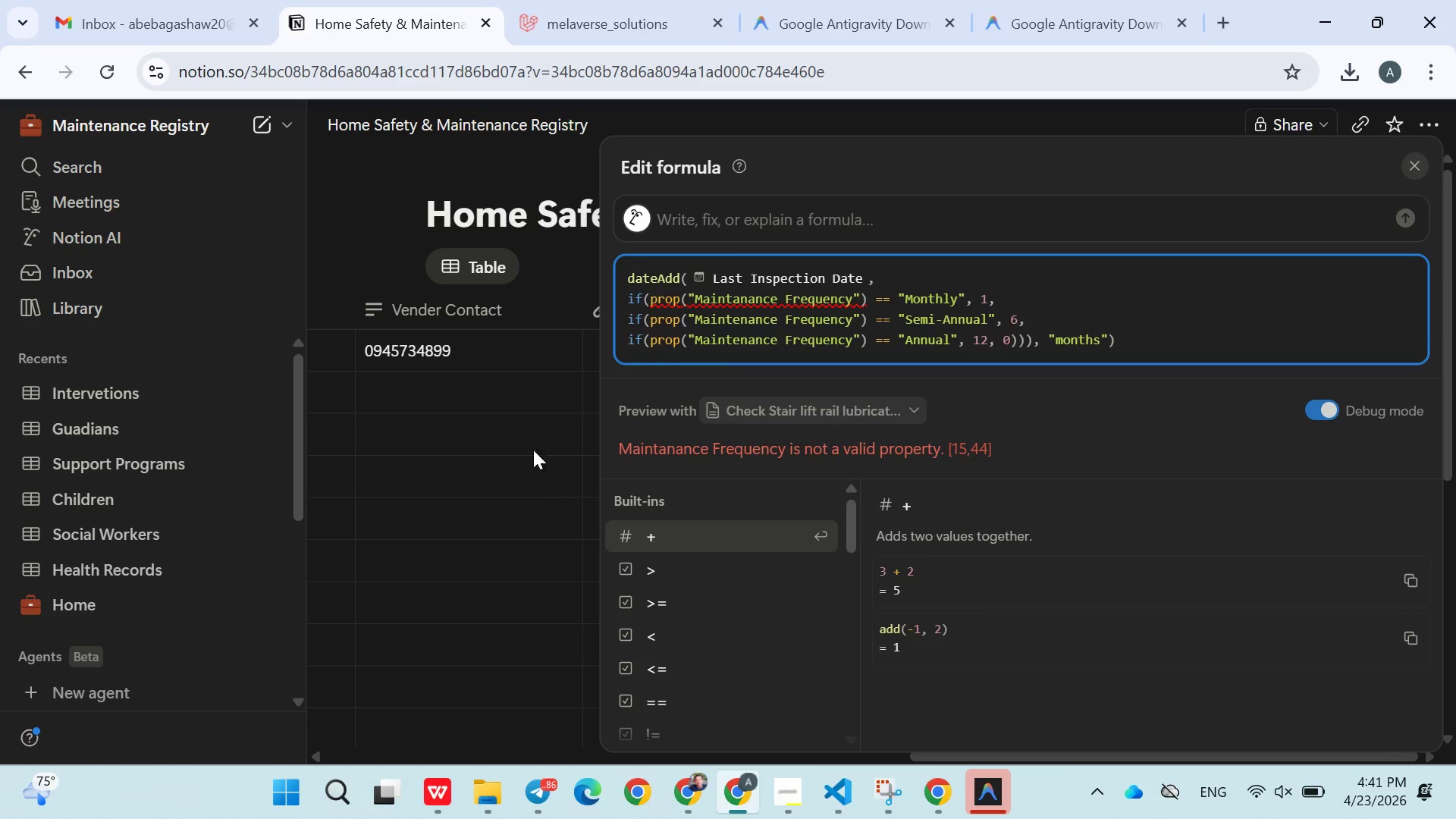 
left_click([502, 448])
 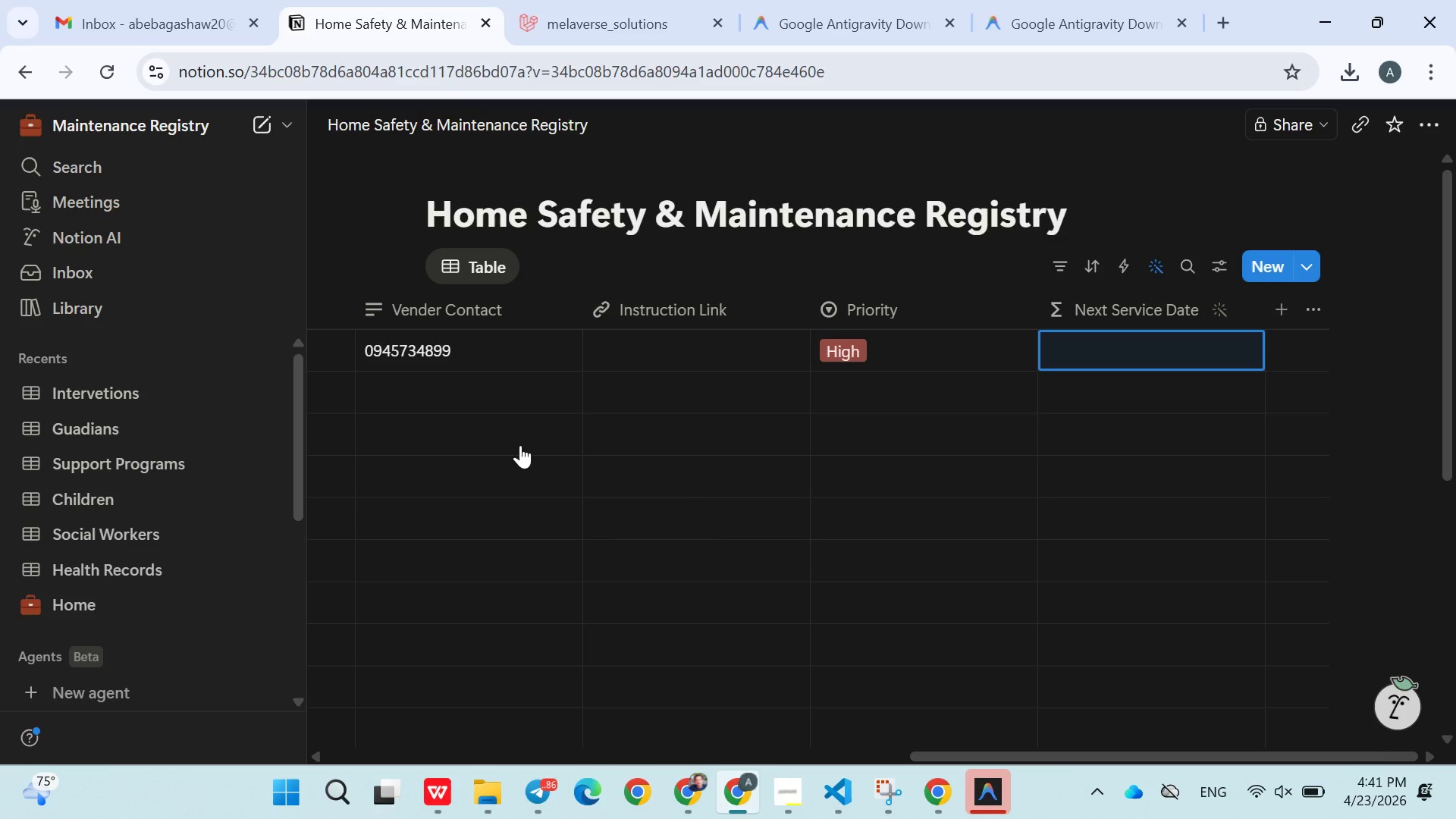 
mouse_move([534, 426])
 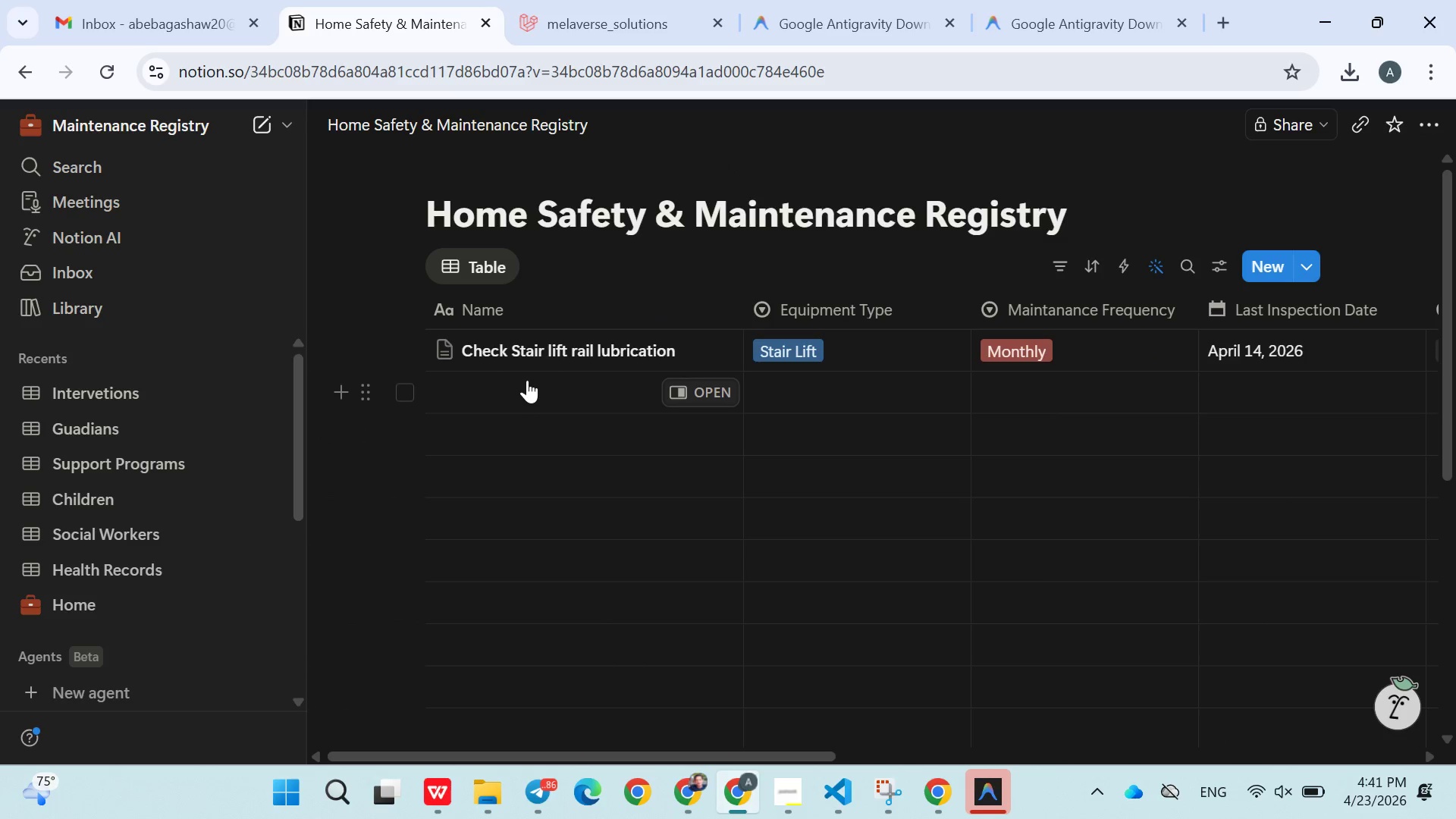 
left_click([527, 380])
 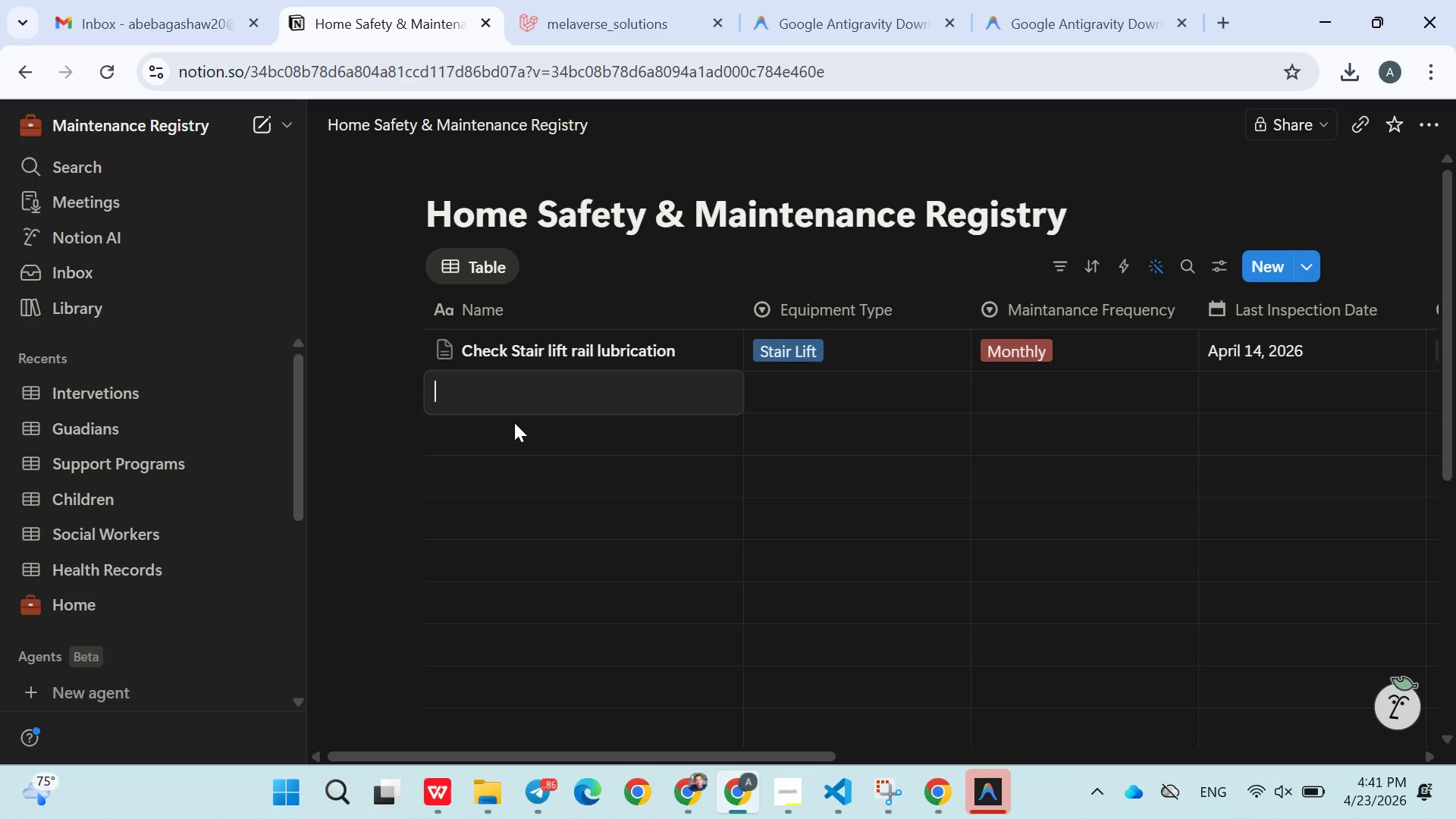 
wait(15.53)
 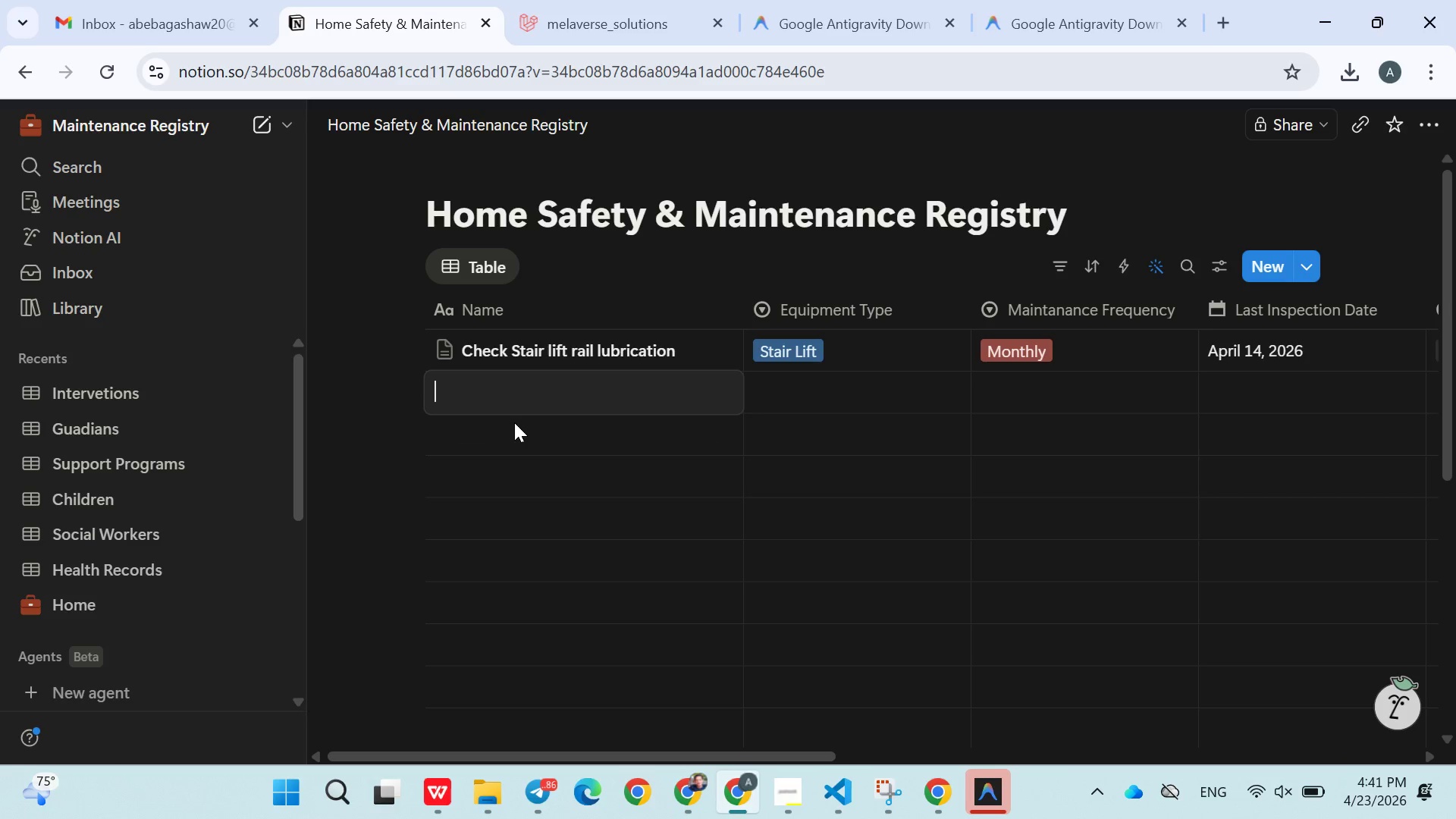 
left_click([940, 270])
 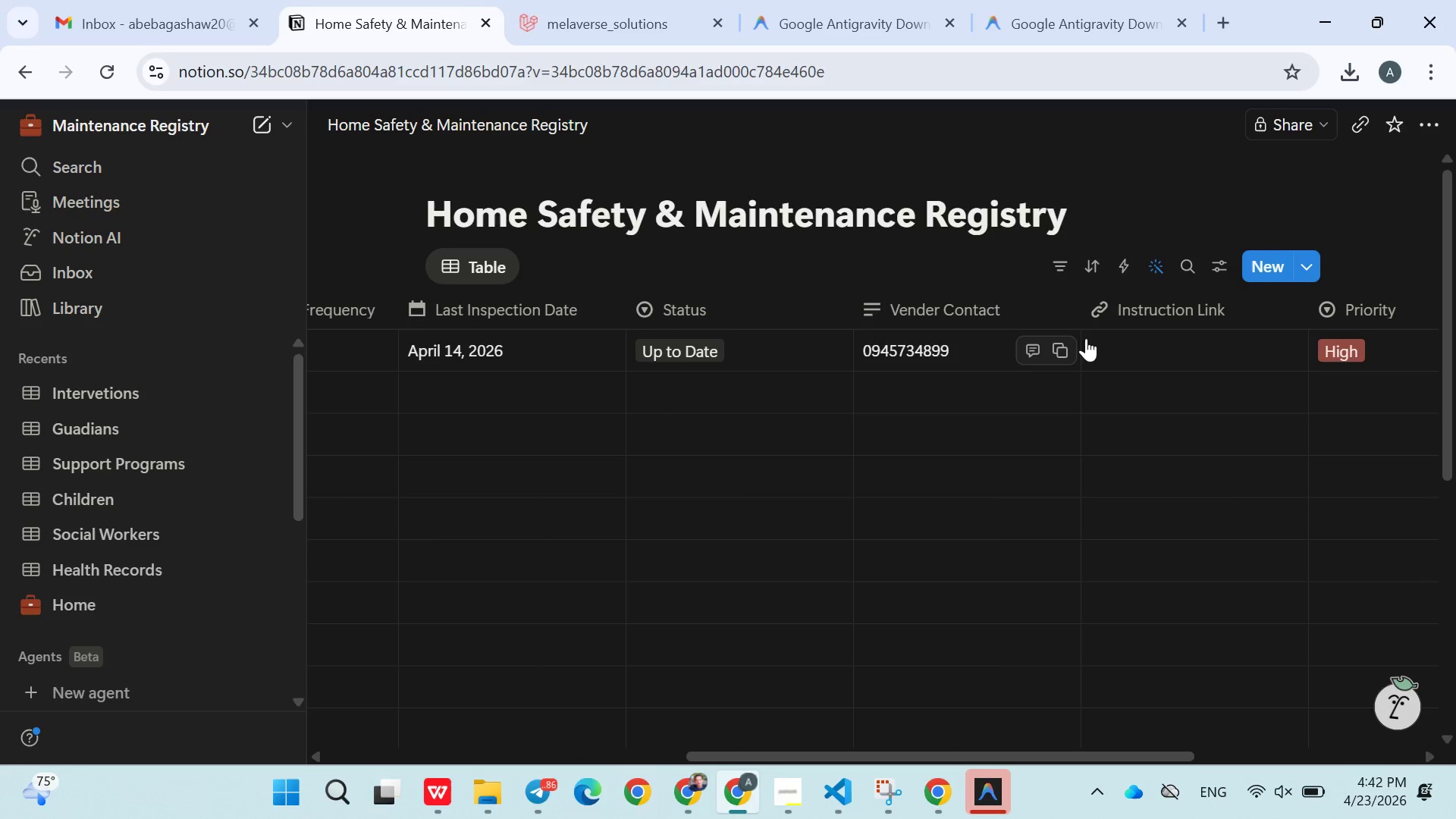 
left_click([1116, 340])
 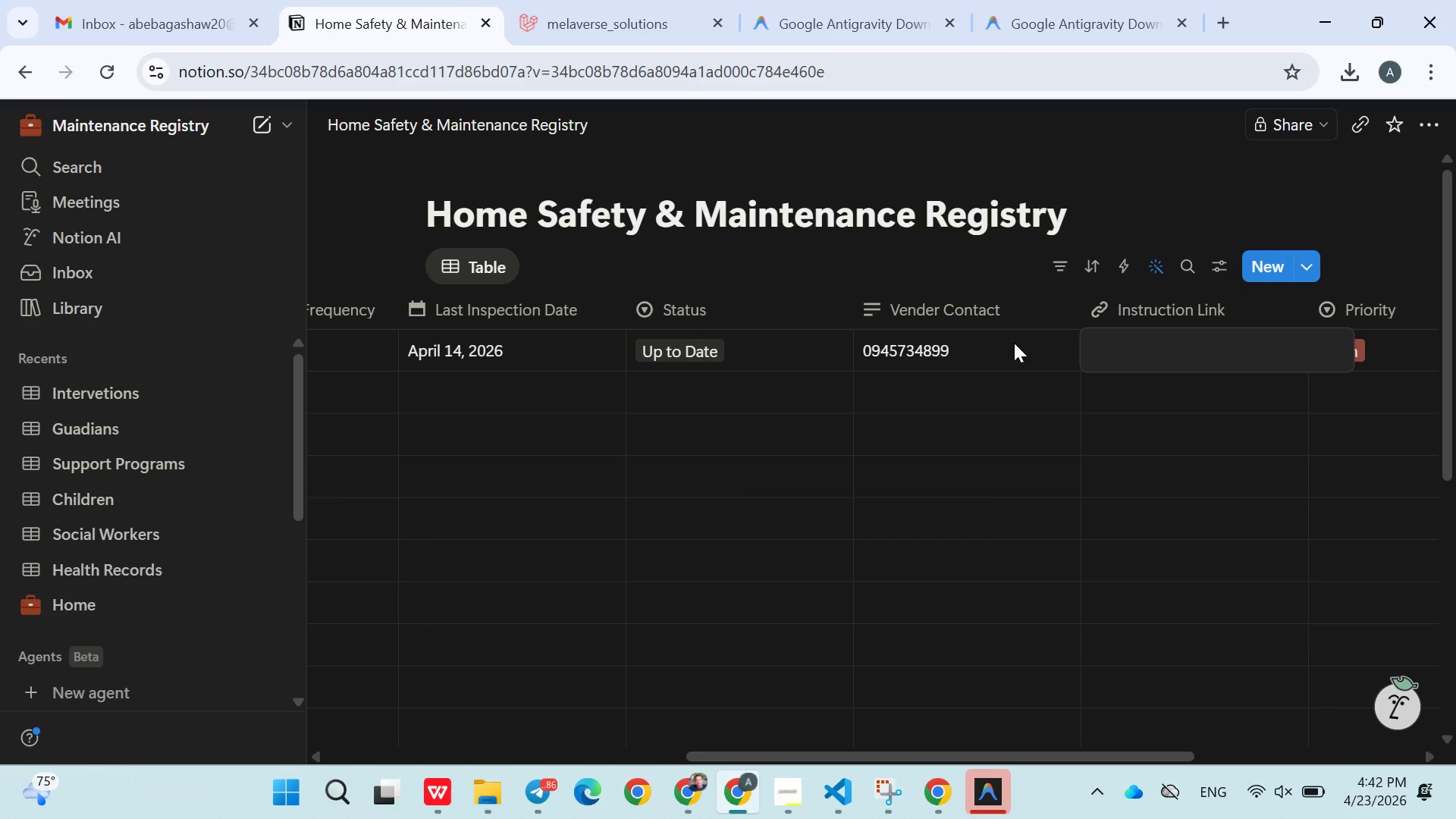 
type(https:///)
key(Backspace)
 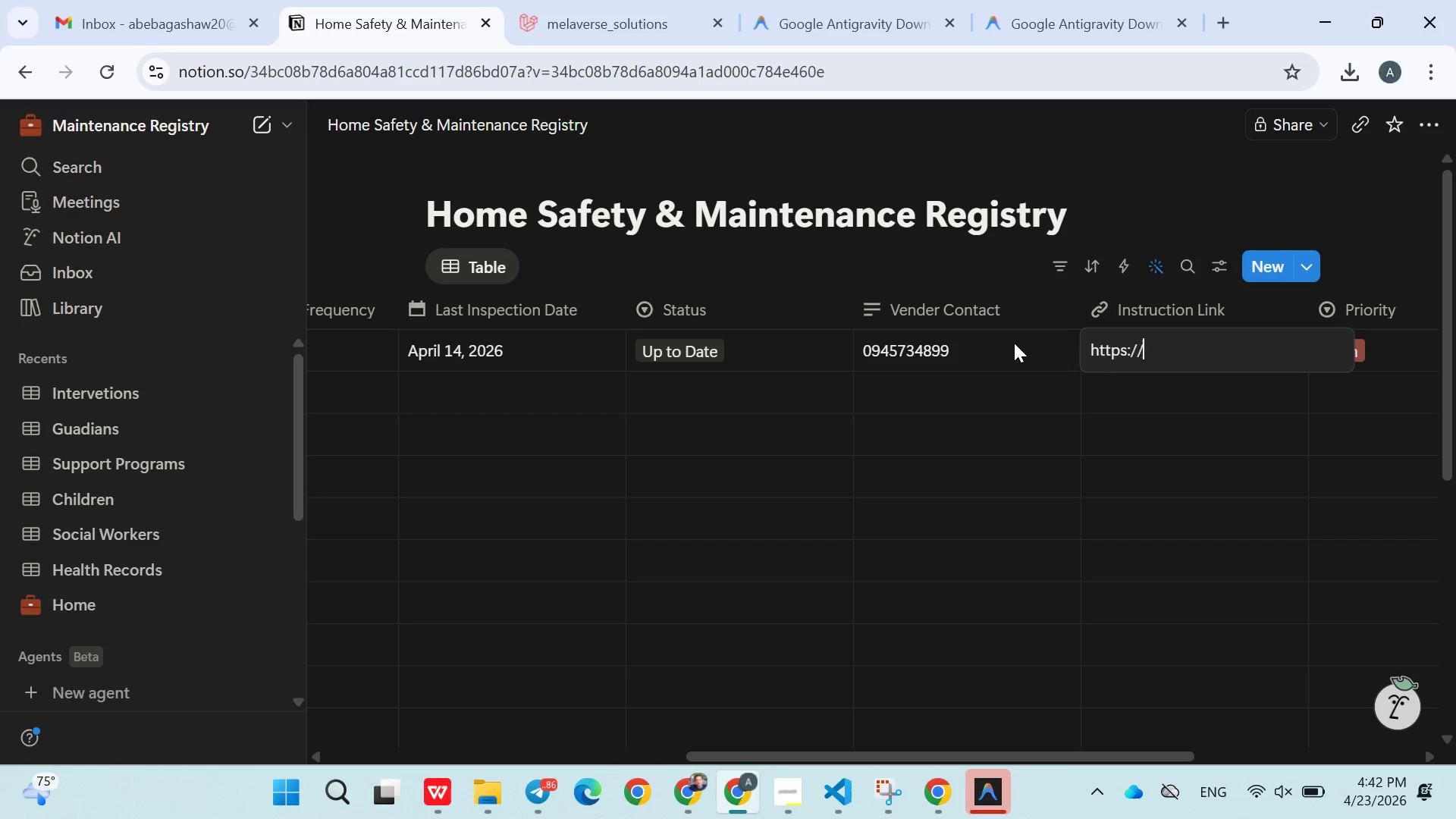 
wait(13.66)
 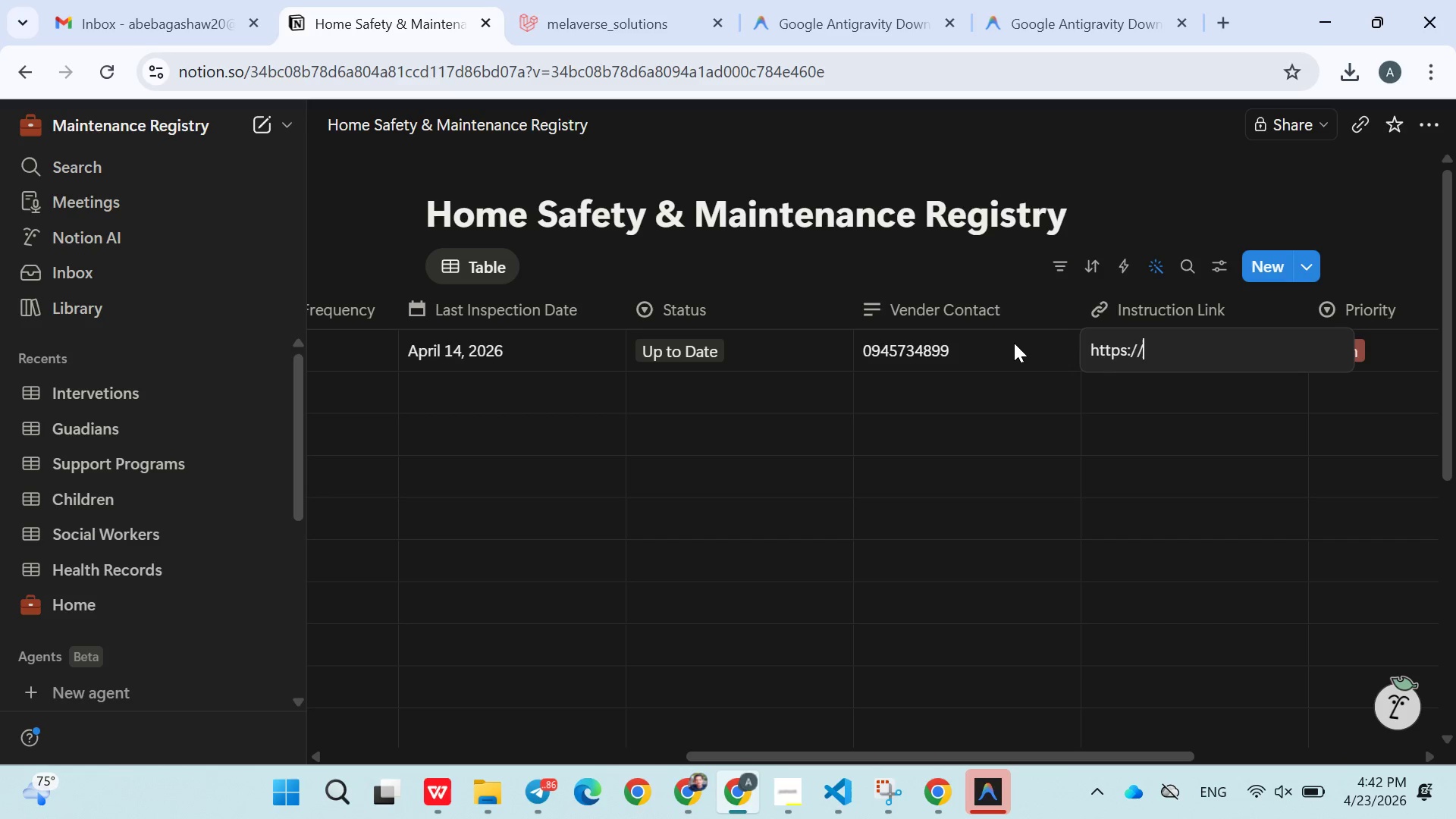 
type(www.acronstairlifts.com)
 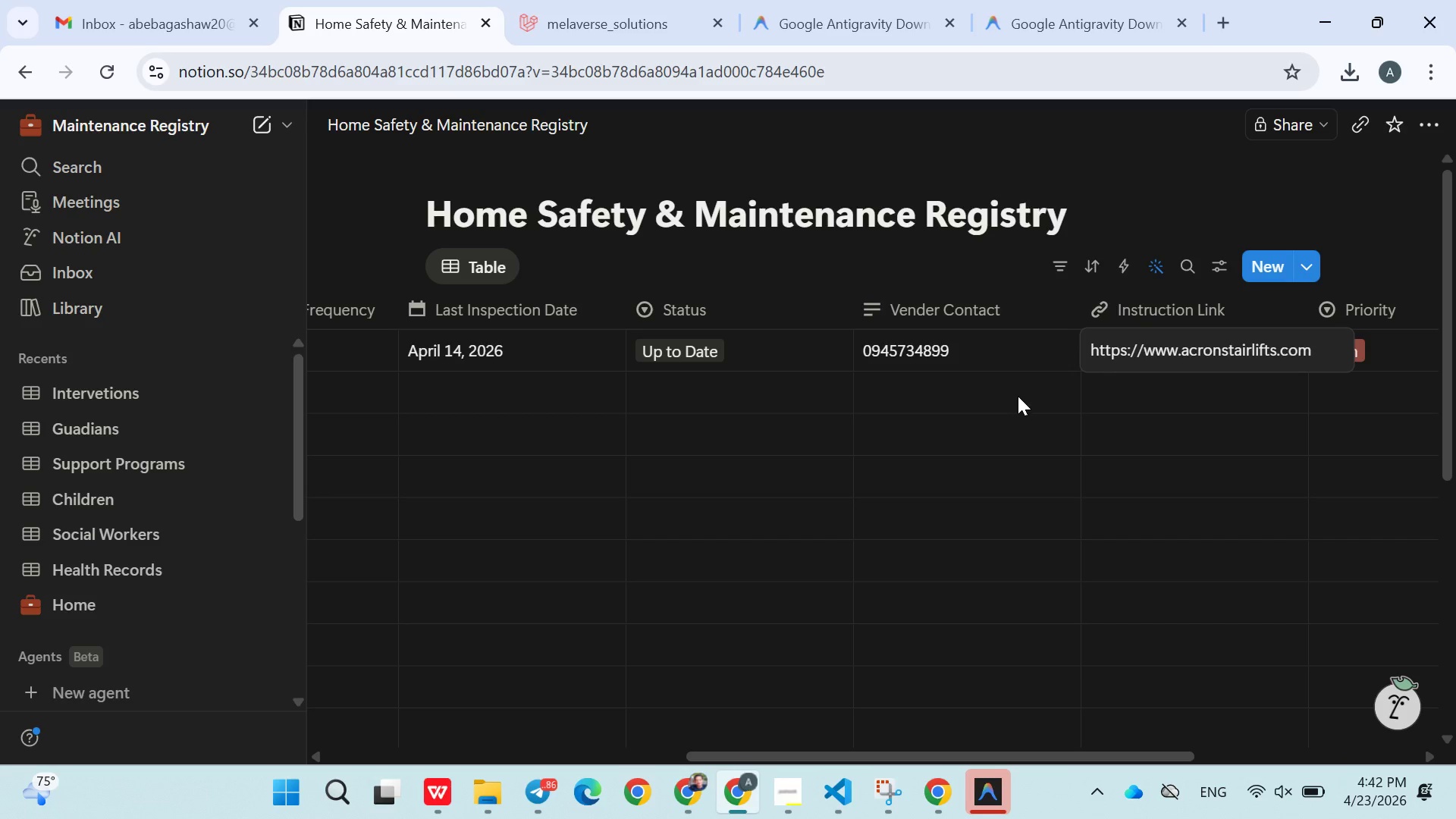 
left_click([1018, 394])
 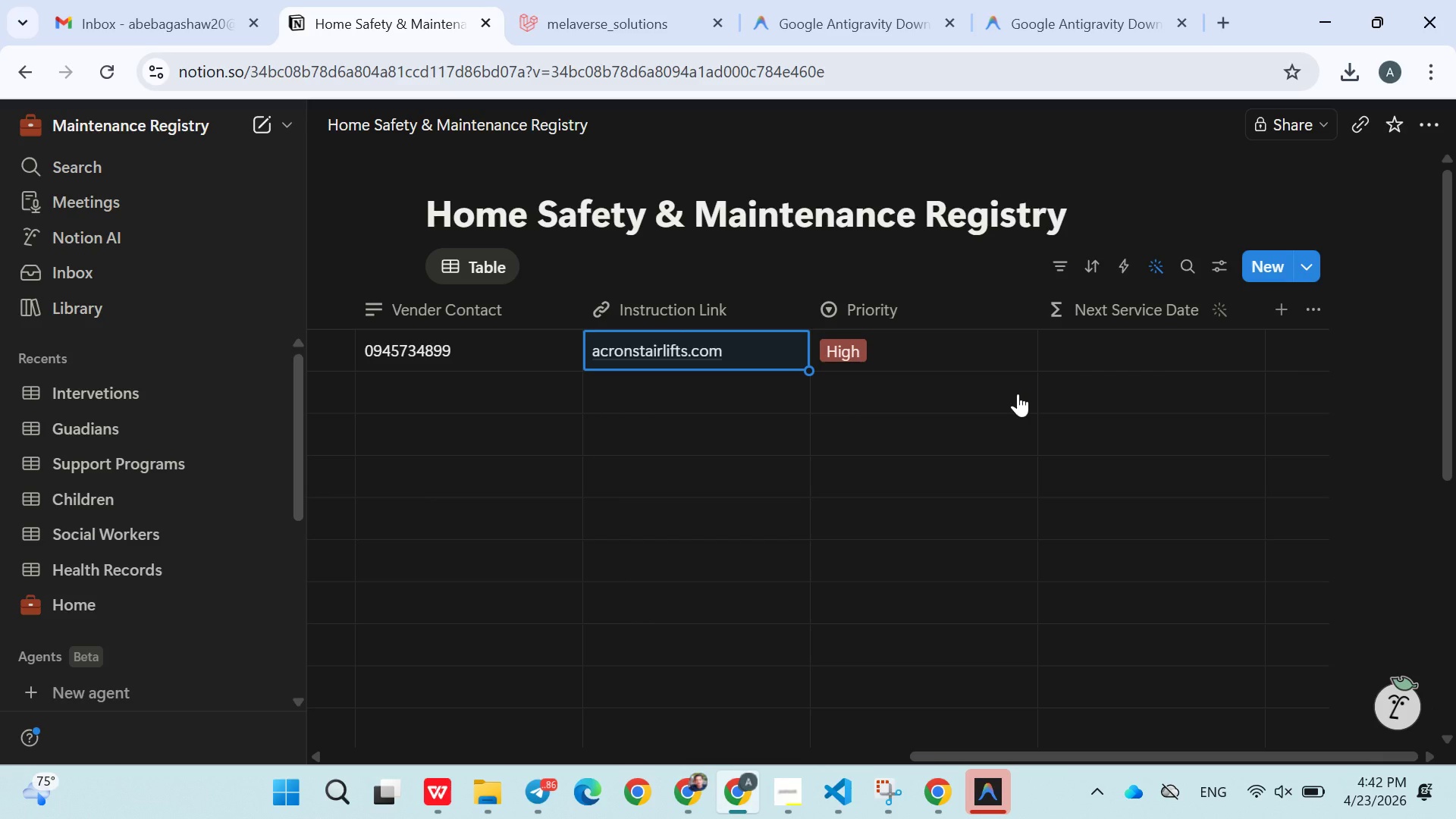 
left_click([1080, 331])
 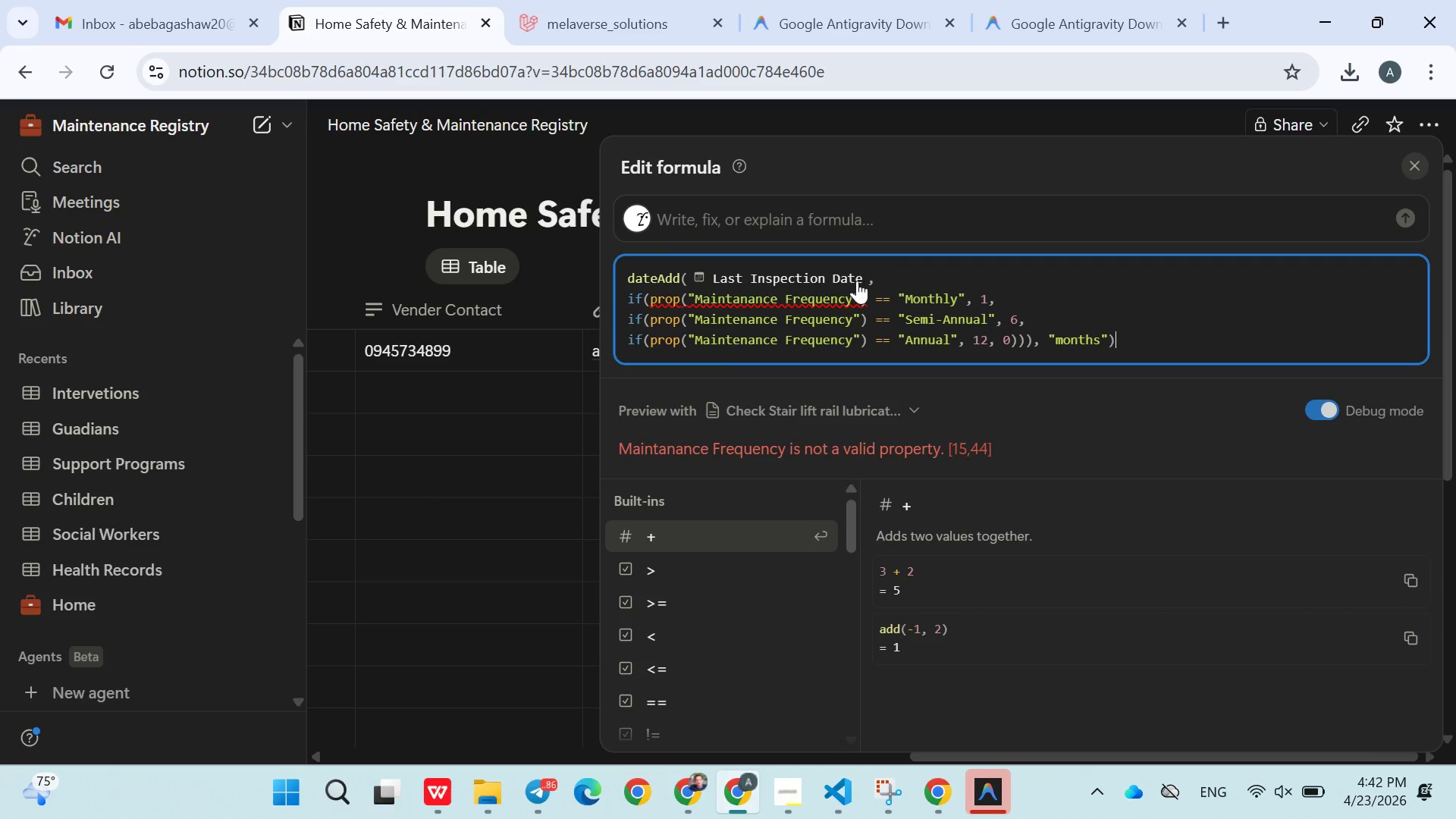 
wait(7.23)
 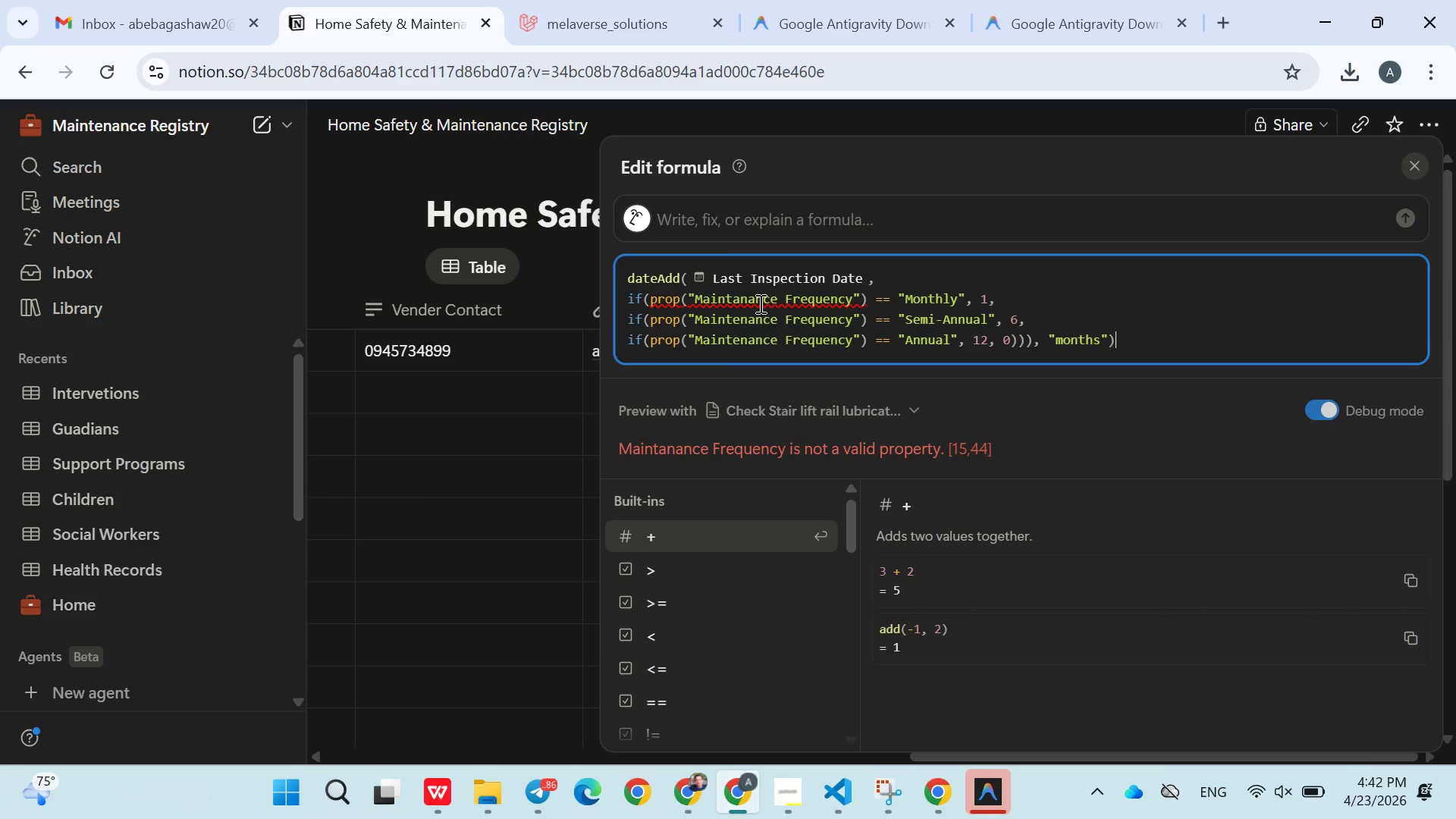 
left_click([628, 303])
 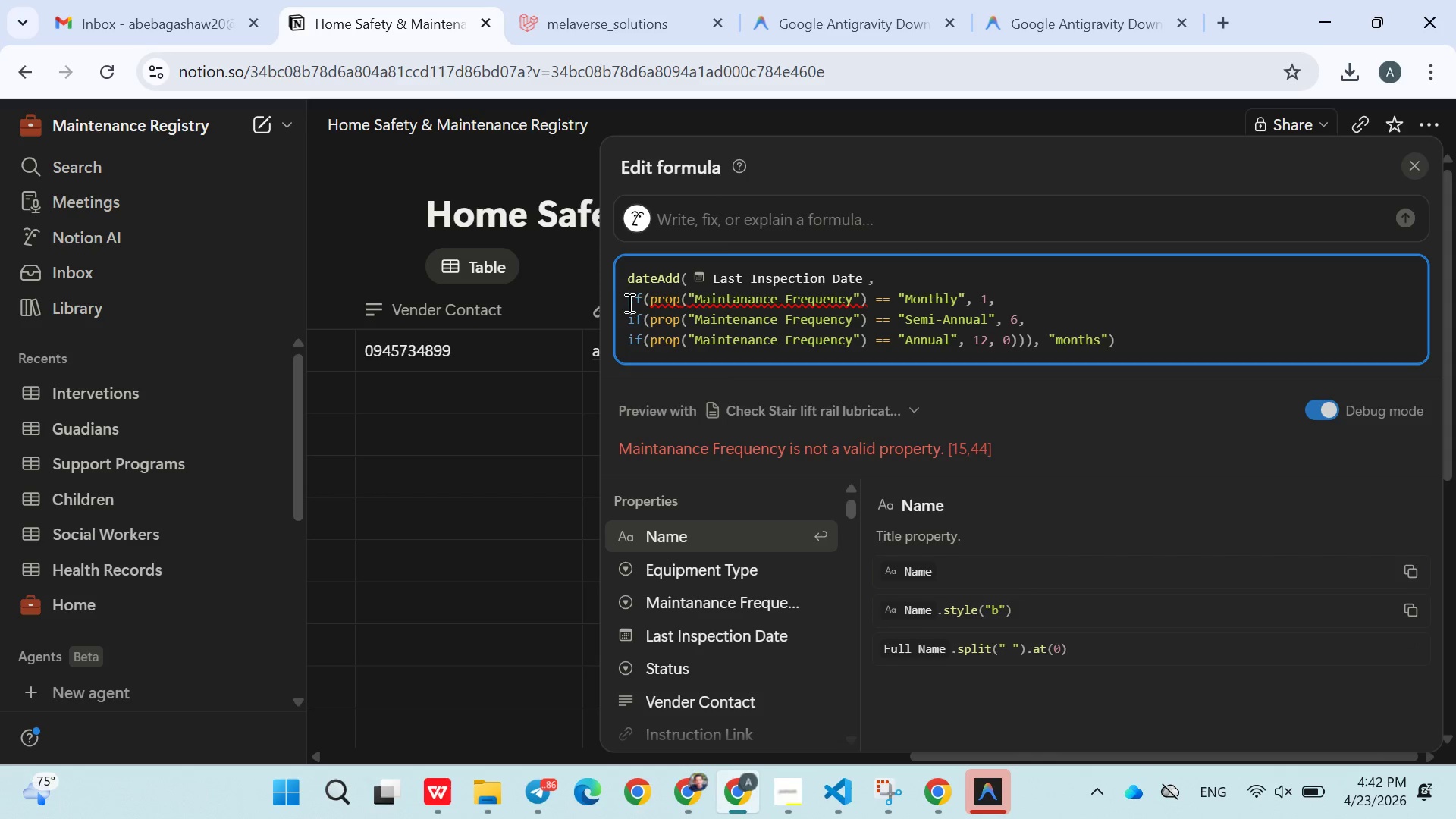 
key(Backspace)
 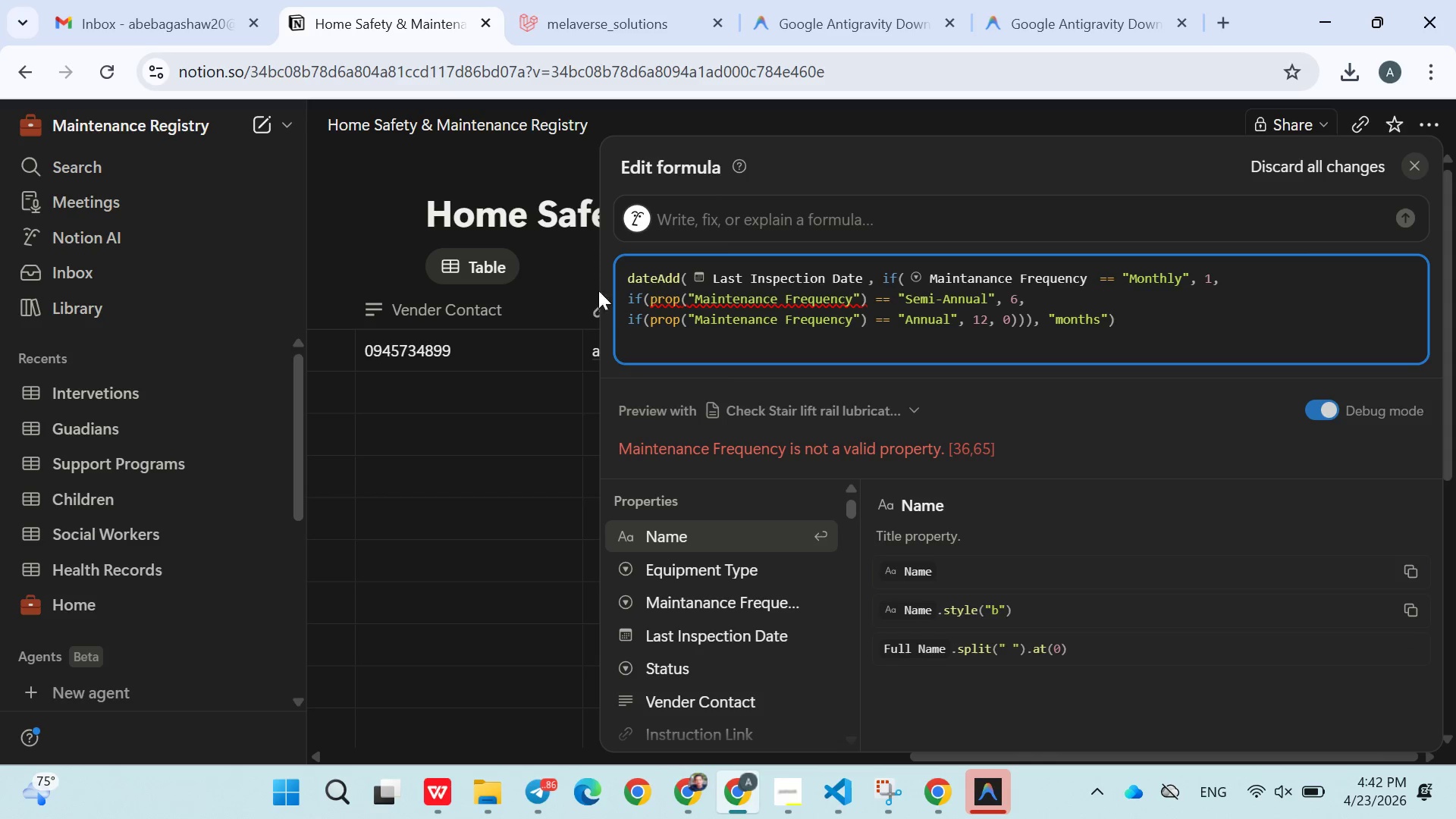 
left_click([633, 300])
 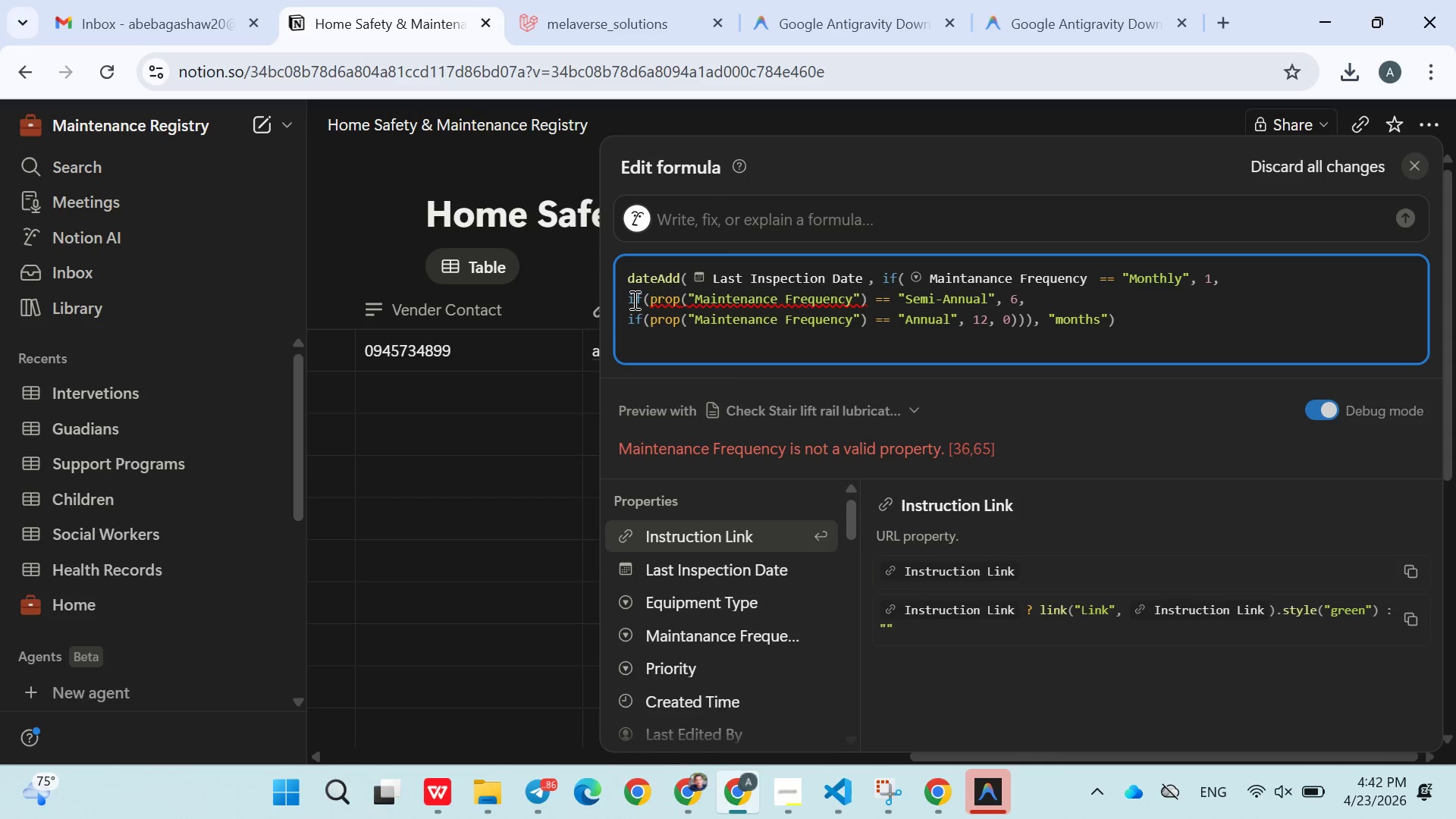 
key(ArrowLeft)
 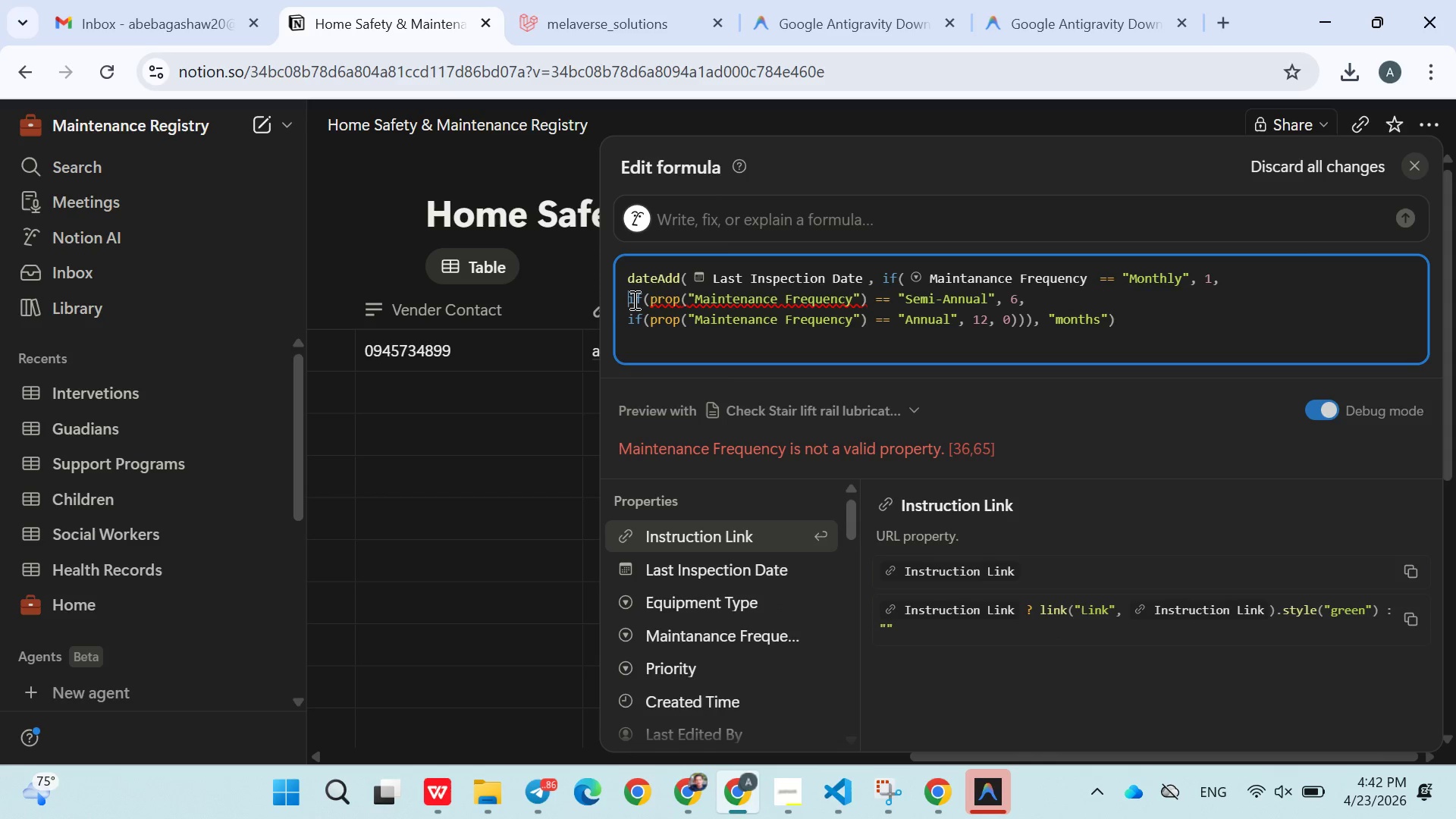 
key(Backspace)
 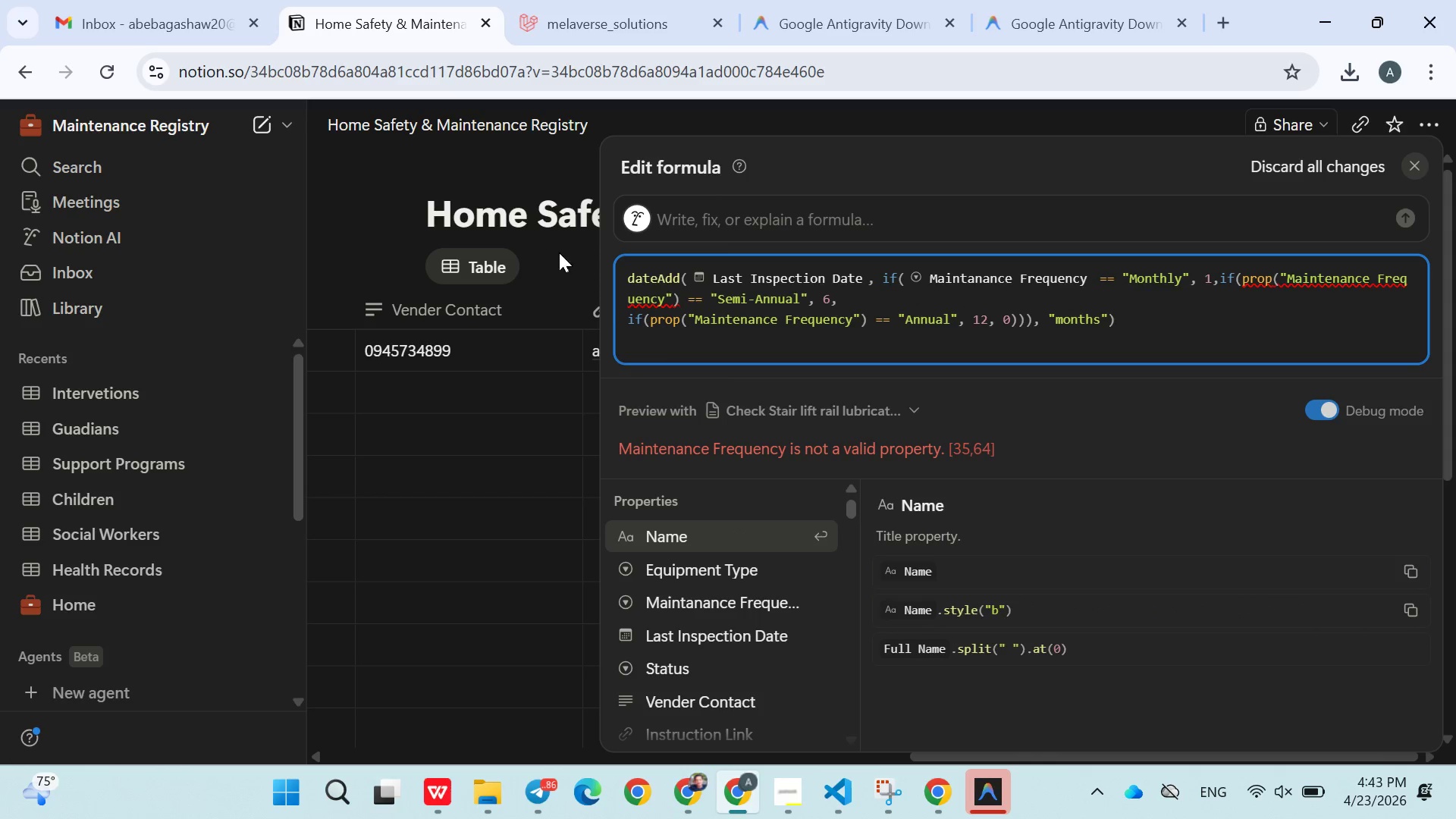 
left_click([629, 303])
 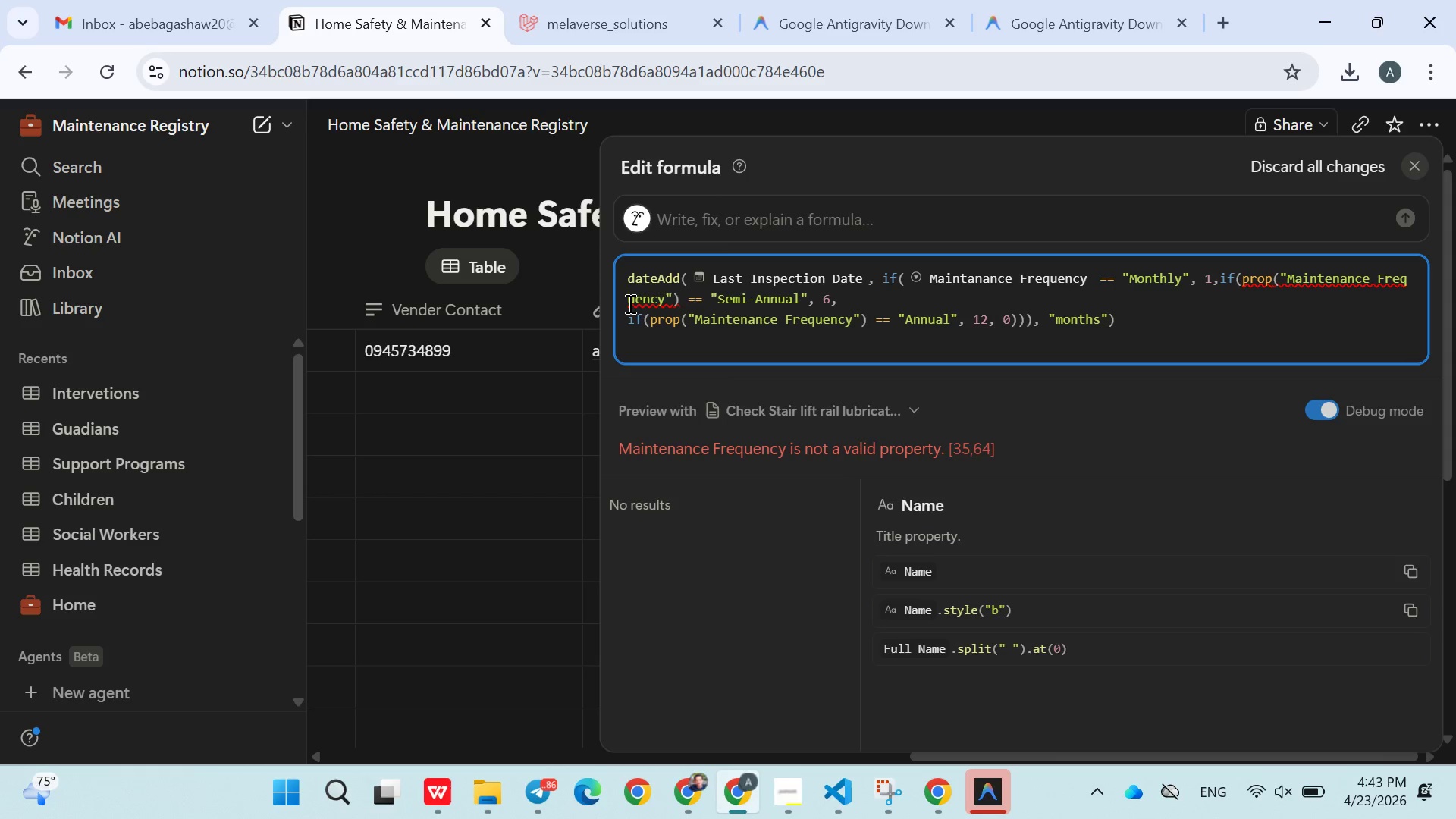 
key(Backspace)
 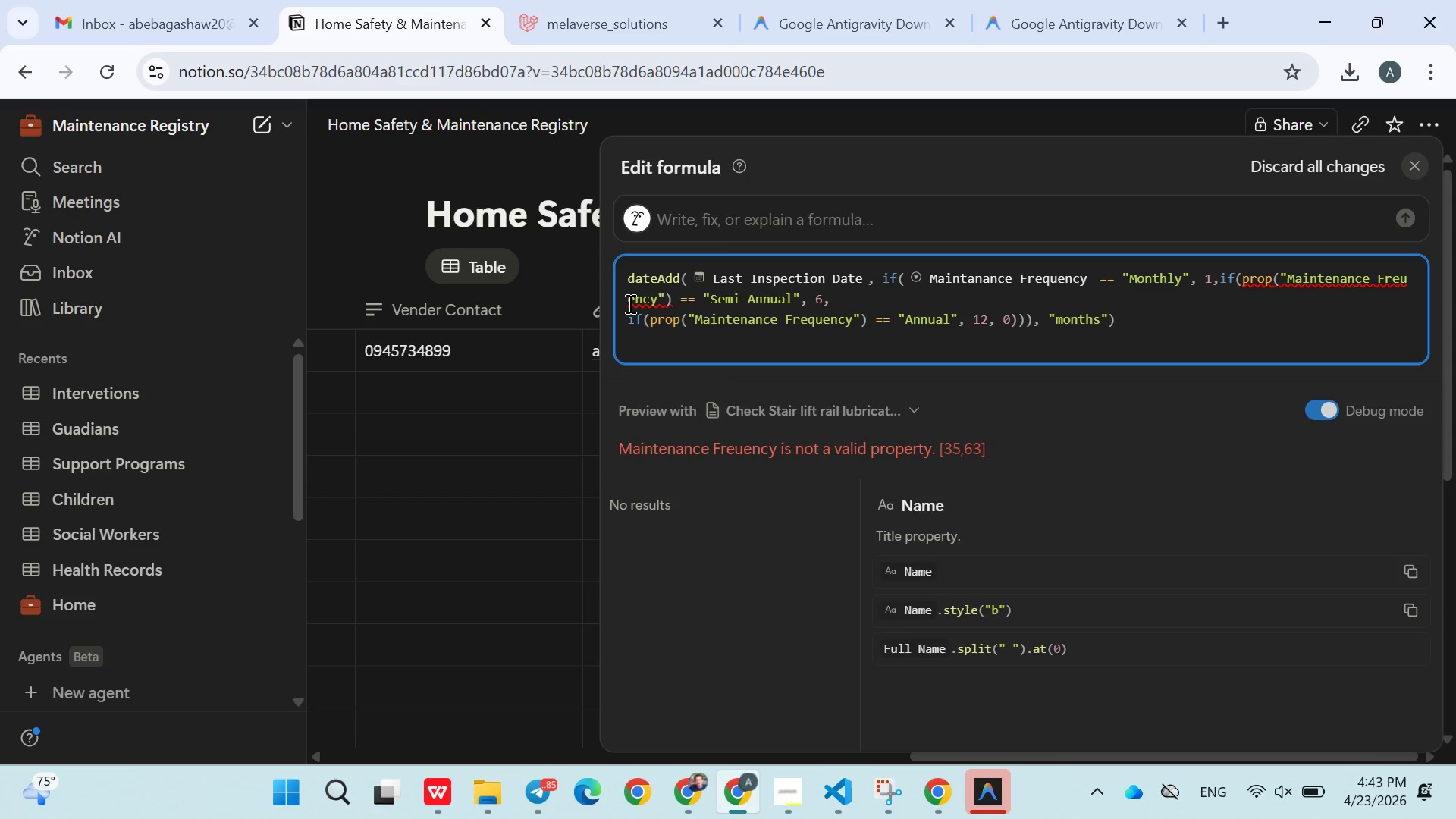 
key(Control+Z)
 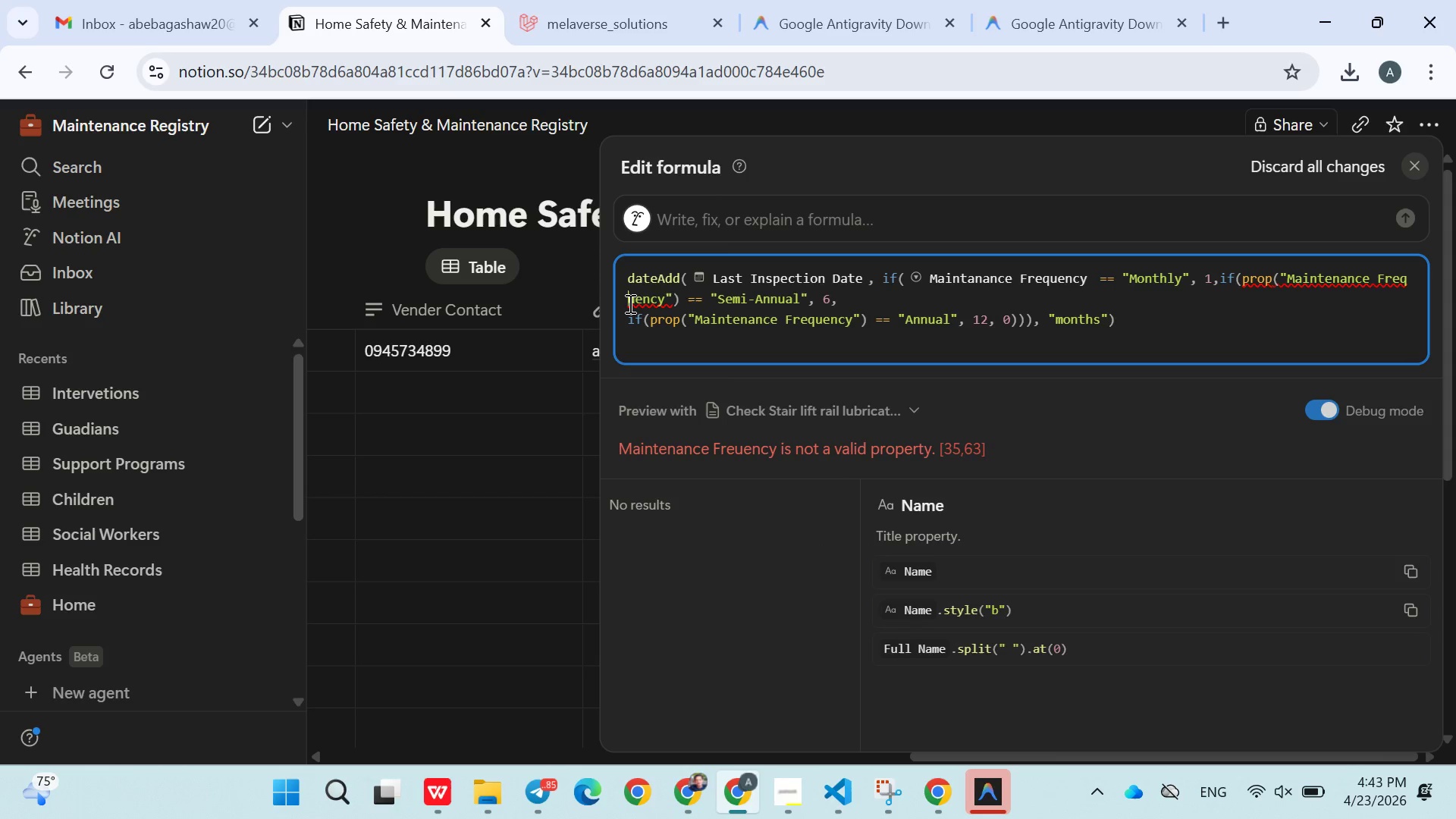 
key(Control+Z)
 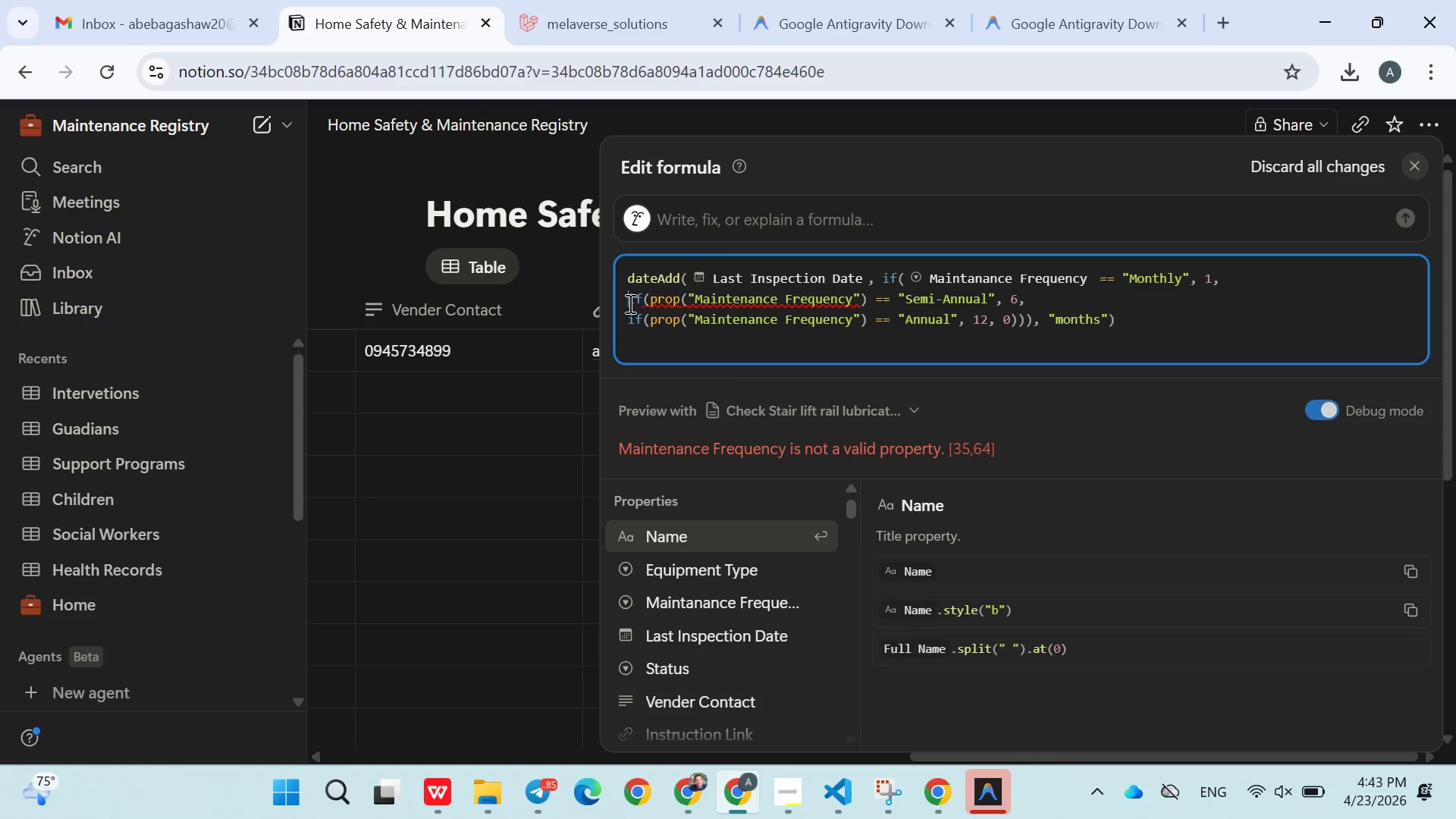 
key(Control+Z)
 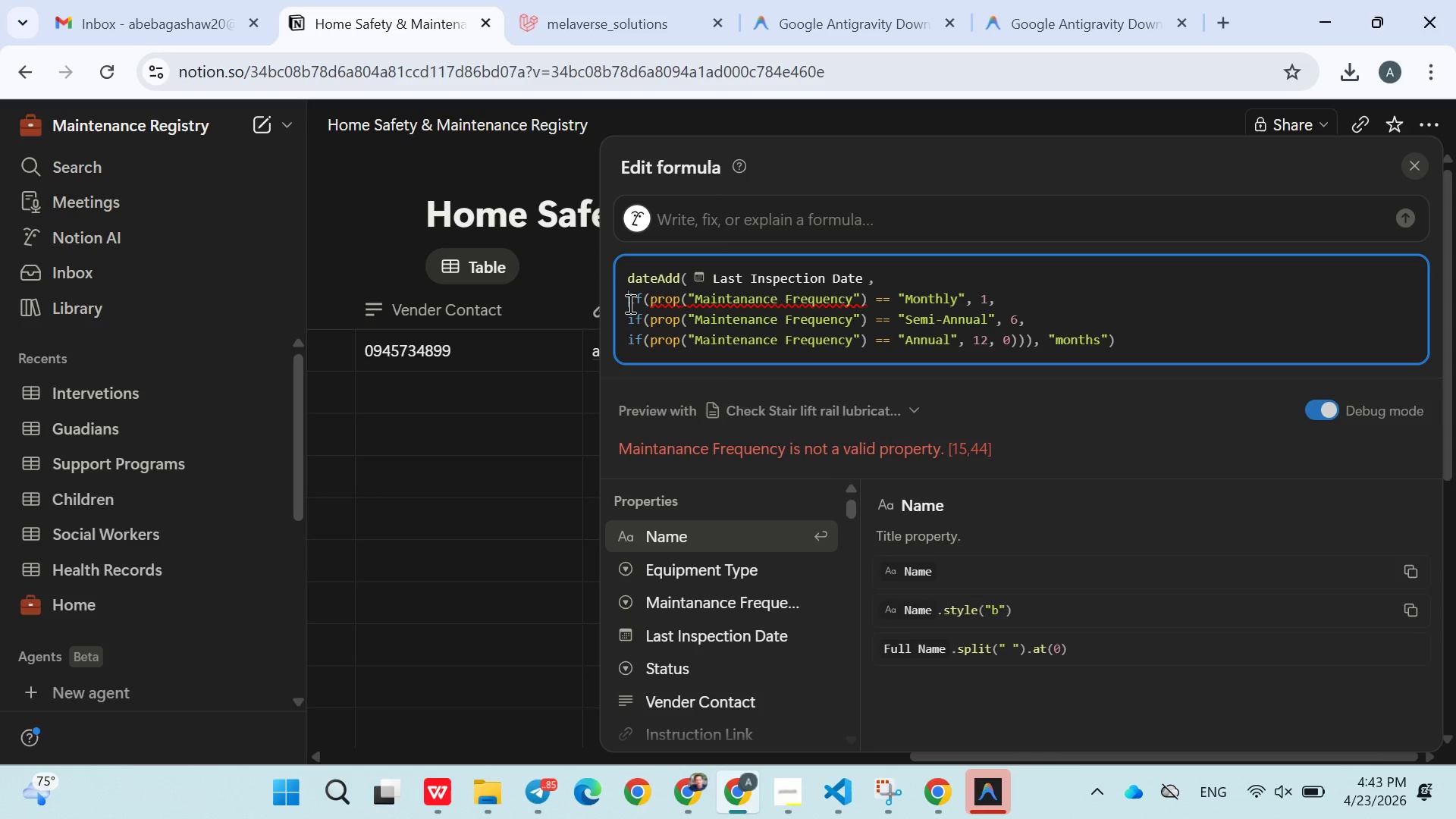 
key(Control+Y)
 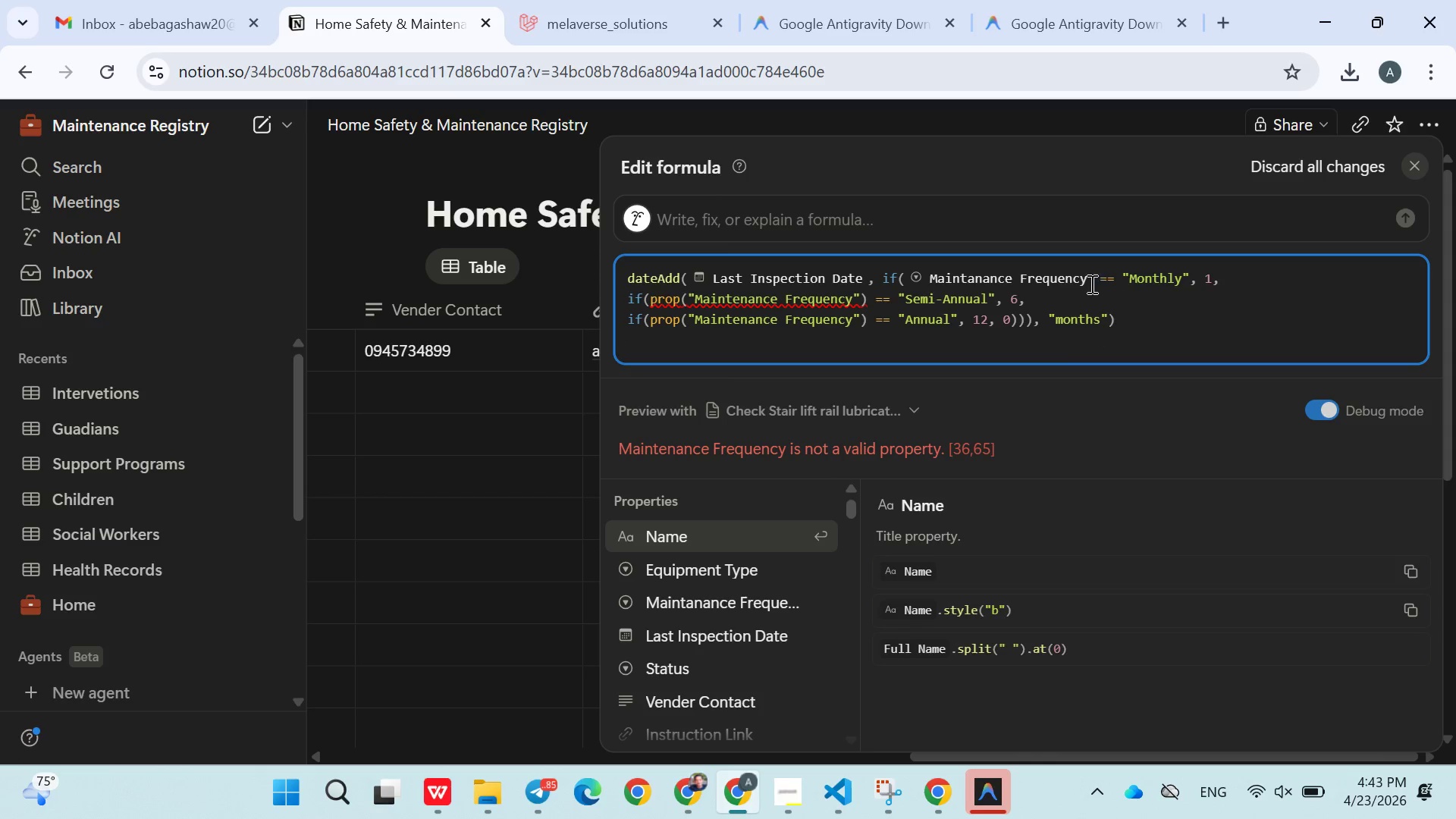 
left_click([1067, 291])
 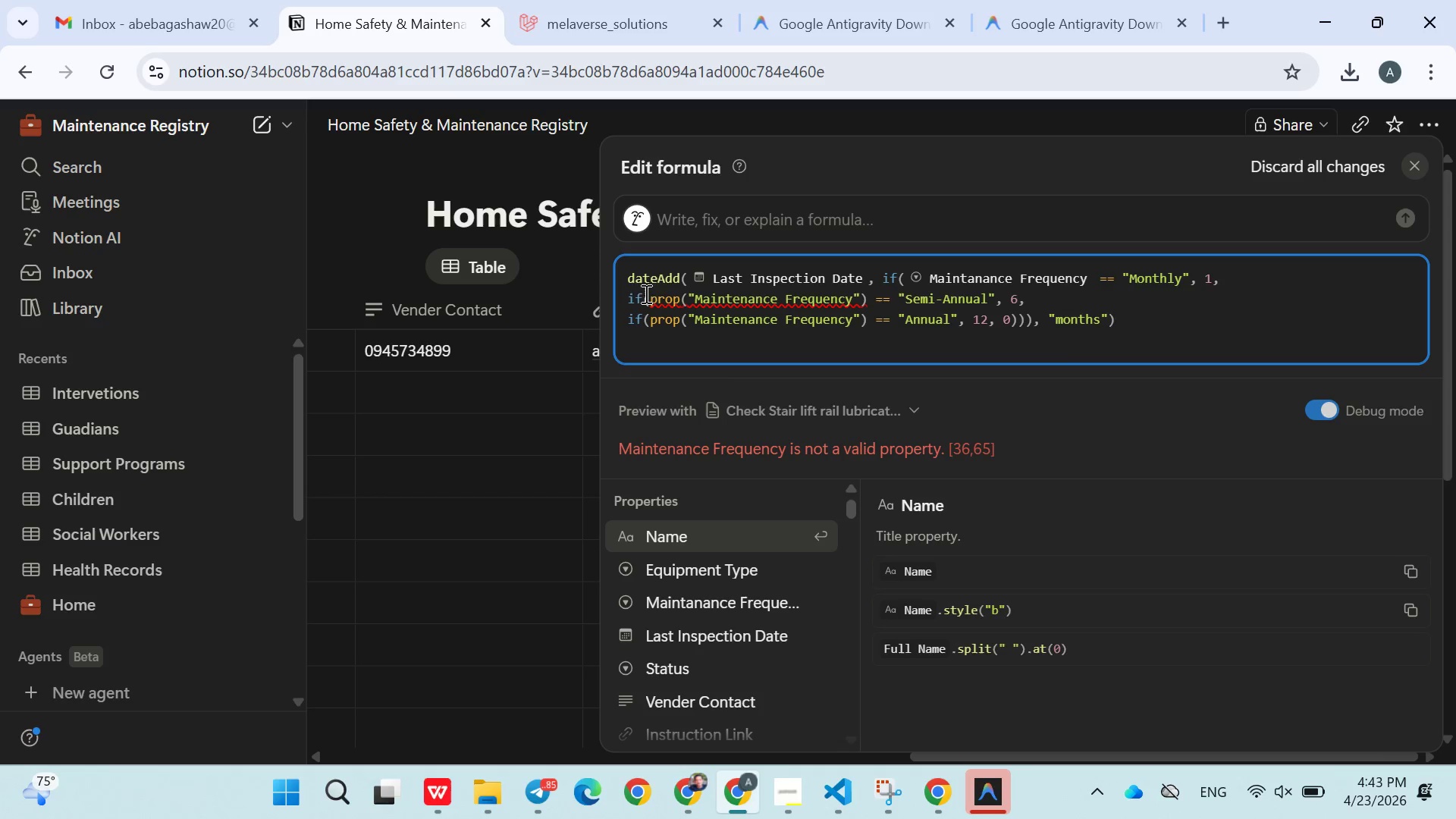 
left_click([632, 300])
 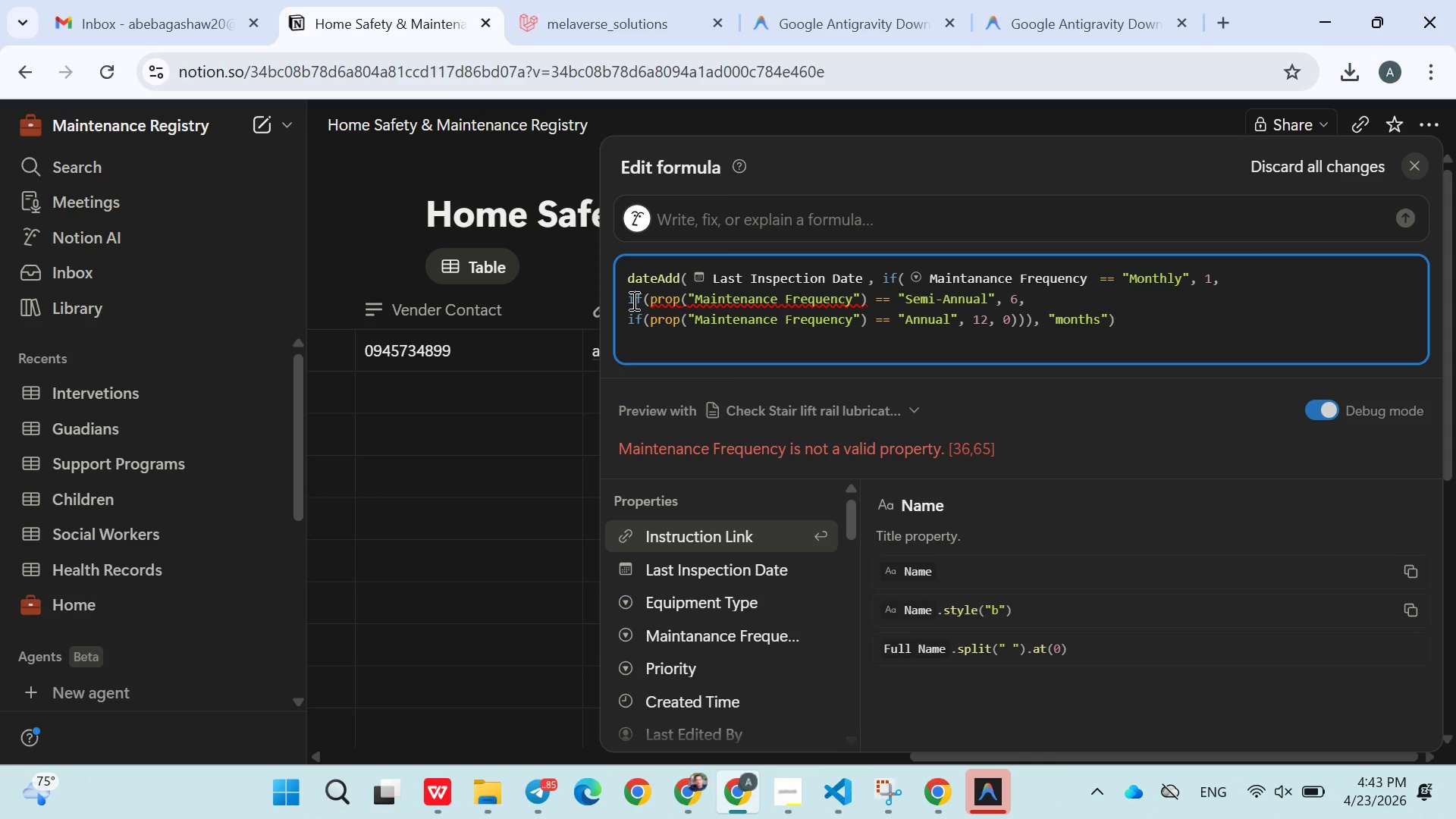 
key(Control+Space)
 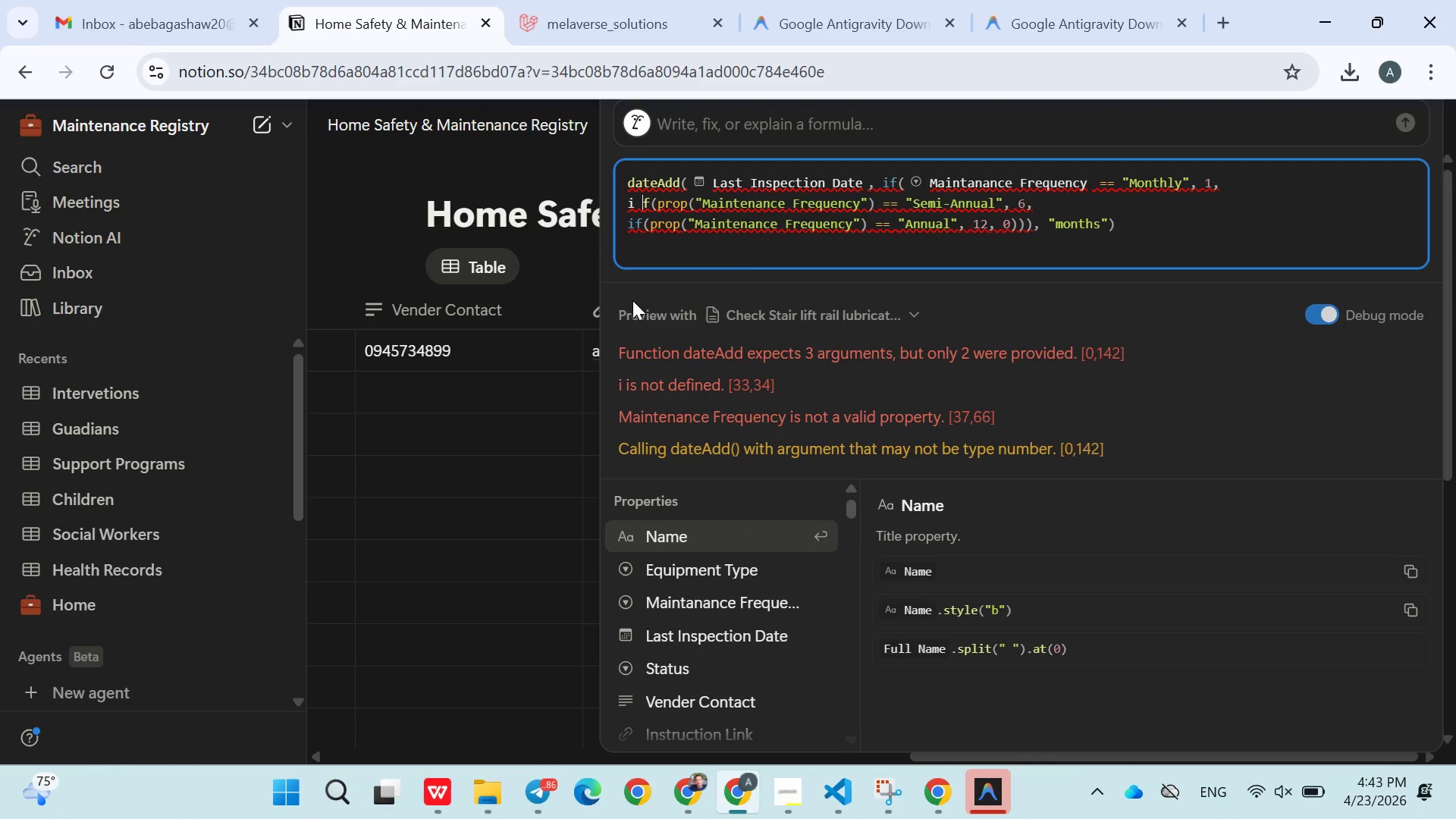 
key(Backspace)
 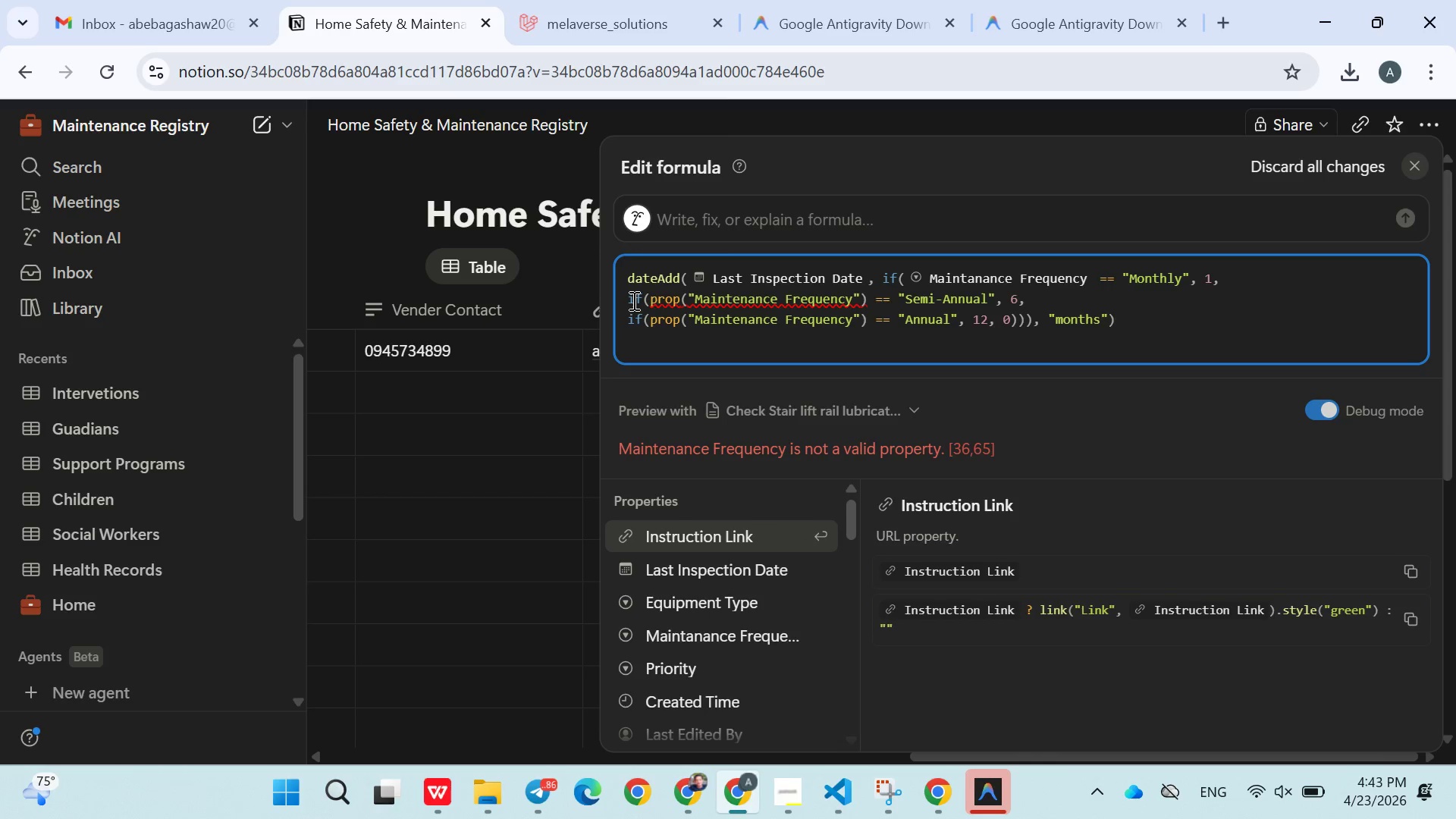 
key(ArrowLeft)
 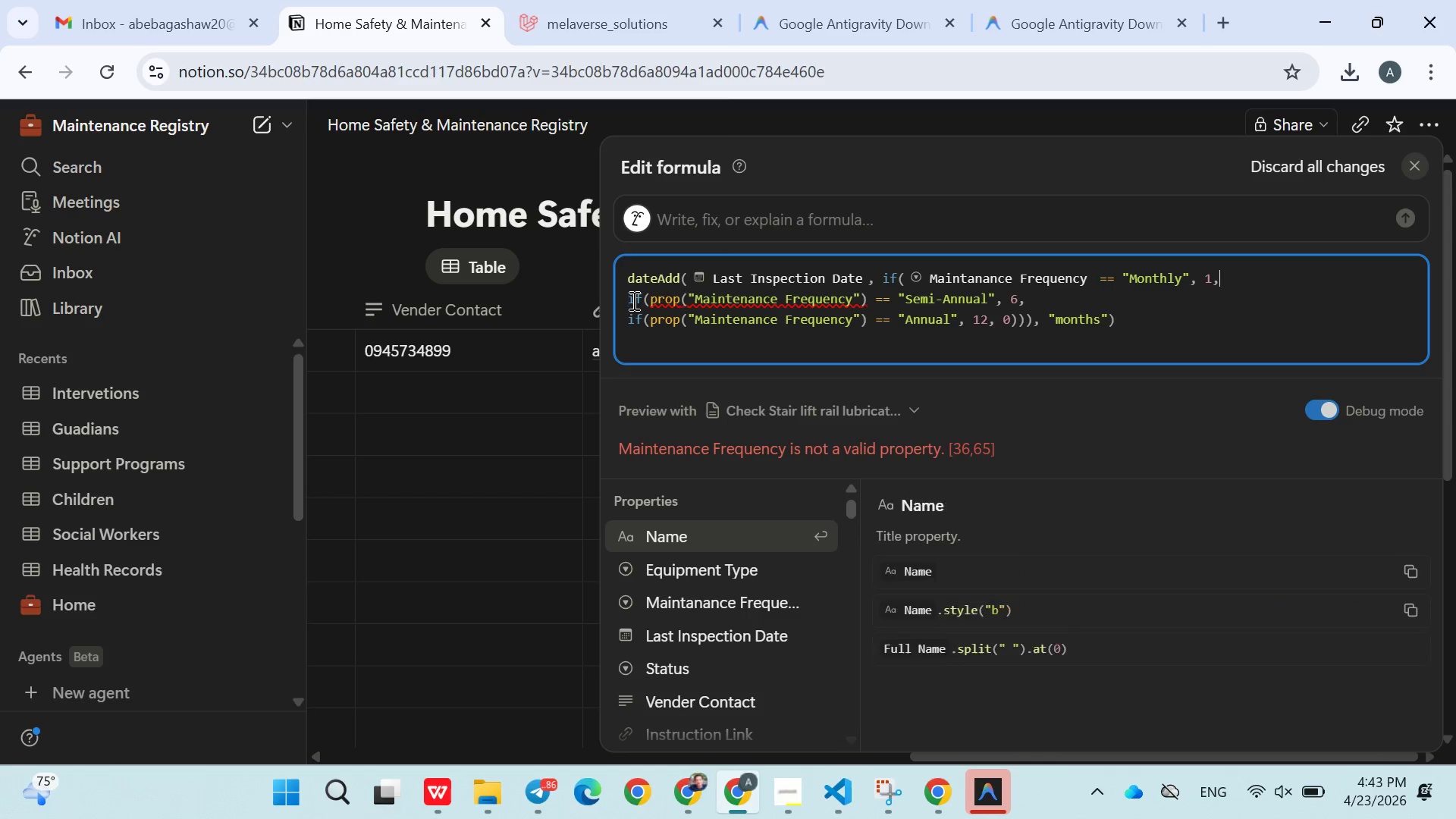 
key(ArrowLeft)
 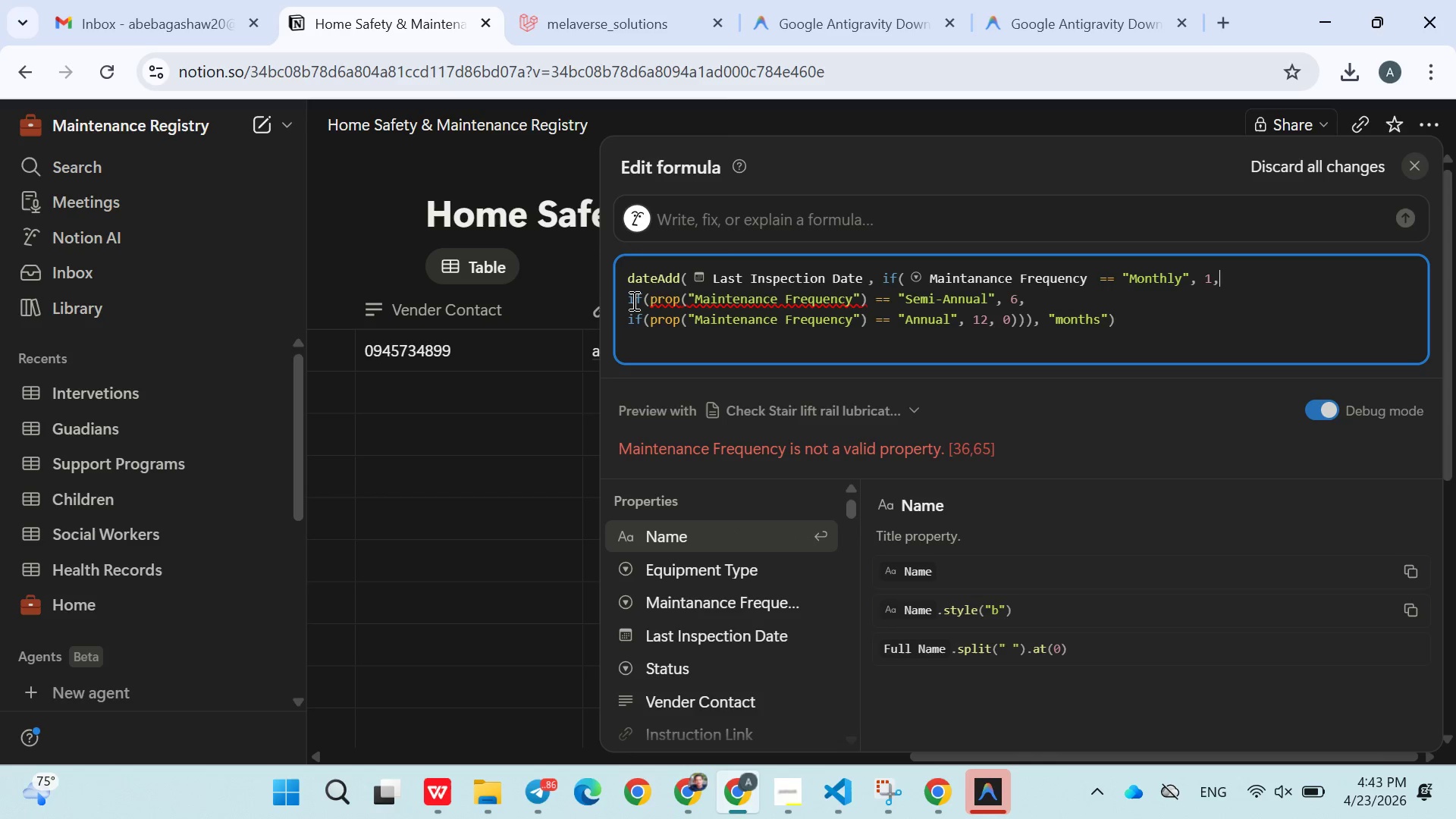 
key(ArrowLeft)
 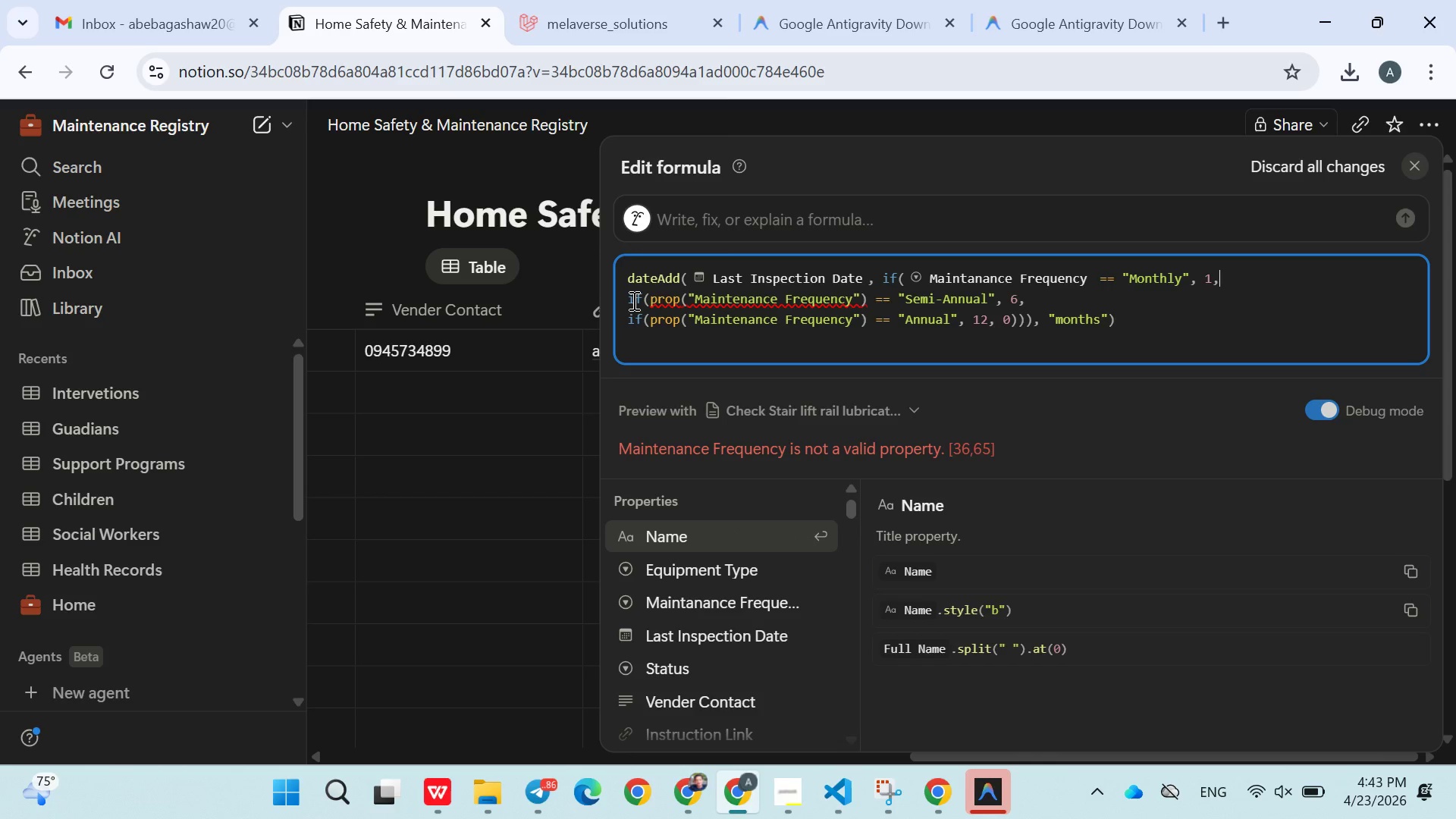 
key(Space)
 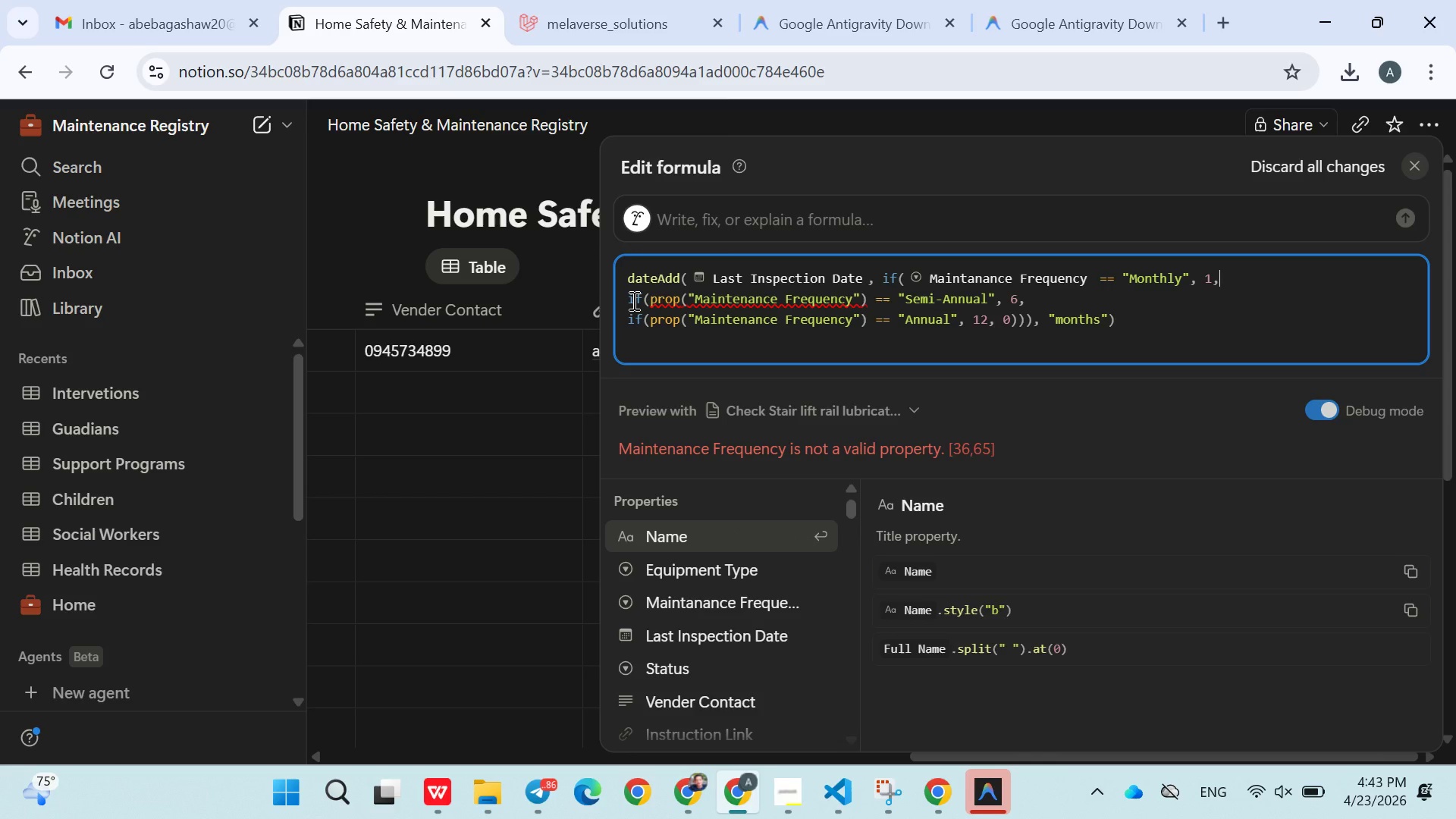 
key(Space)
 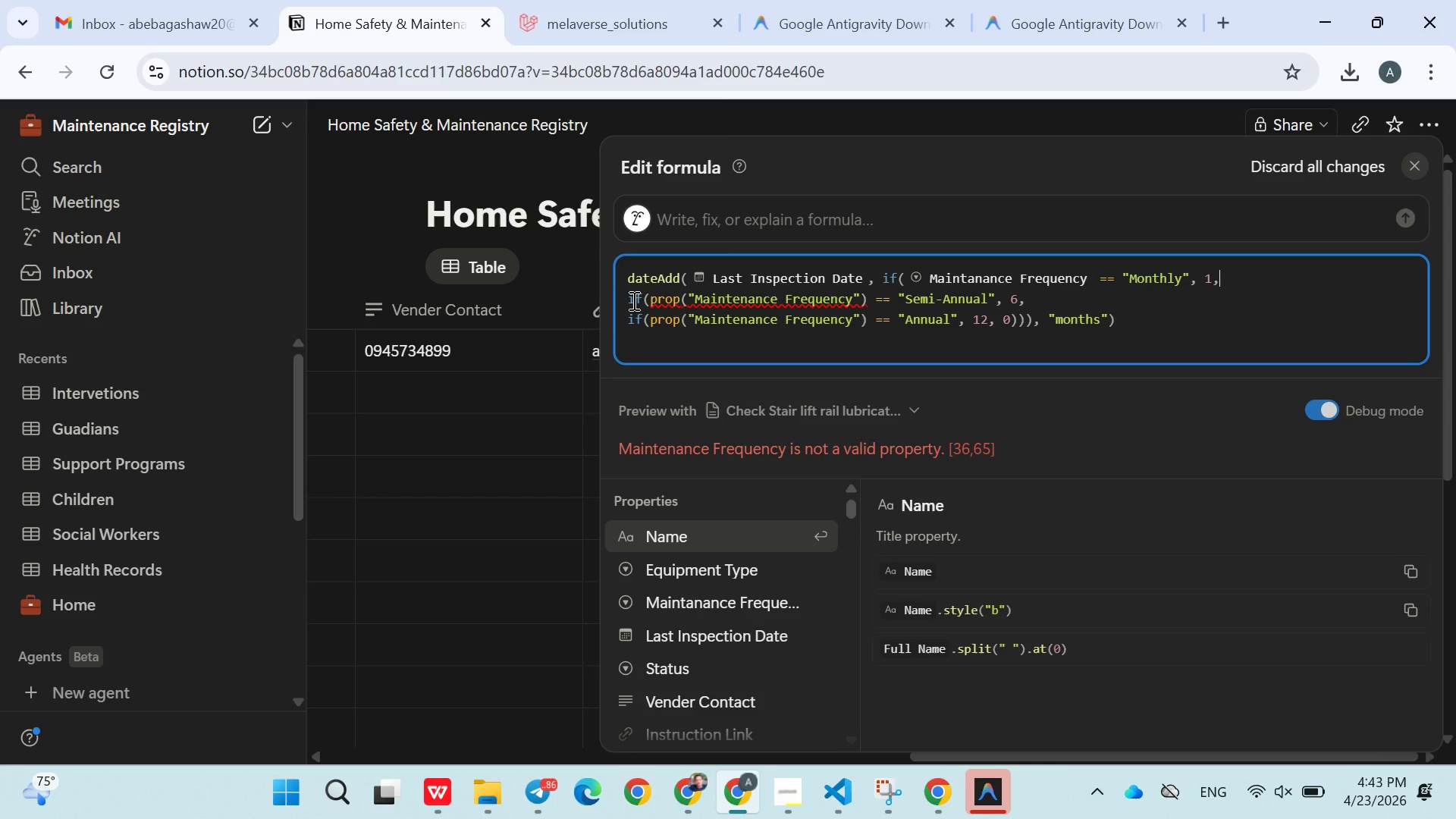 
key(Space)
 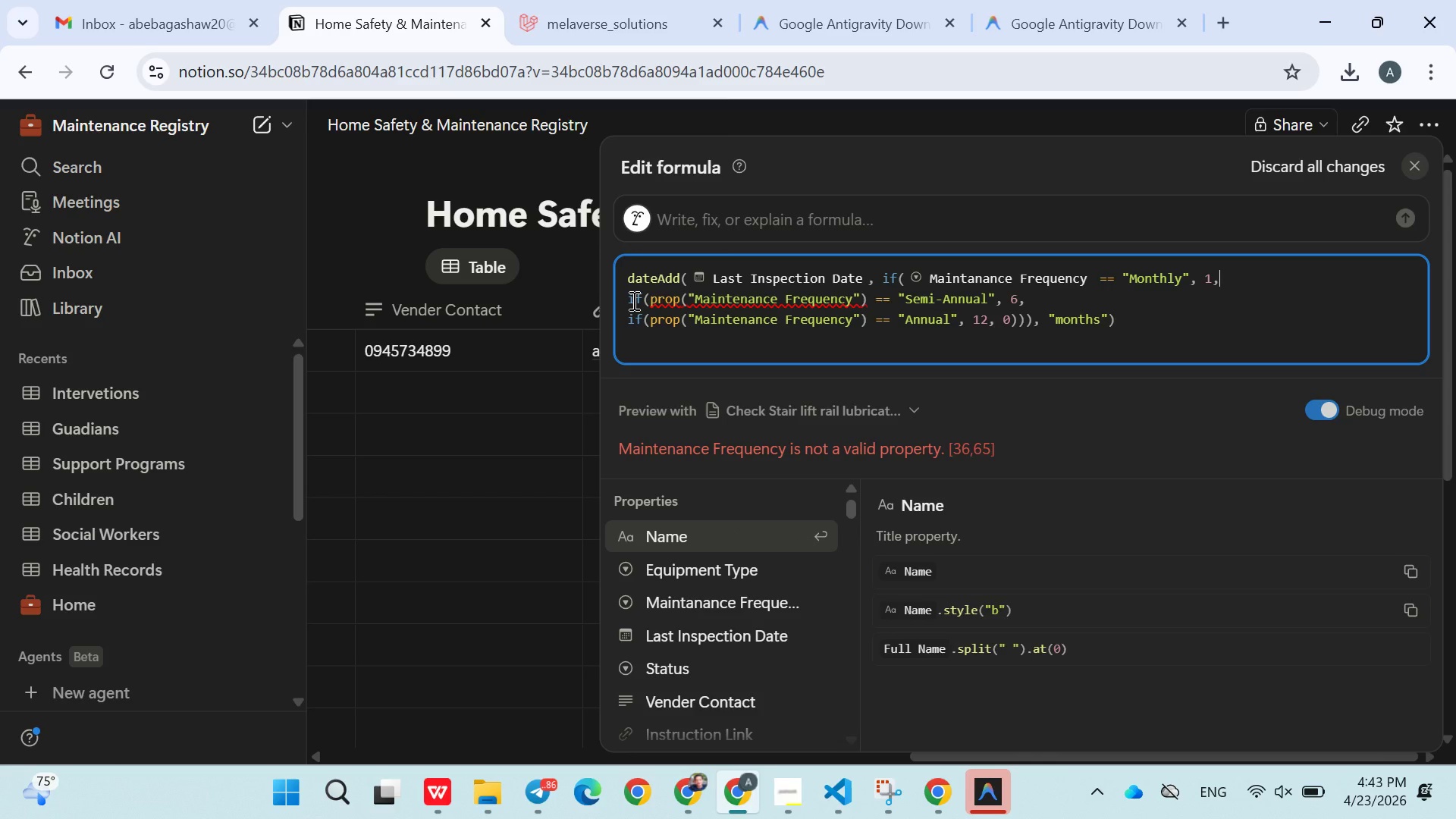 
key(Enter)
 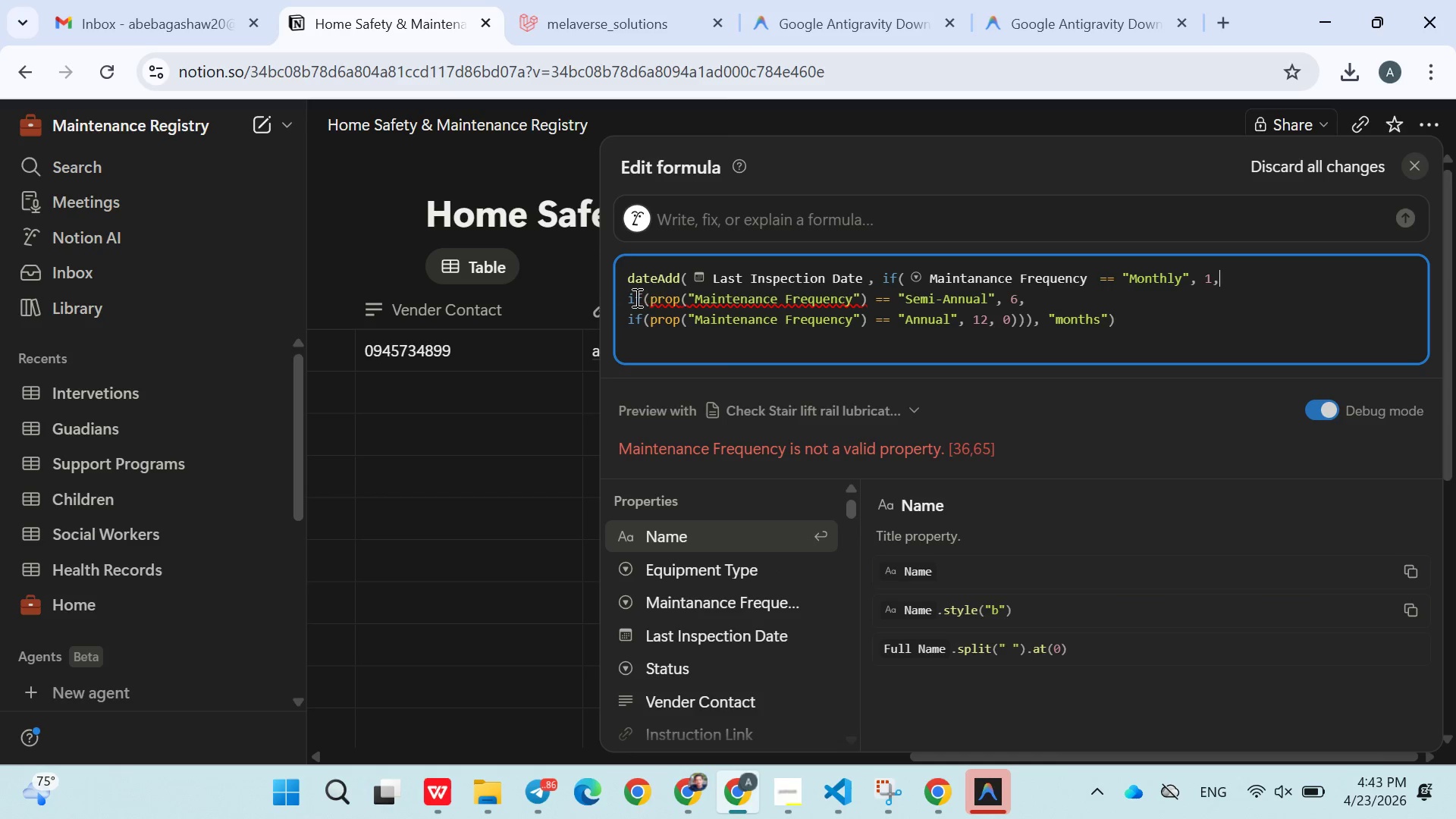 
left_click([629, 300])
 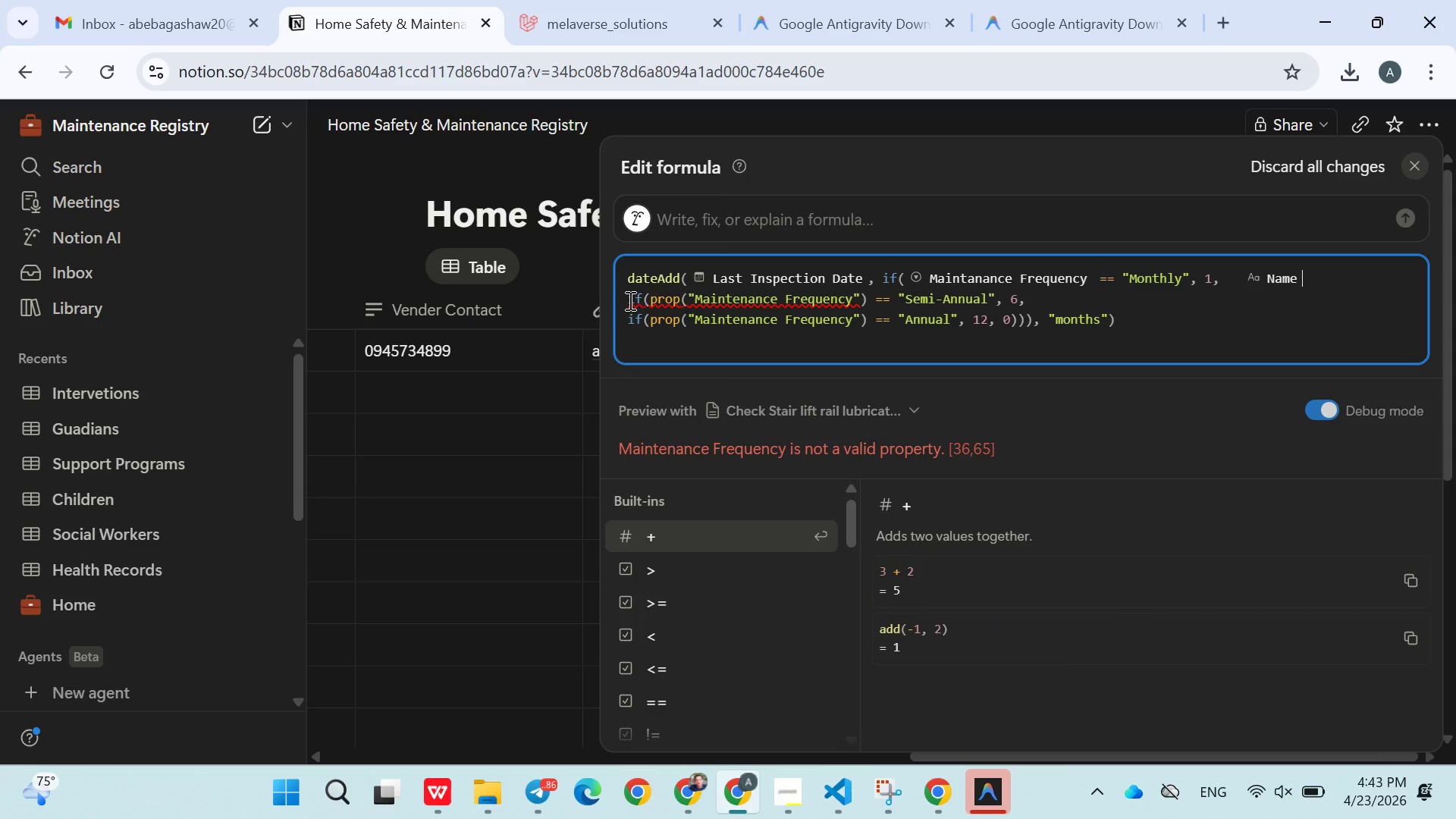 
key(Space)
 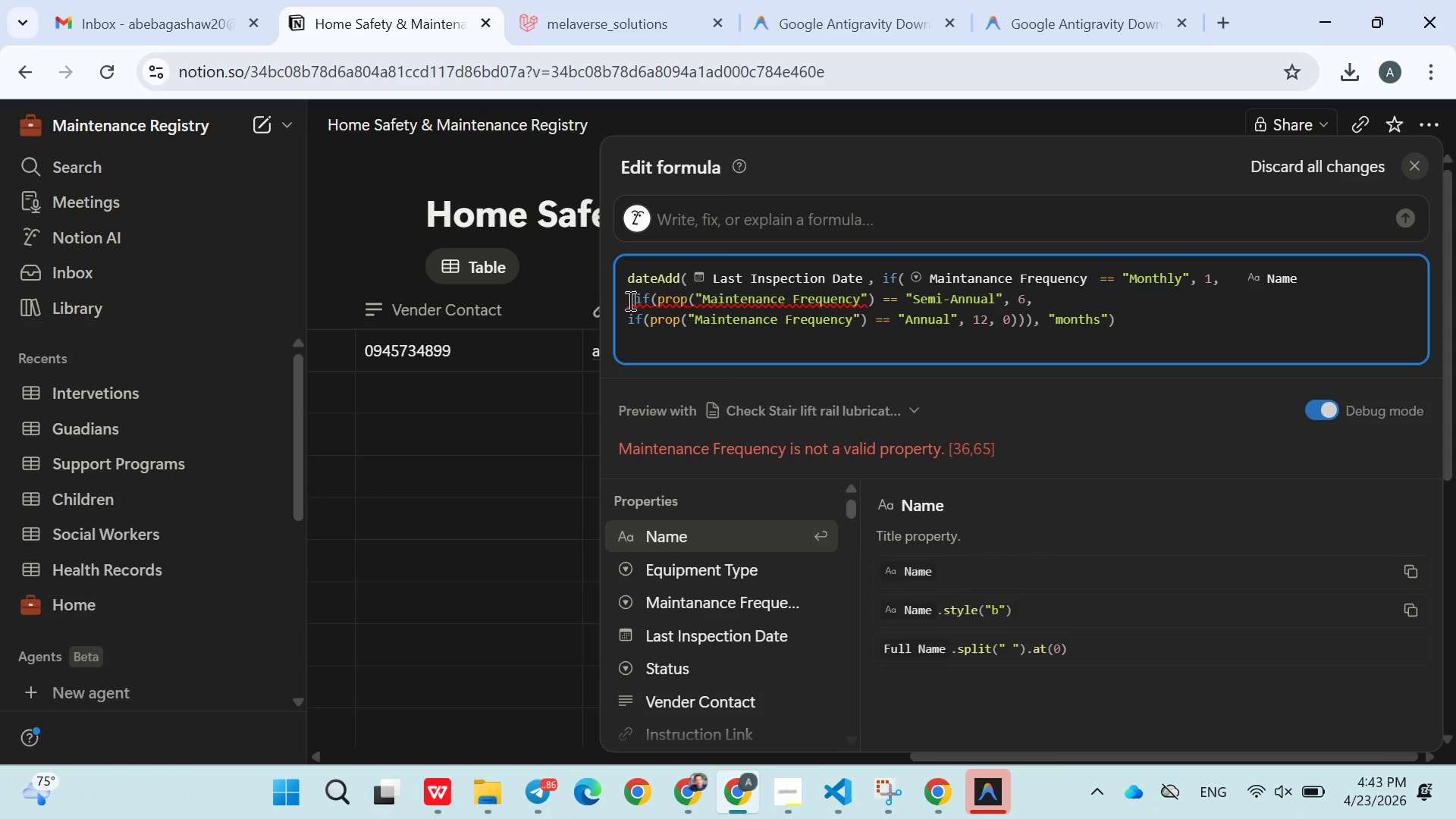 
key(Space)
 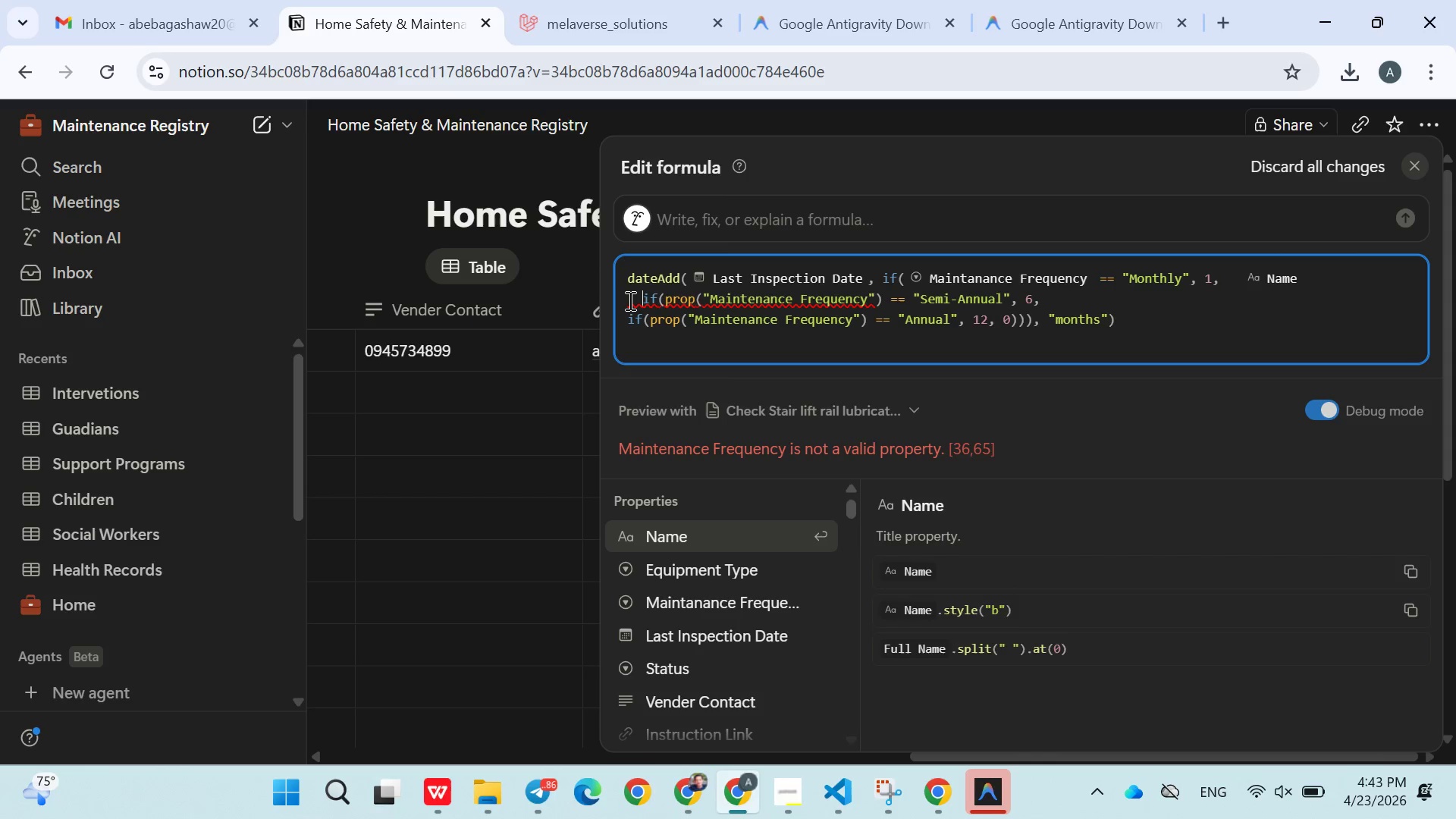 
key(Space)
 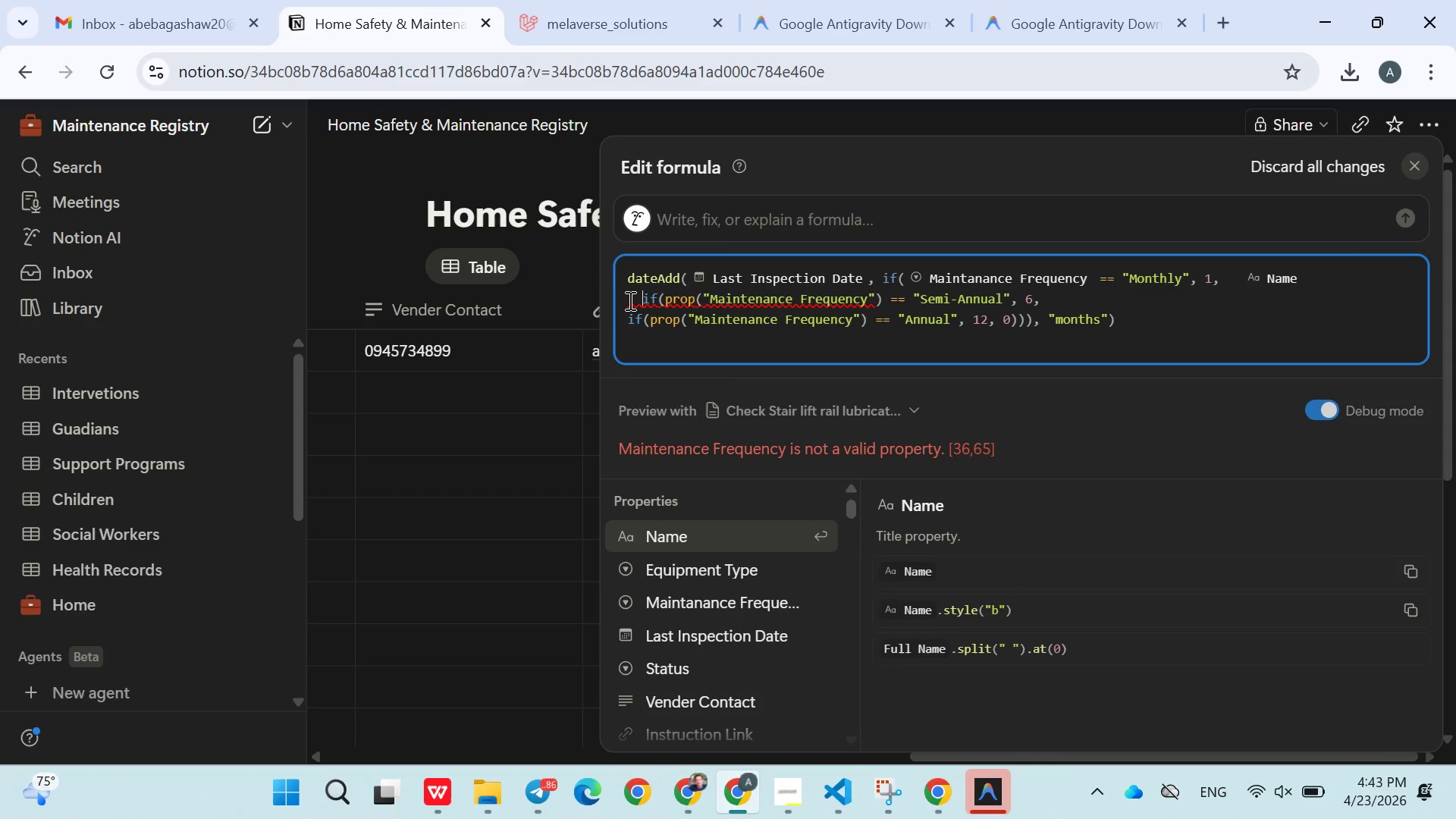 
key(Space)
 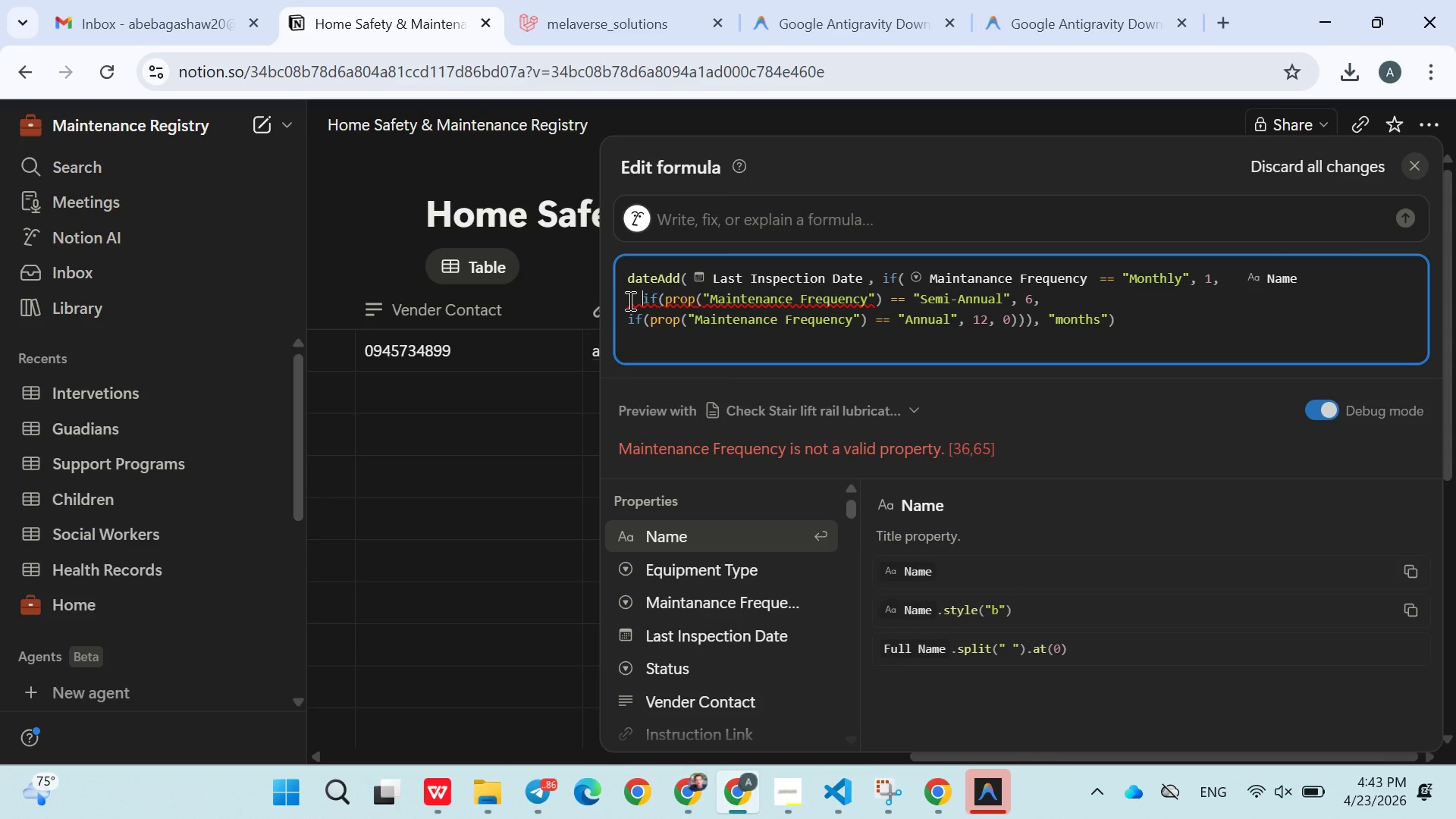 
key(Space)
 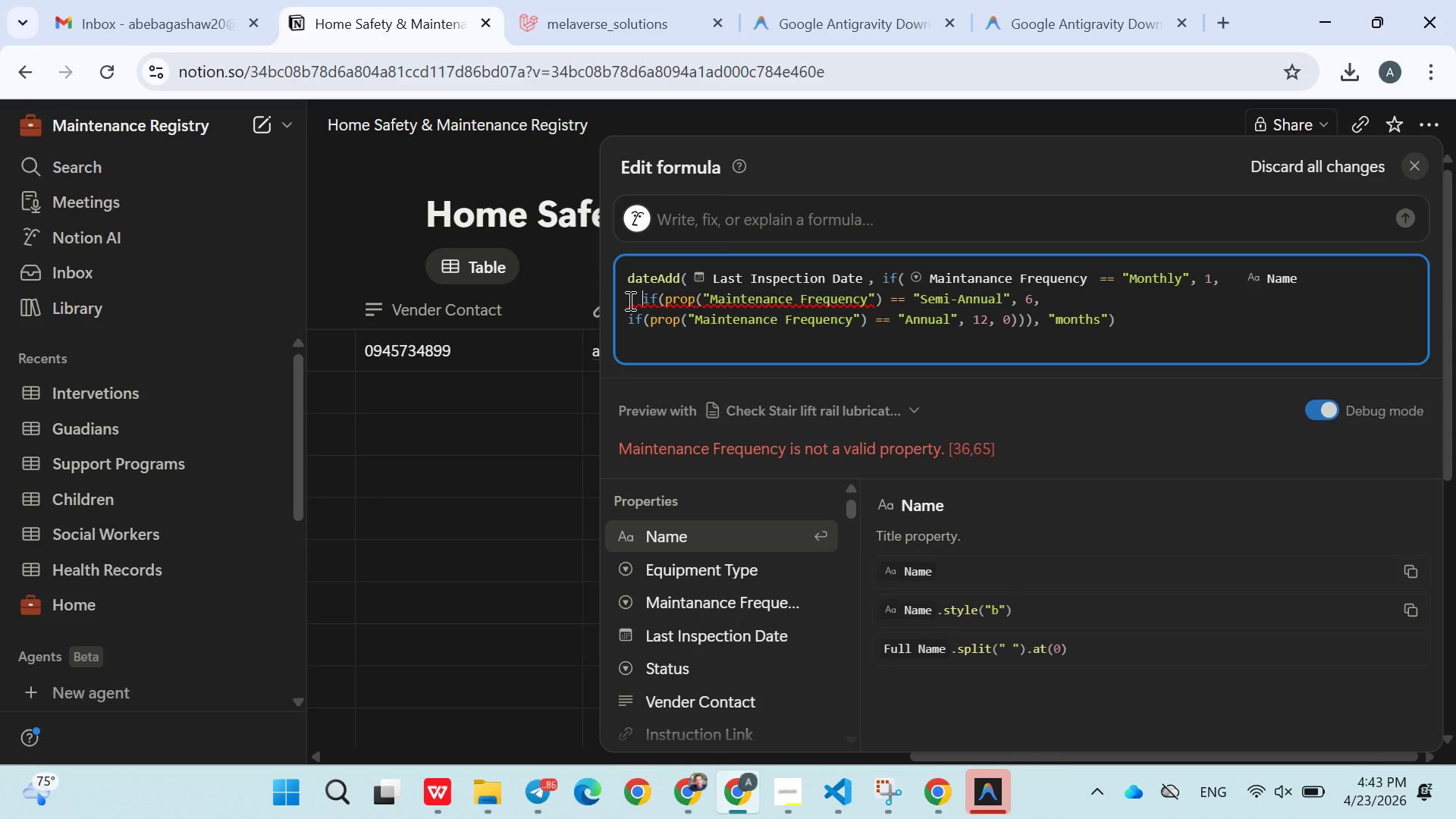 
key(Space)
 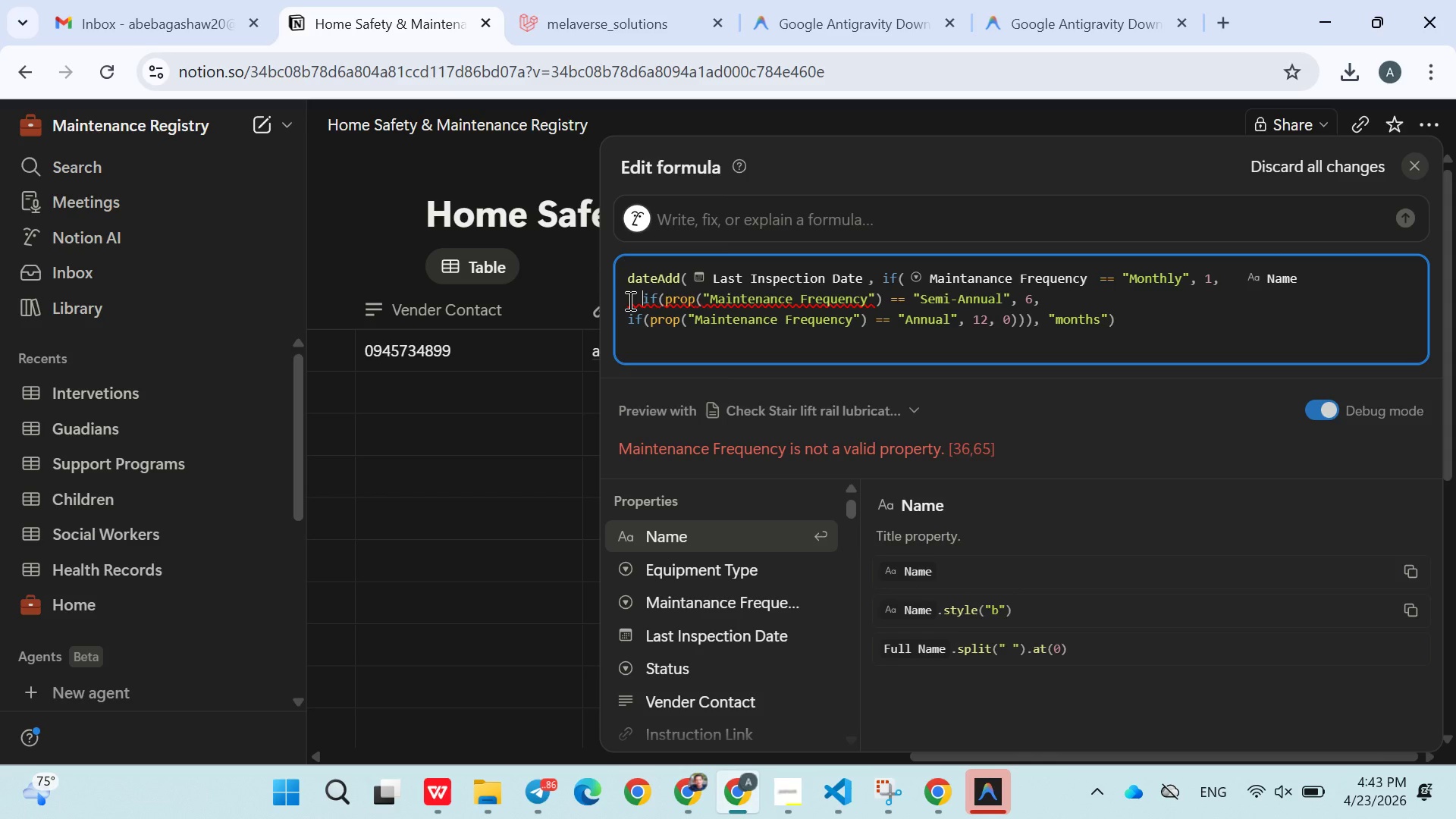 
key(Space)
 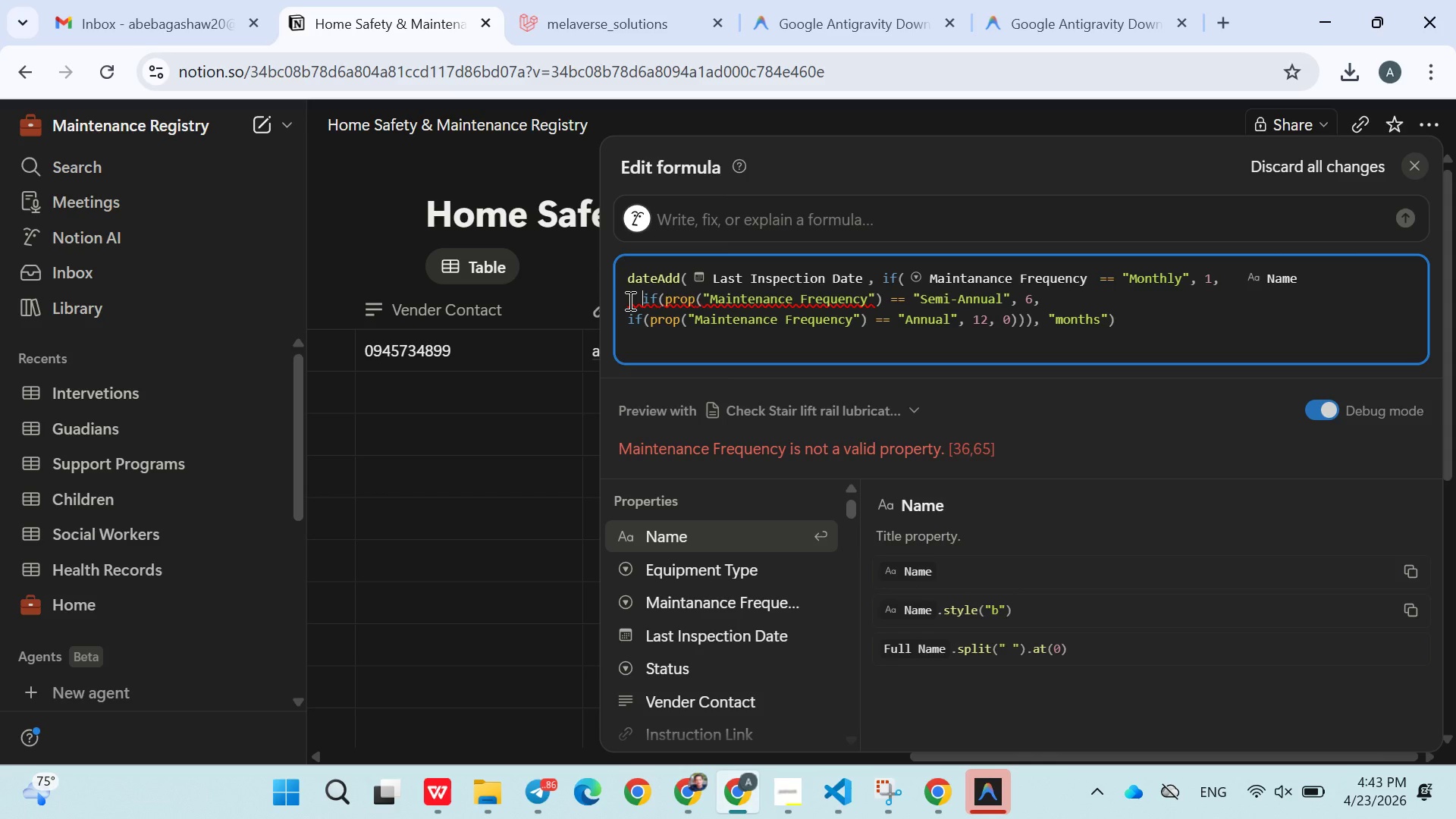 
key(Space)
 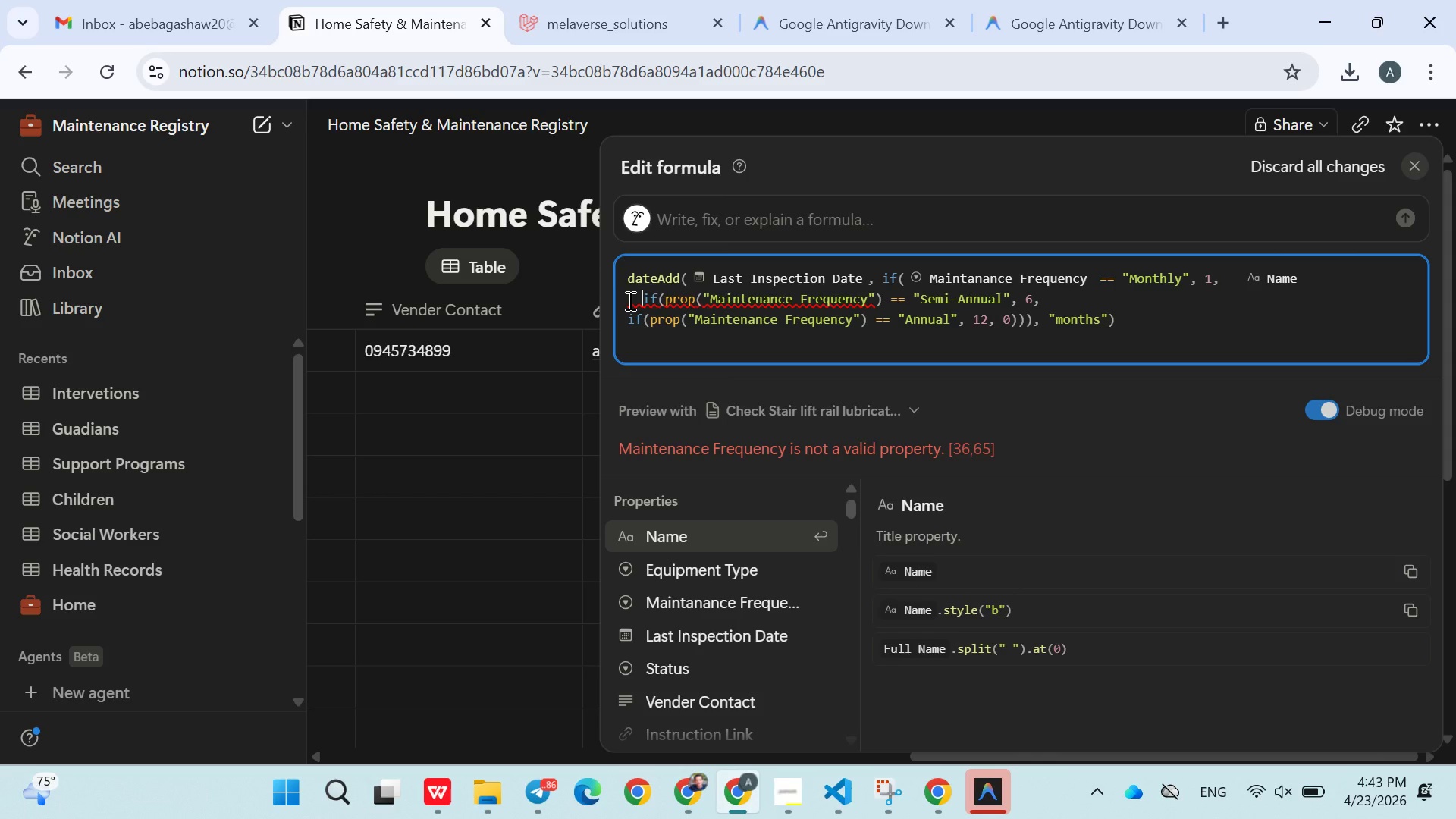 
key(Space)
 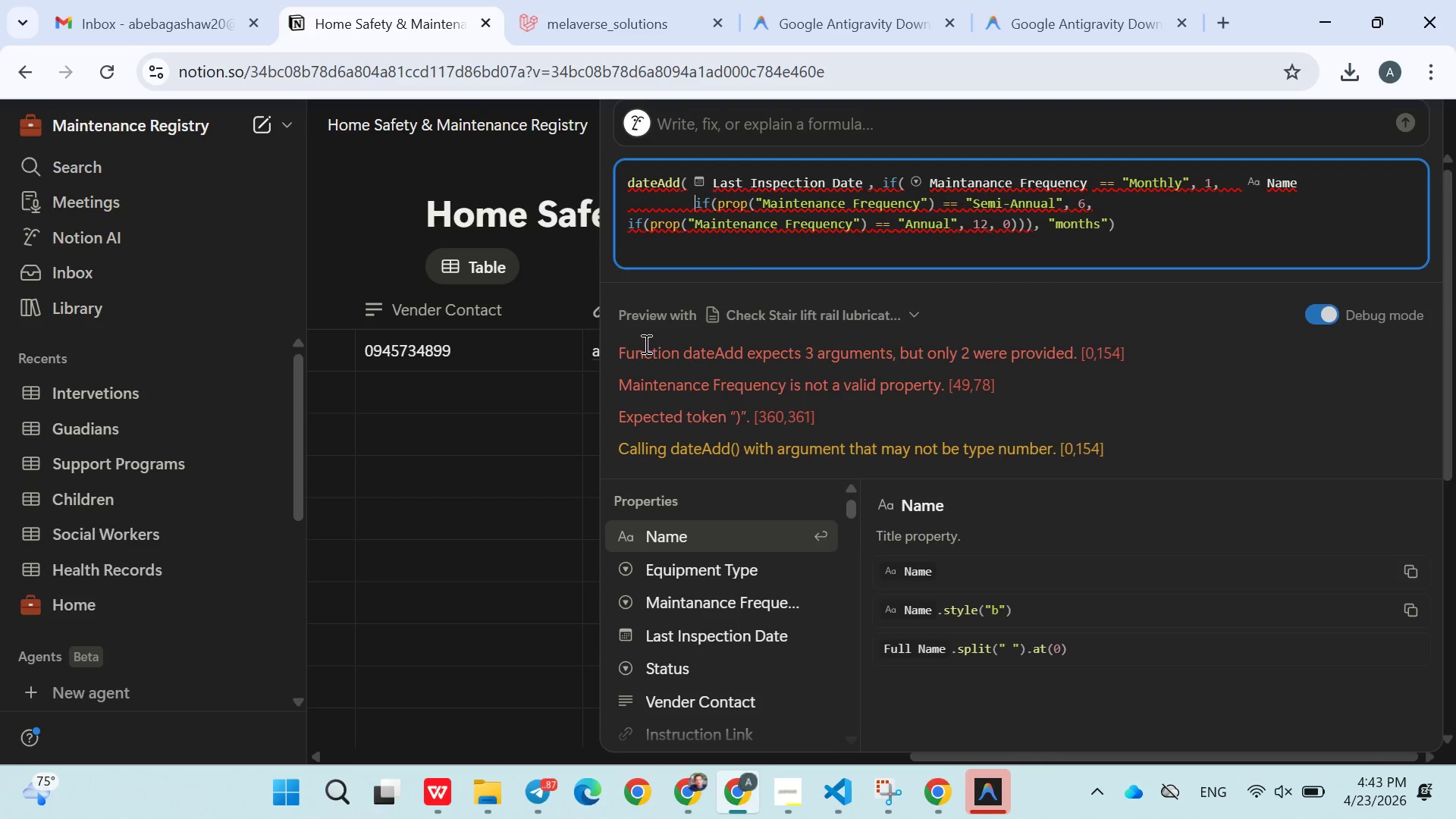 
wait(5.89)
 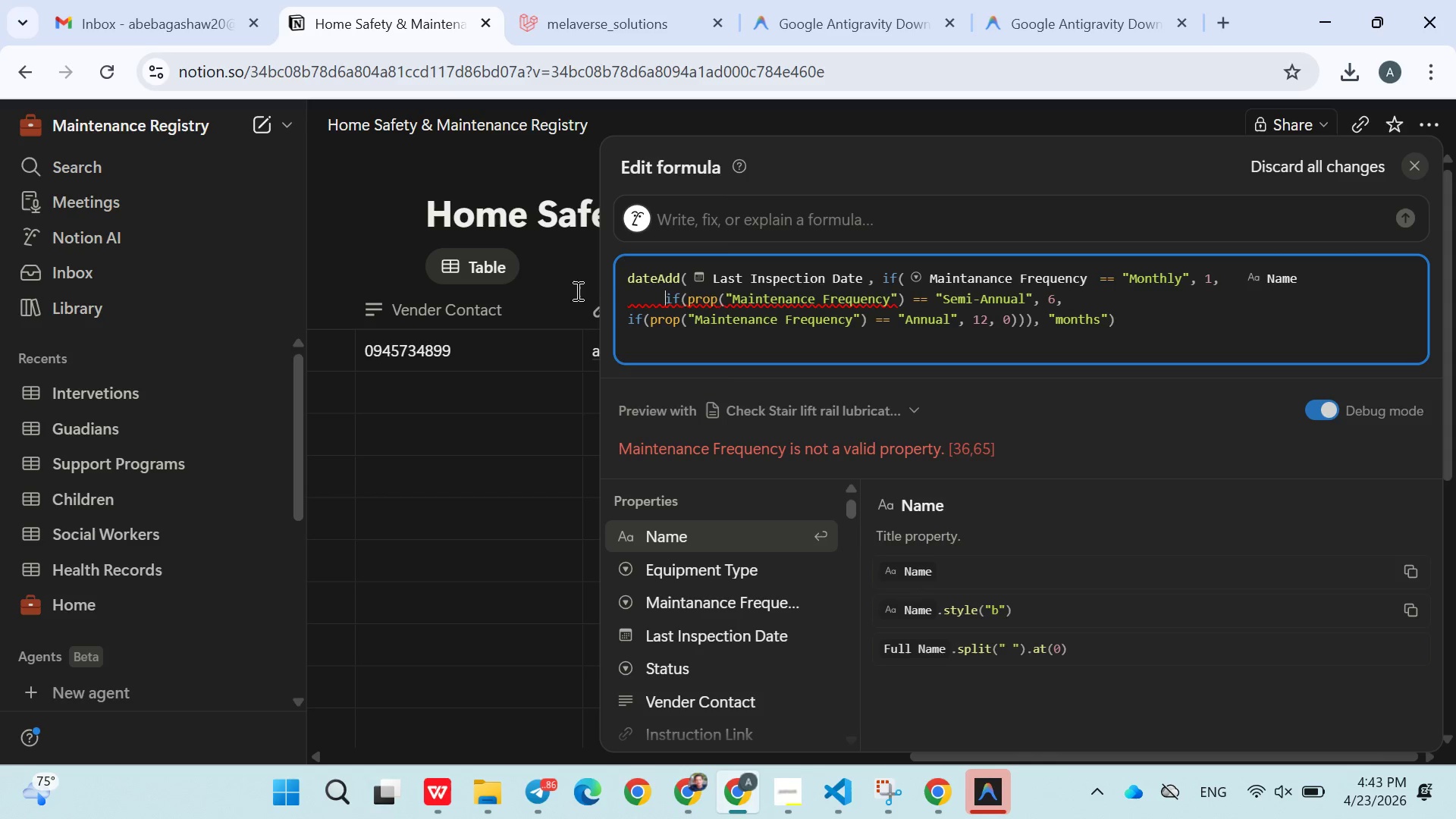 
key(Control+Z)
 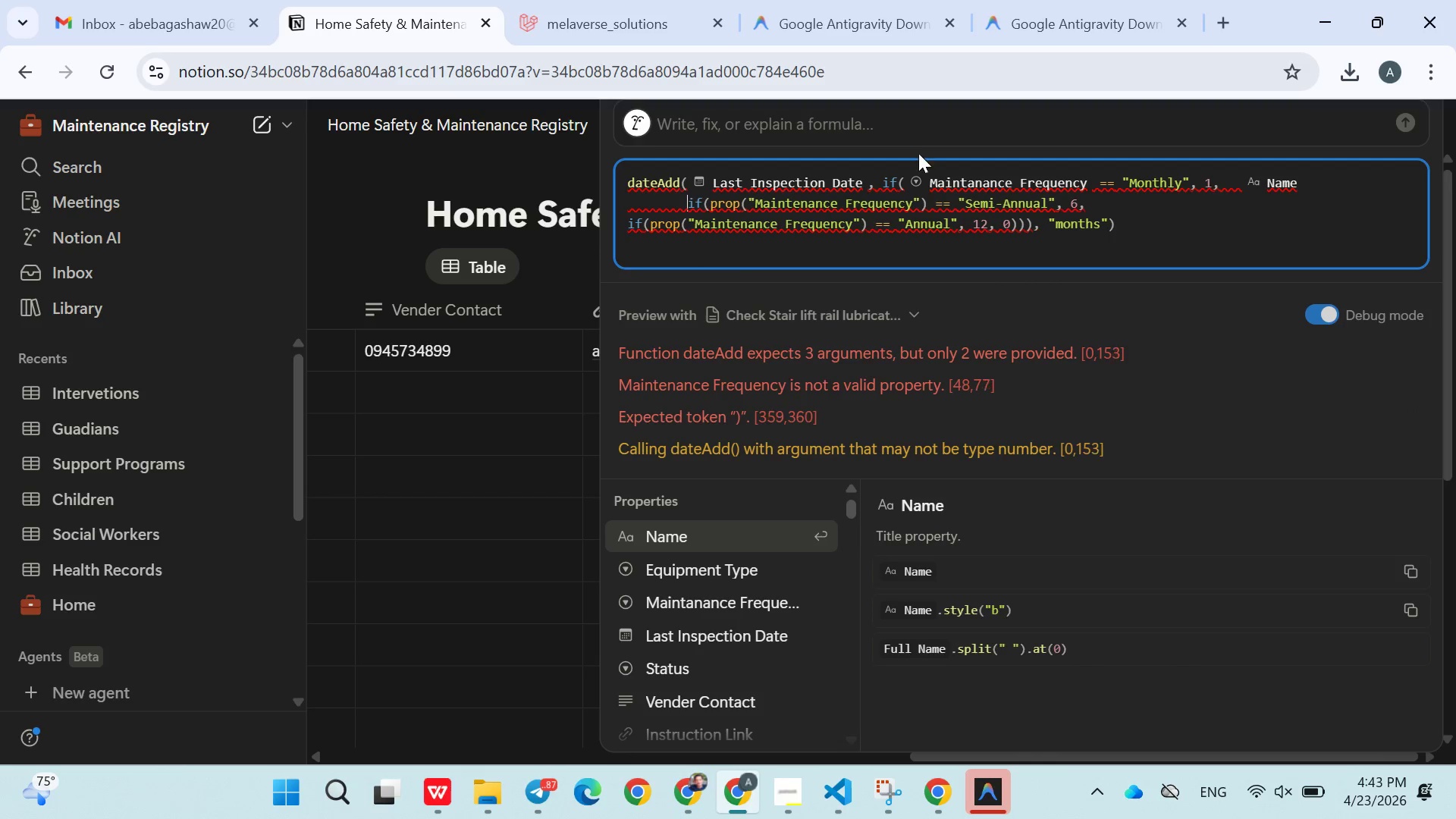 
key(Control+Z)
 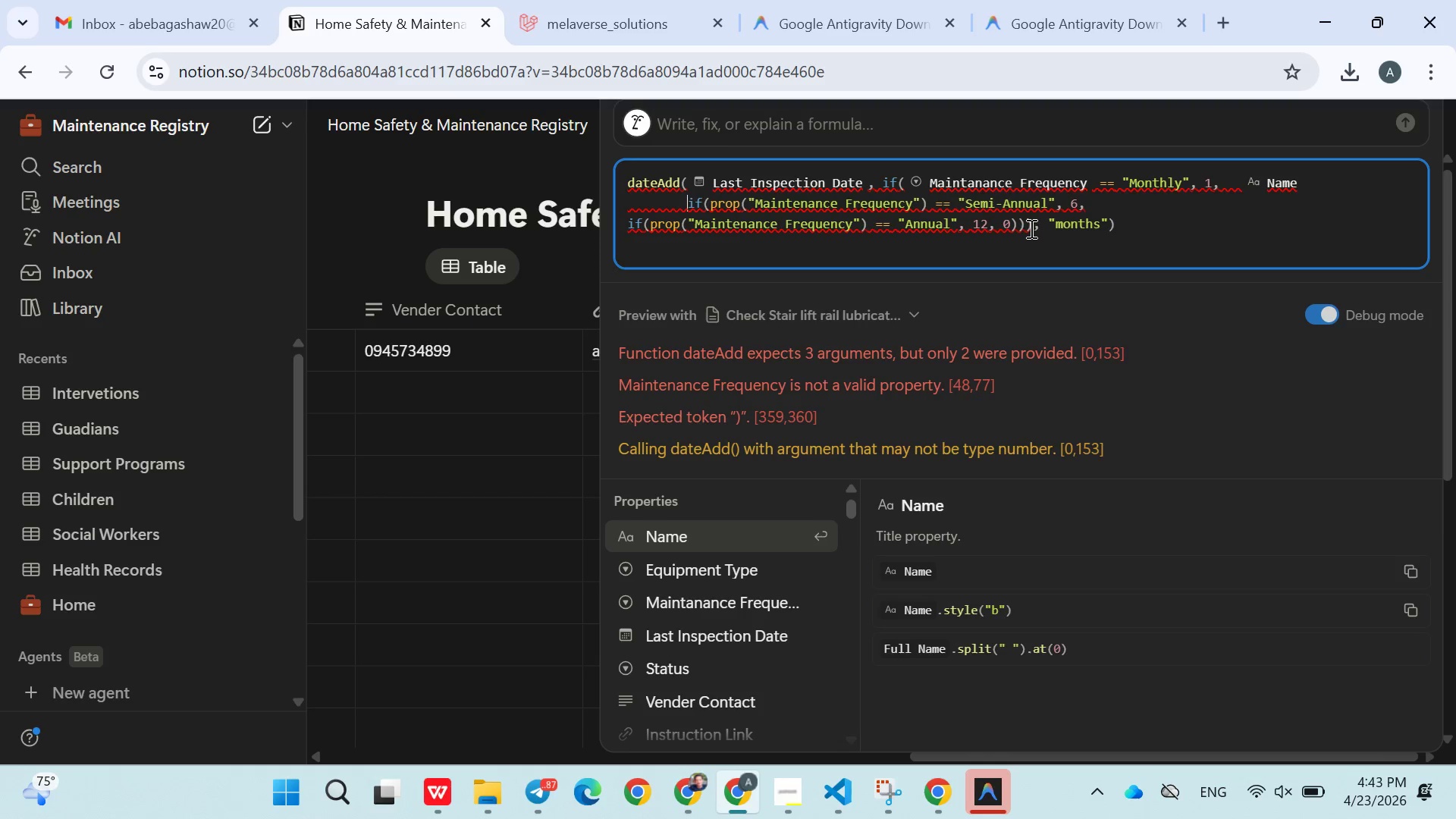 
key(Control+Z)
 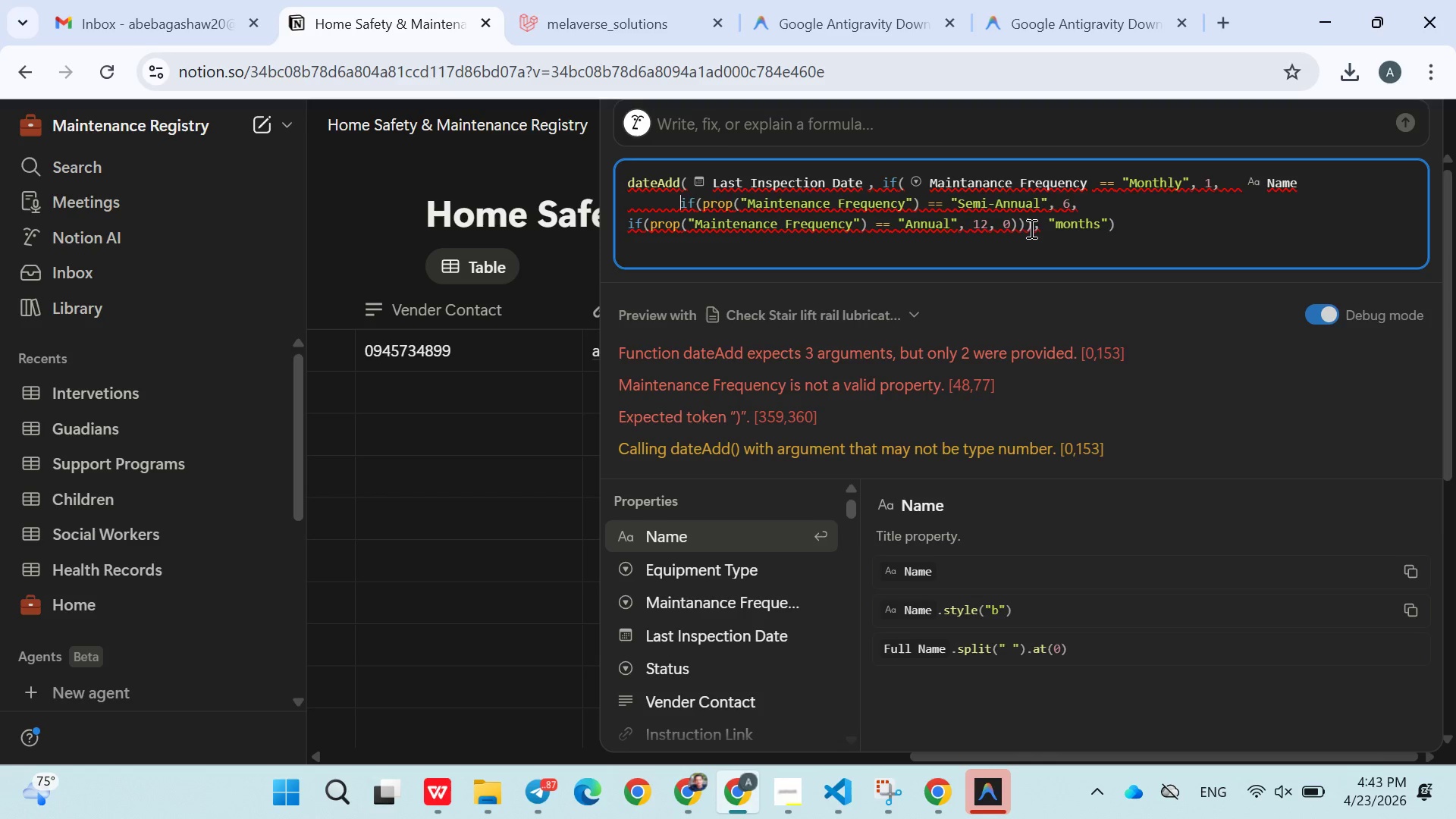 
key(Control+Z)
 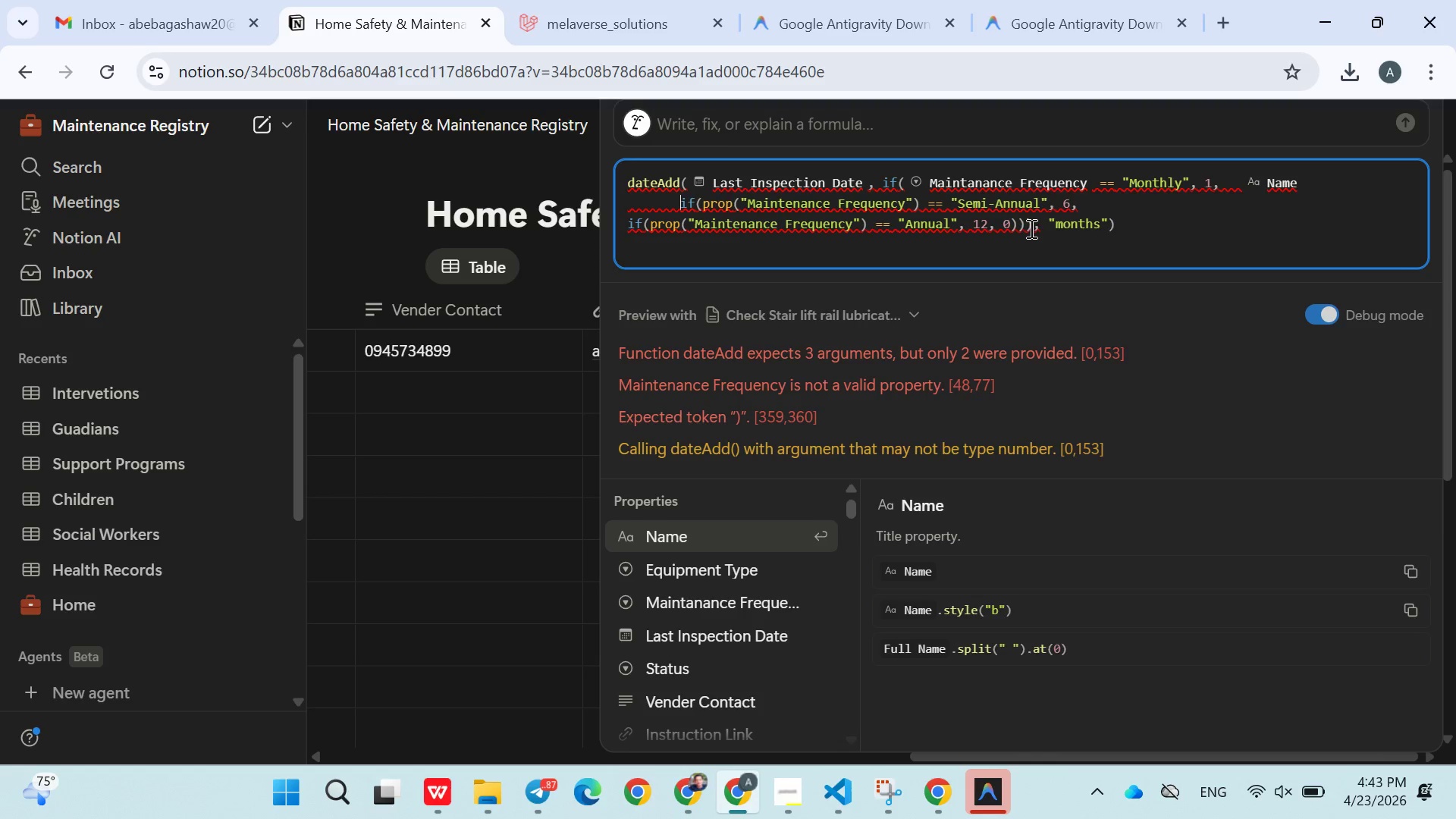 
key(Control+Z)
 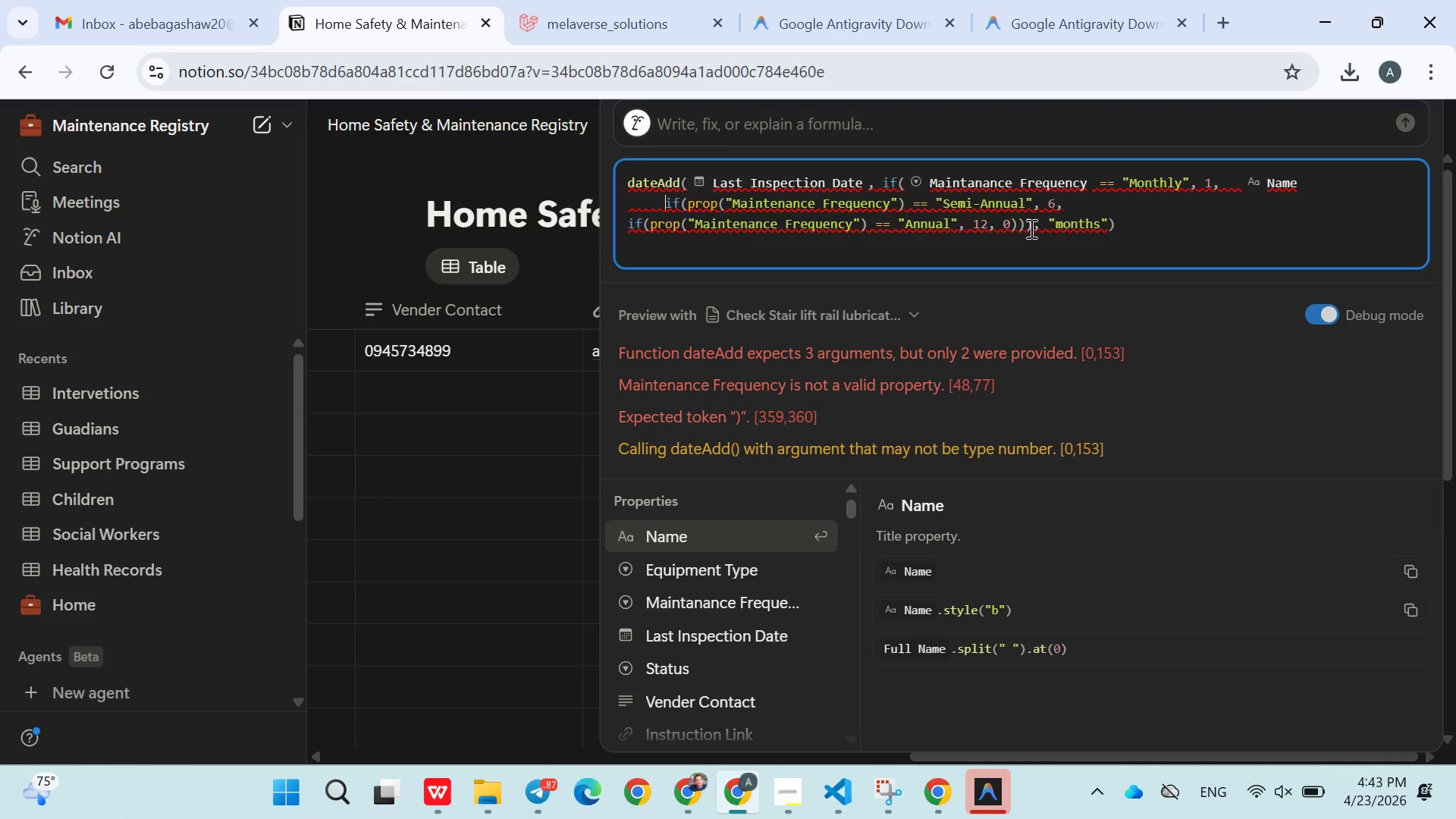 
key(Control+Z)
 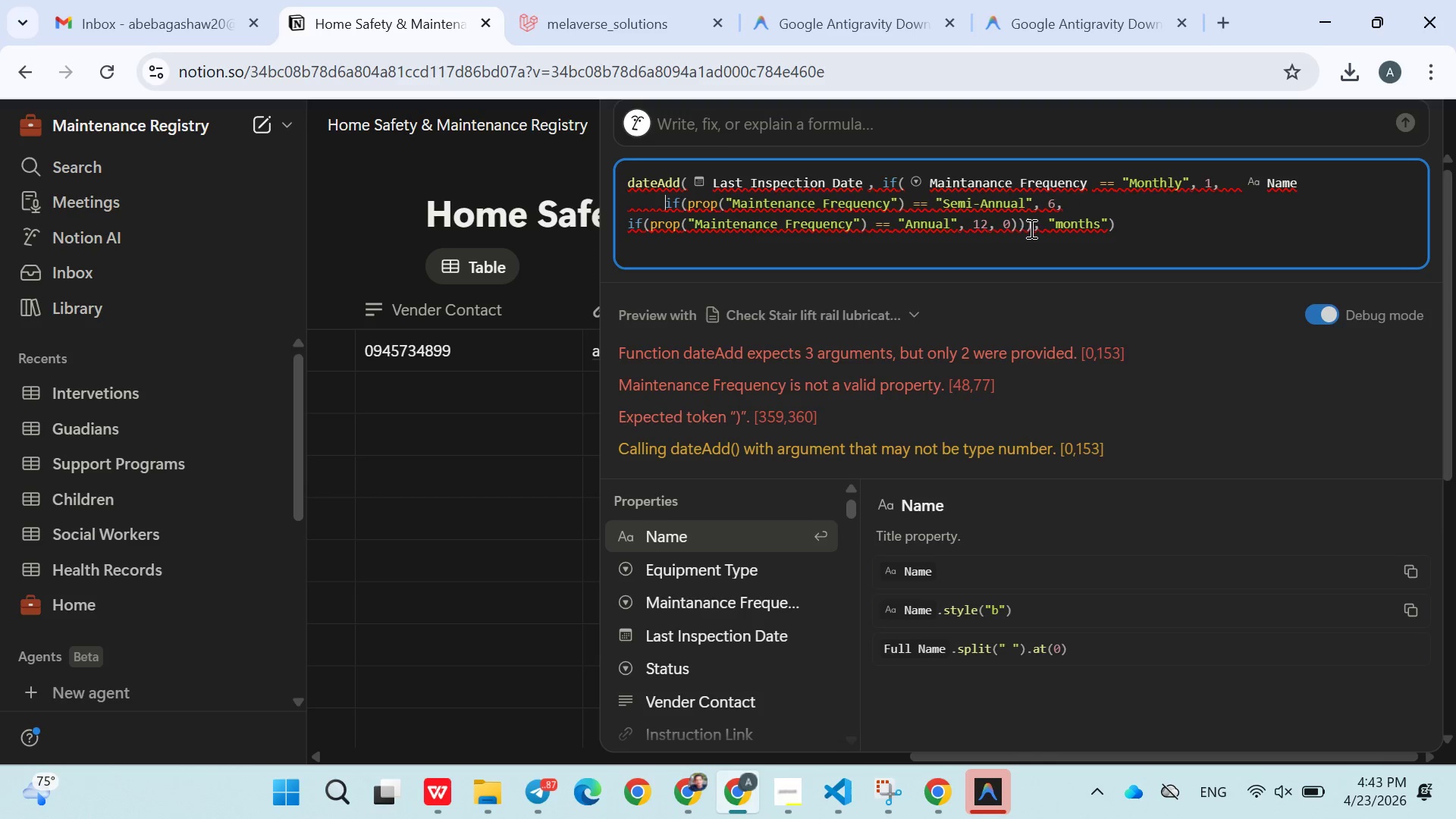 
key(Control+Z)
 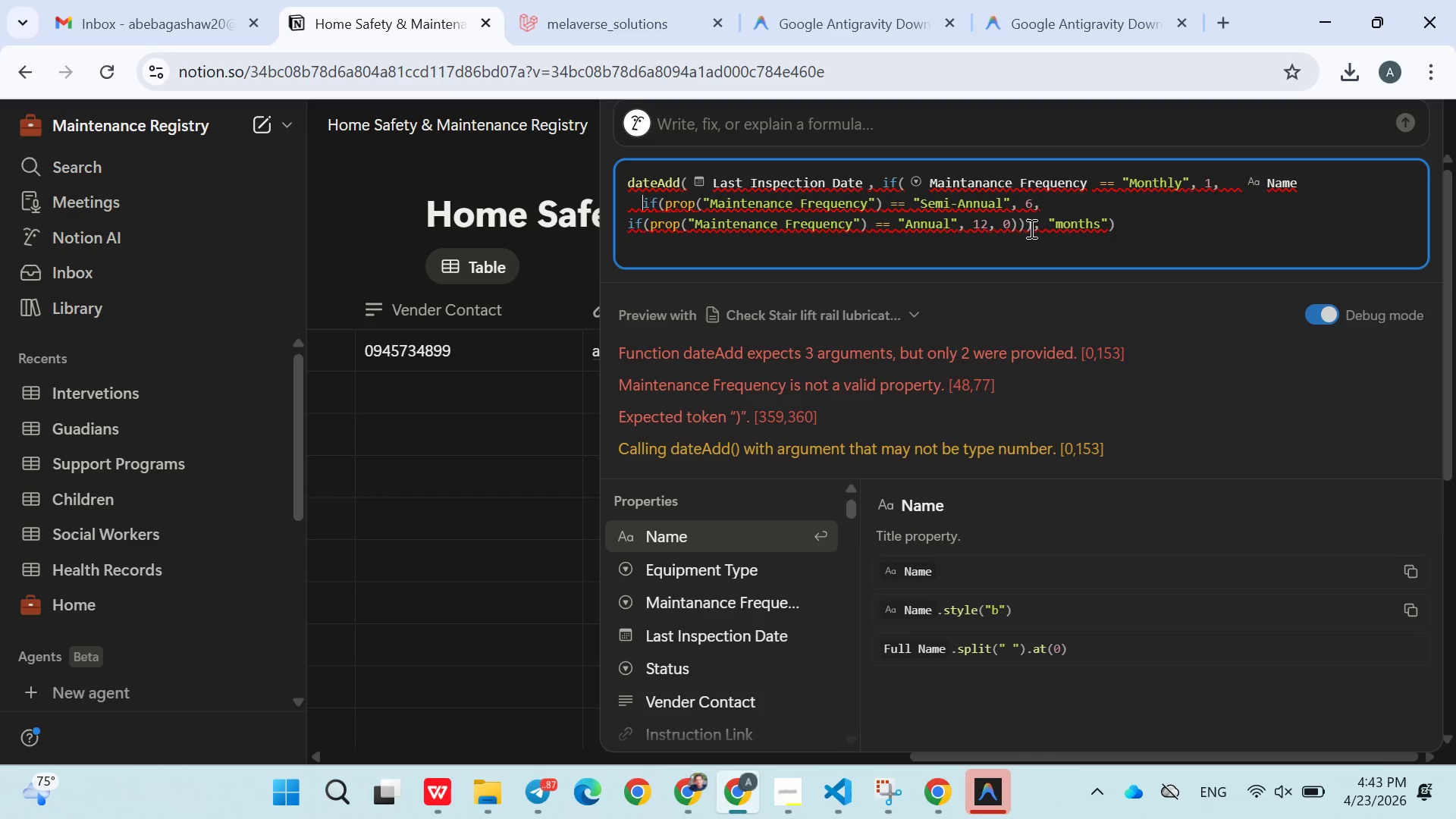 
key(Control+Z)
 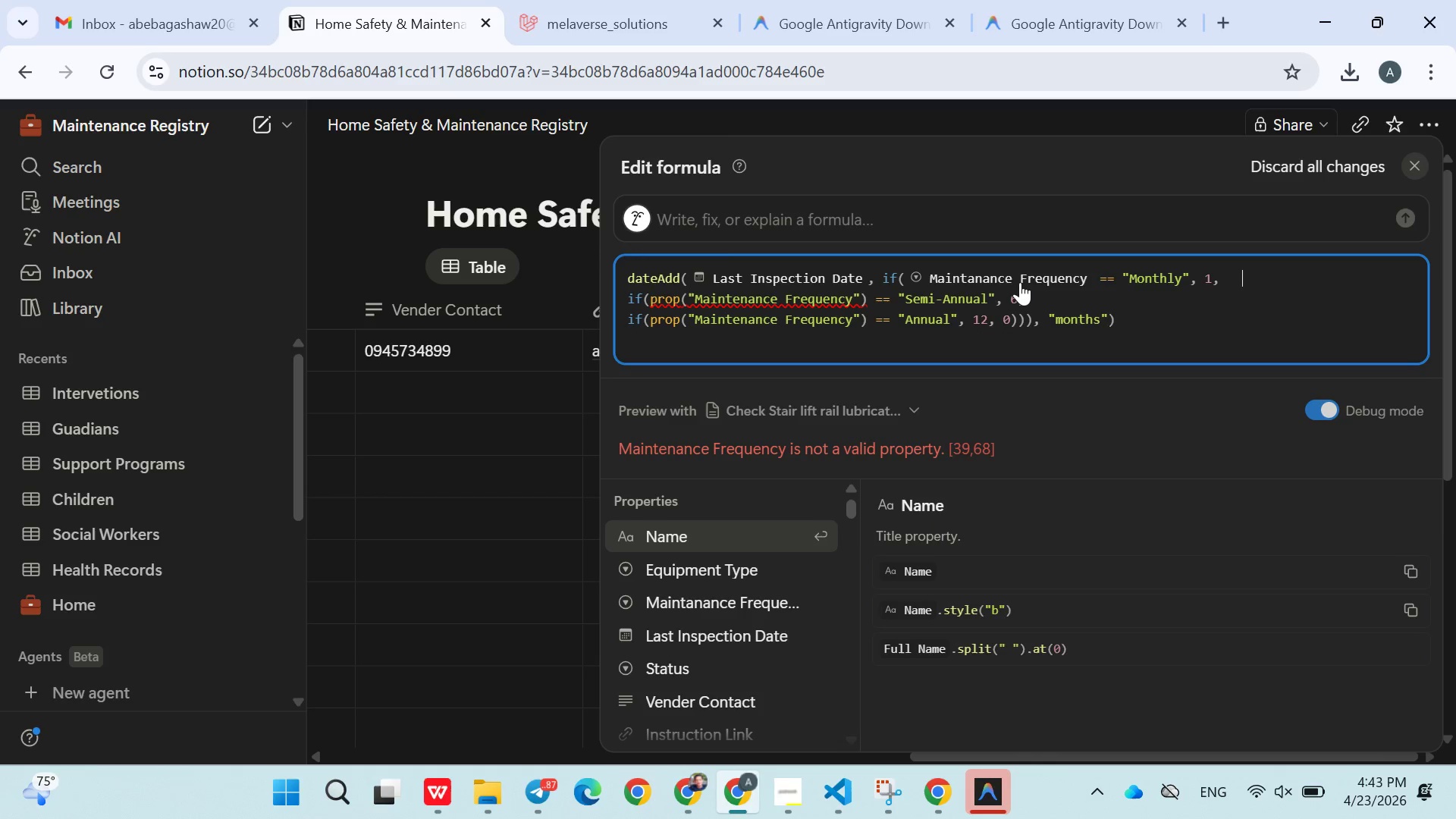 
wait(6.53)
 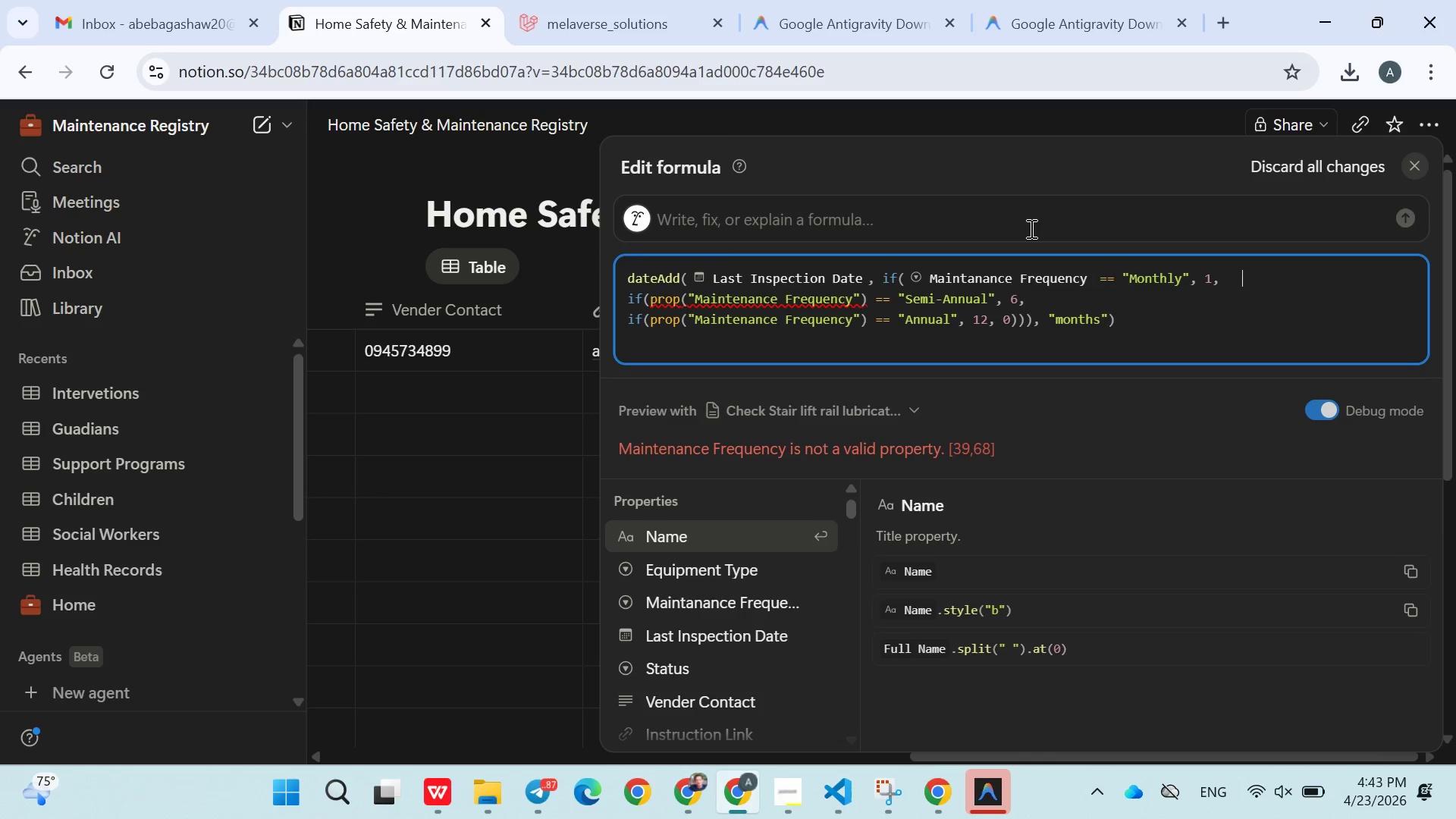 
left_click([1082, 273])
 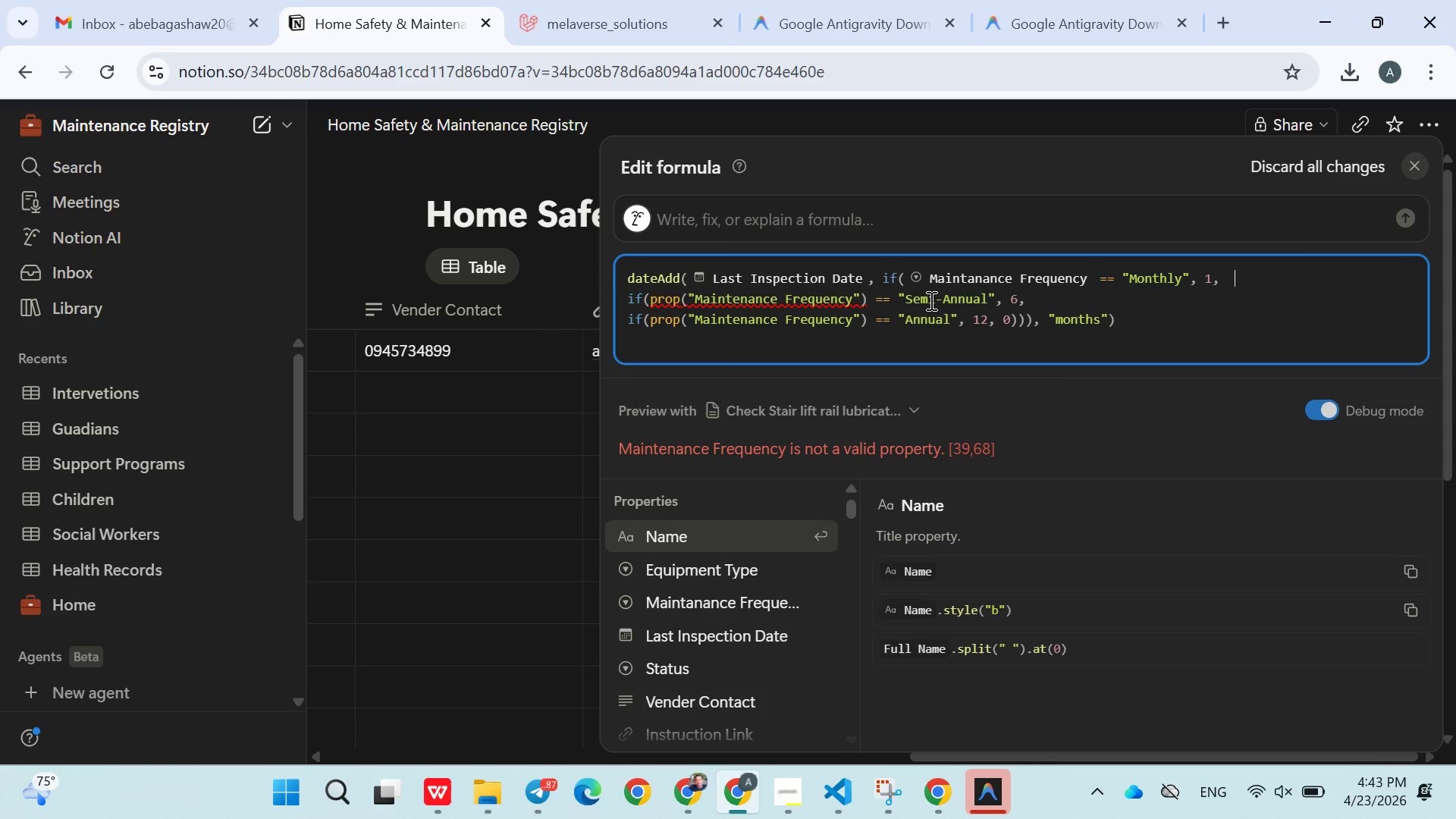 
left_click([937, 278])
 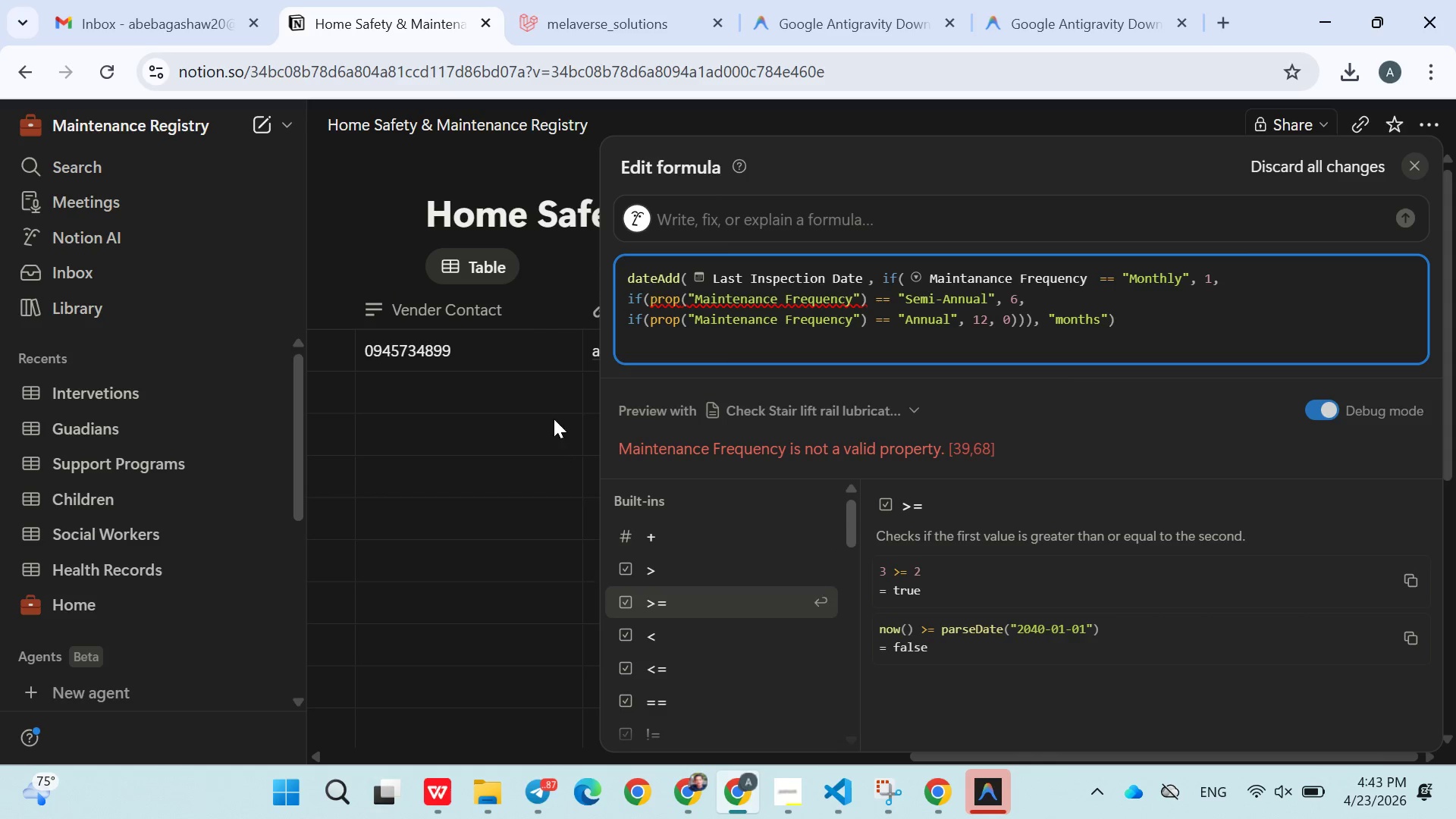 
left_click([532, 378])
 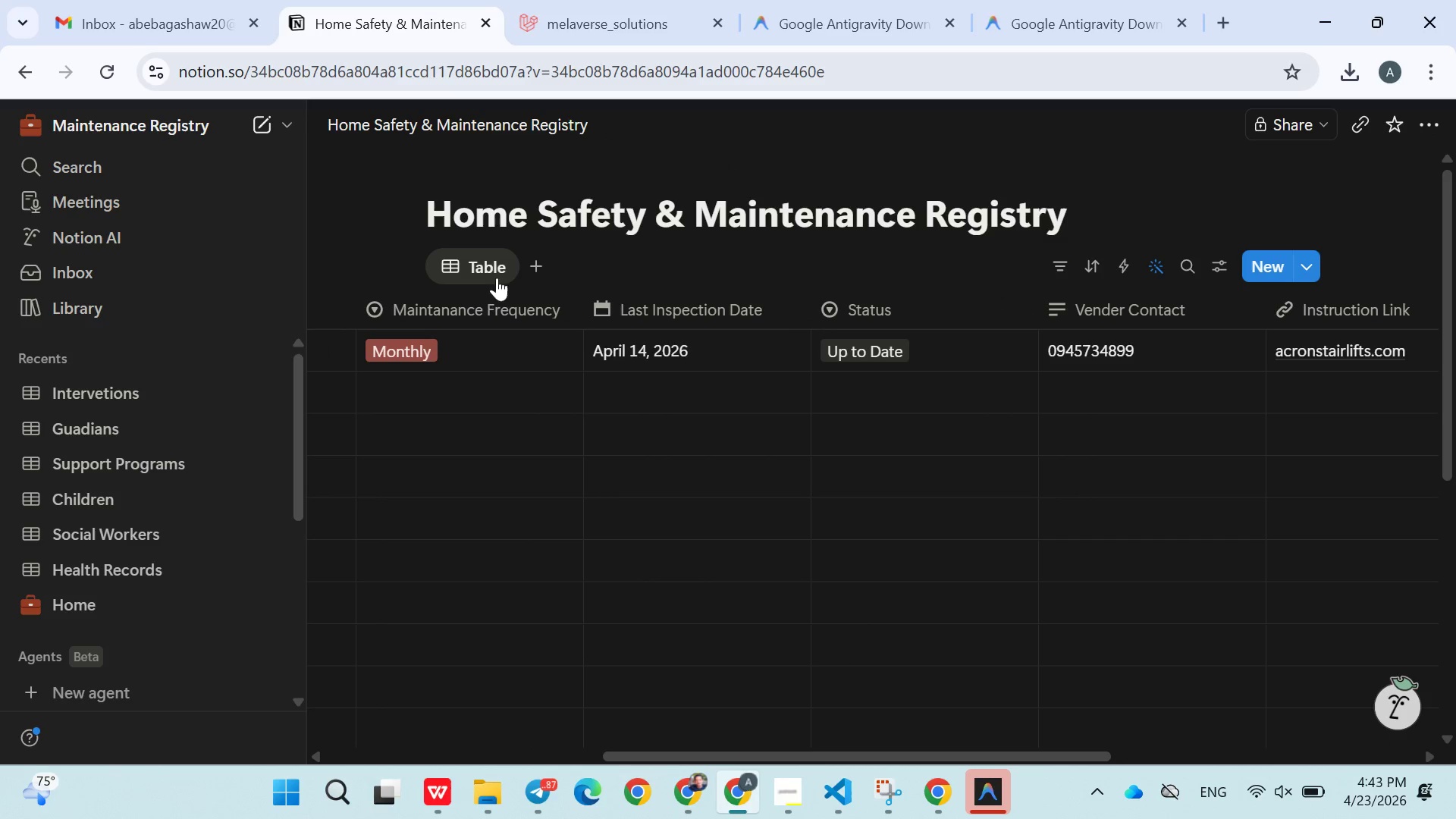 
double_click([490, 303])
 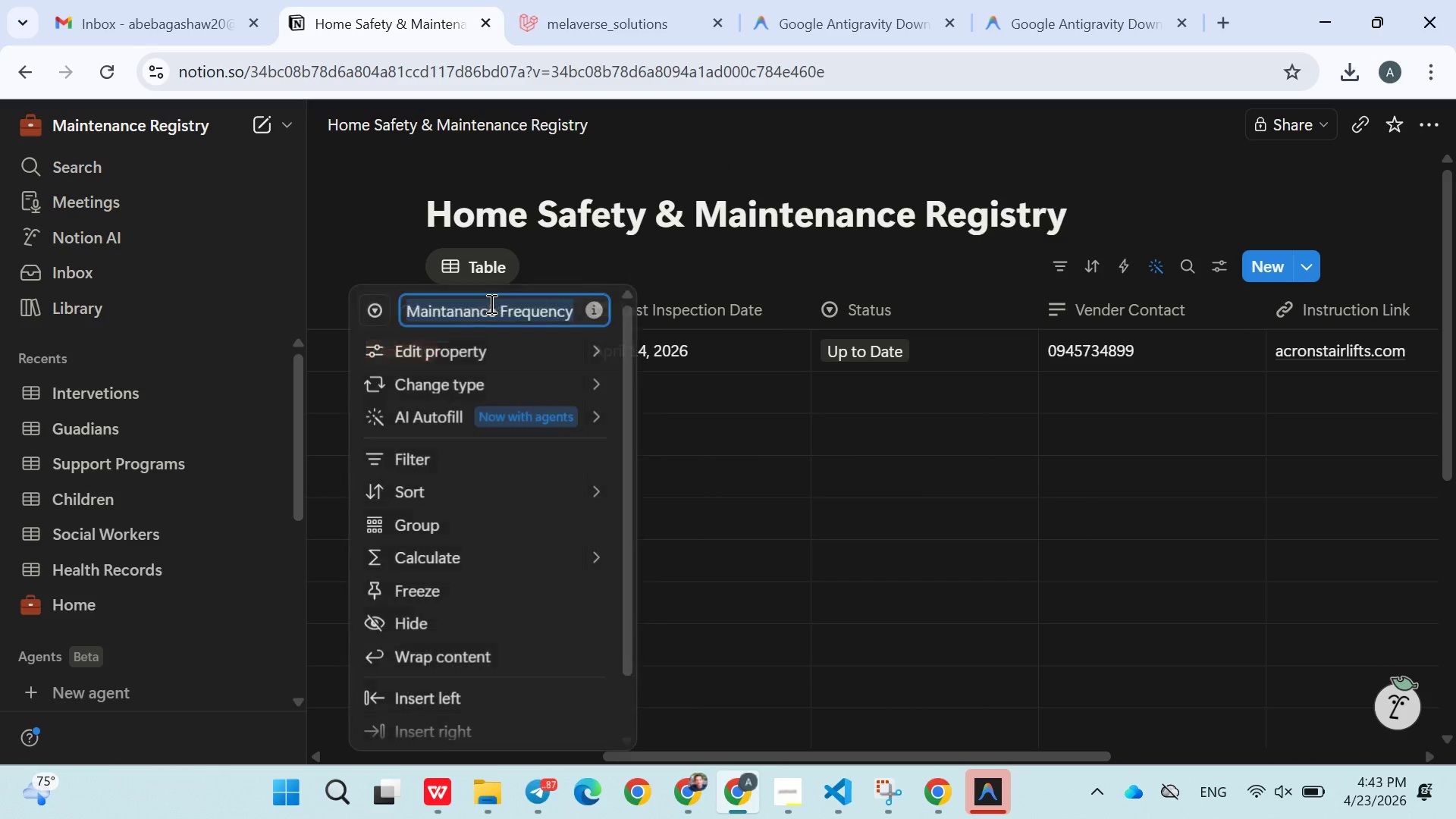 
triple_click([490, 303])
 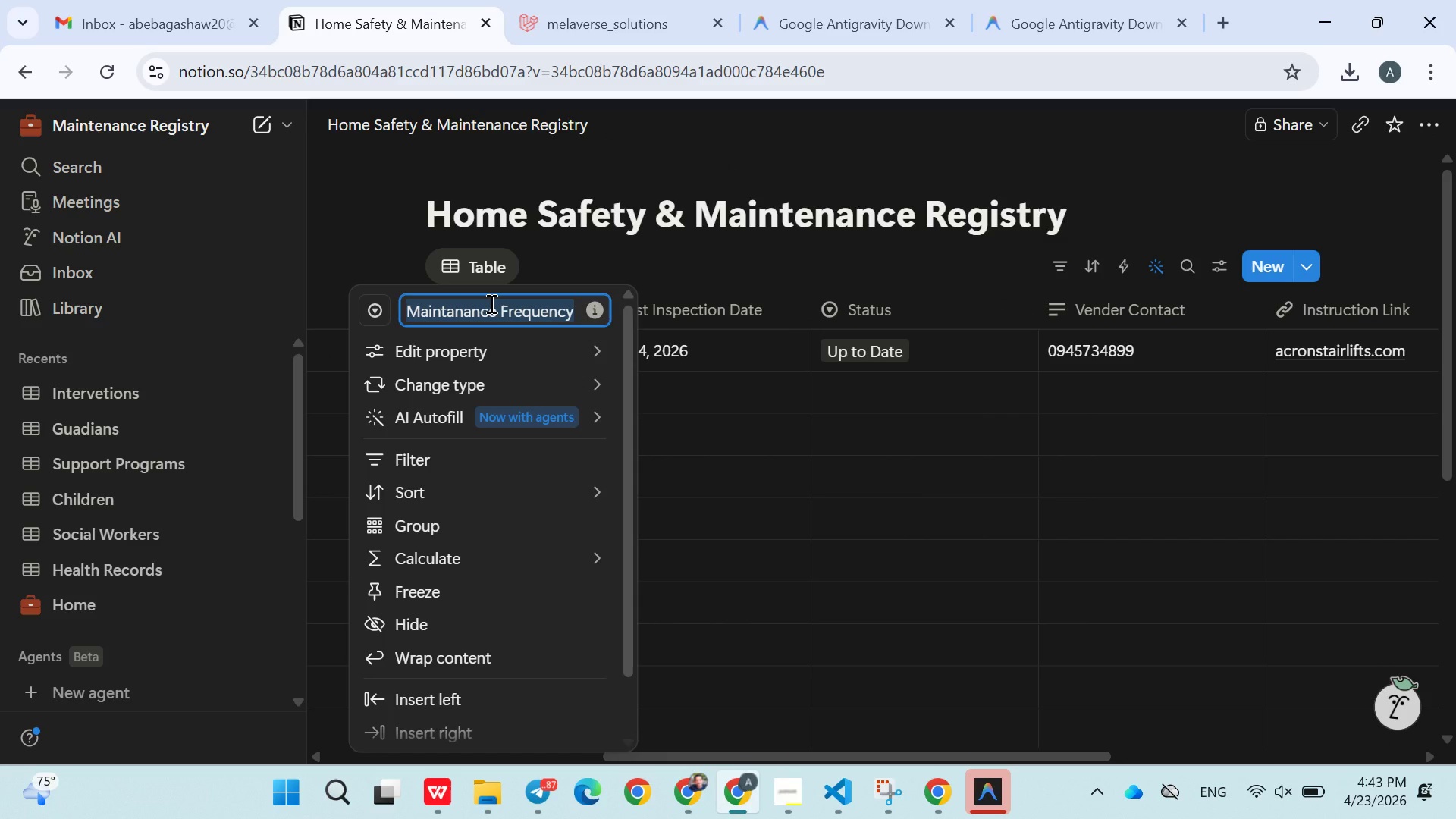 
key(Control+C)
 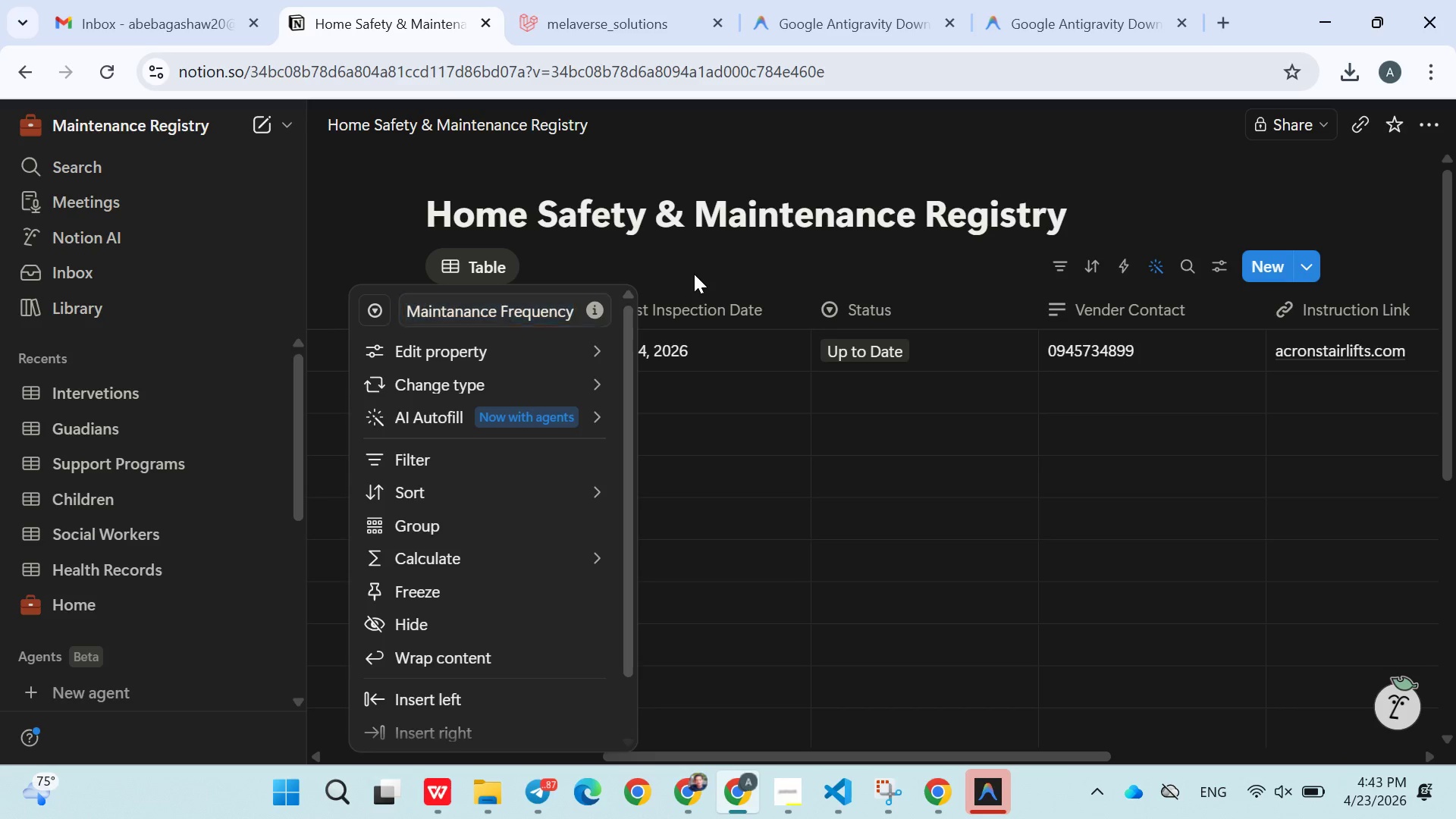 
left_click([694, 274])
 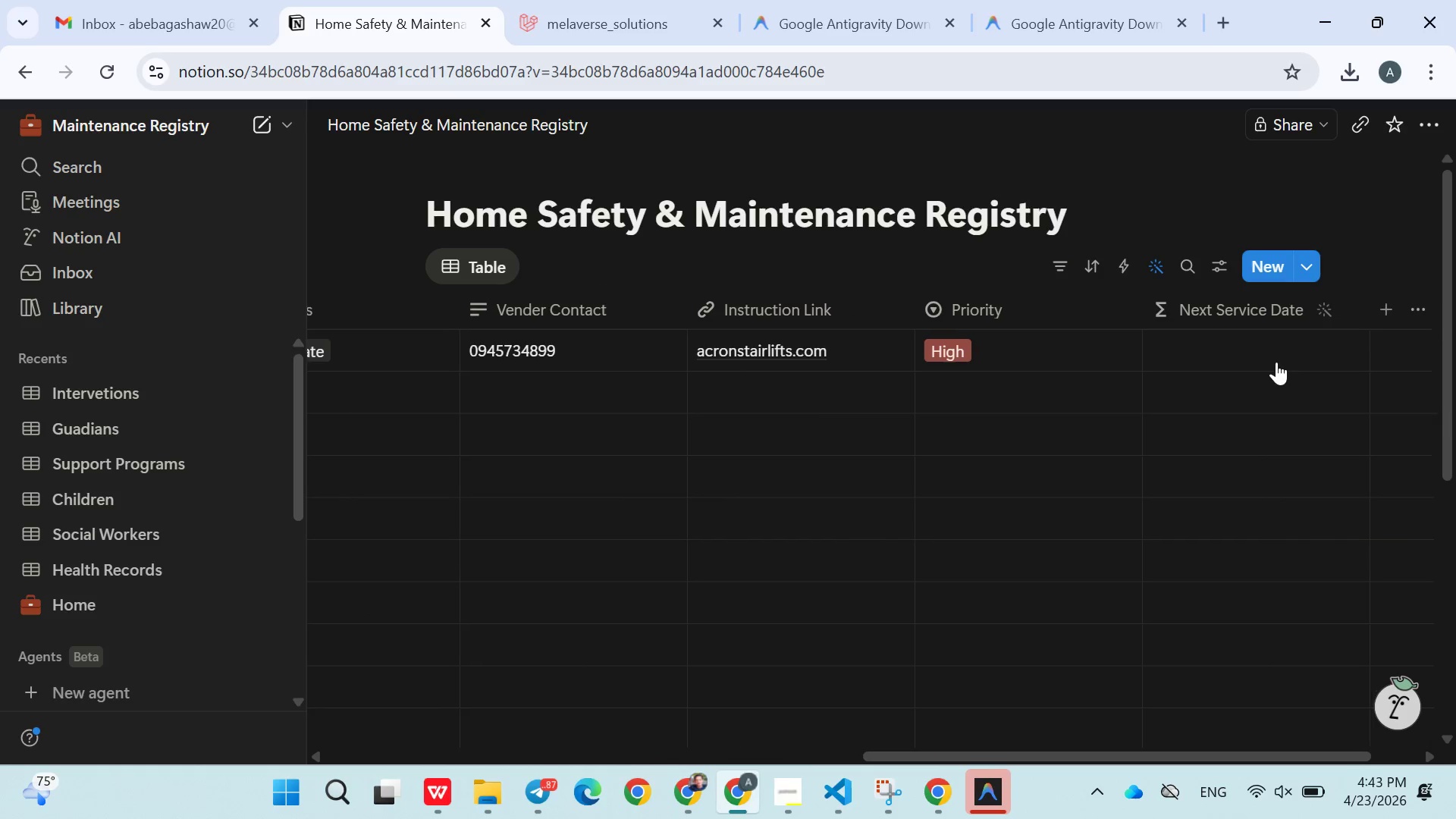 
left_click([1241, 348])
 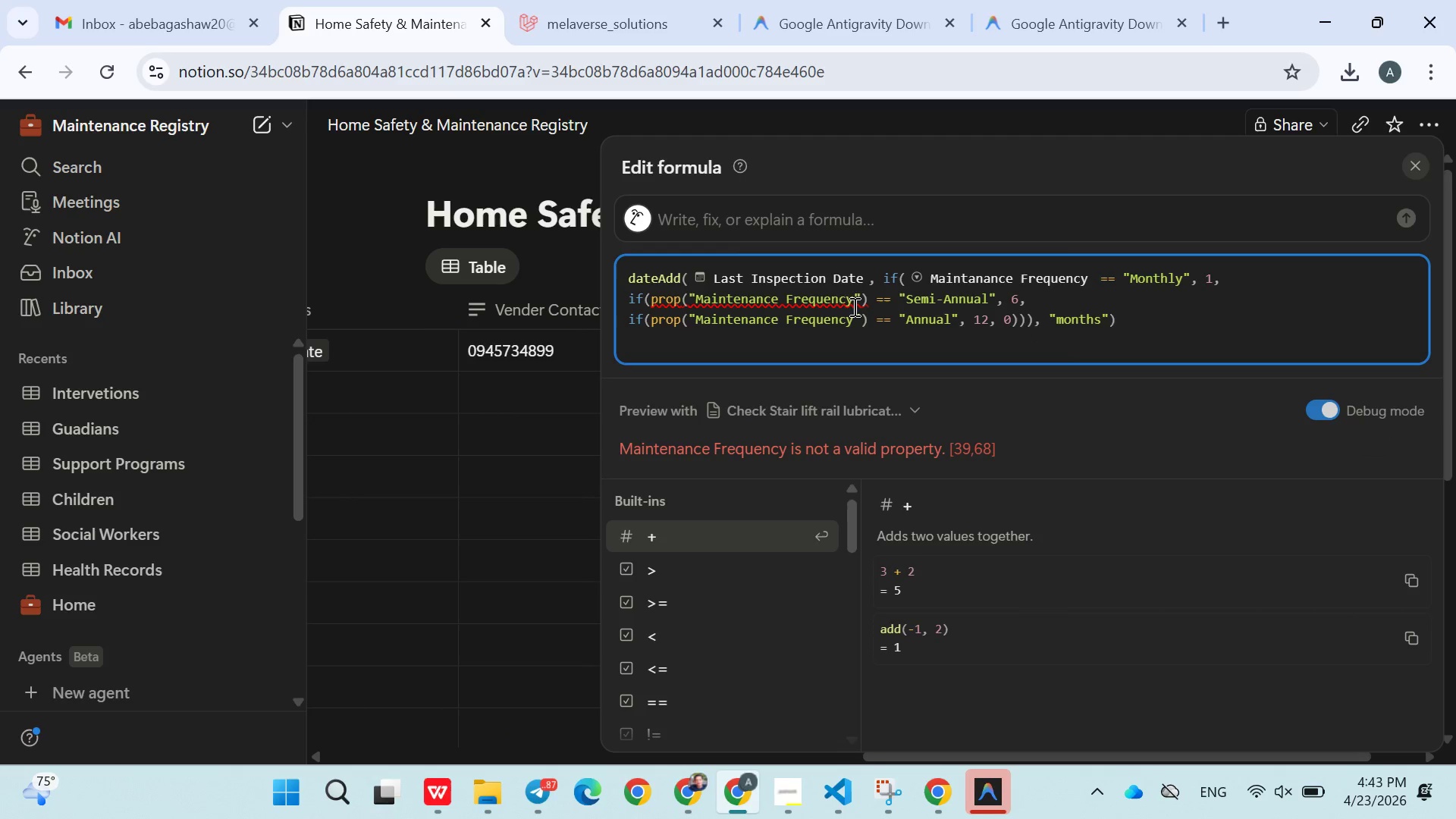 
double_click([847, 306])
 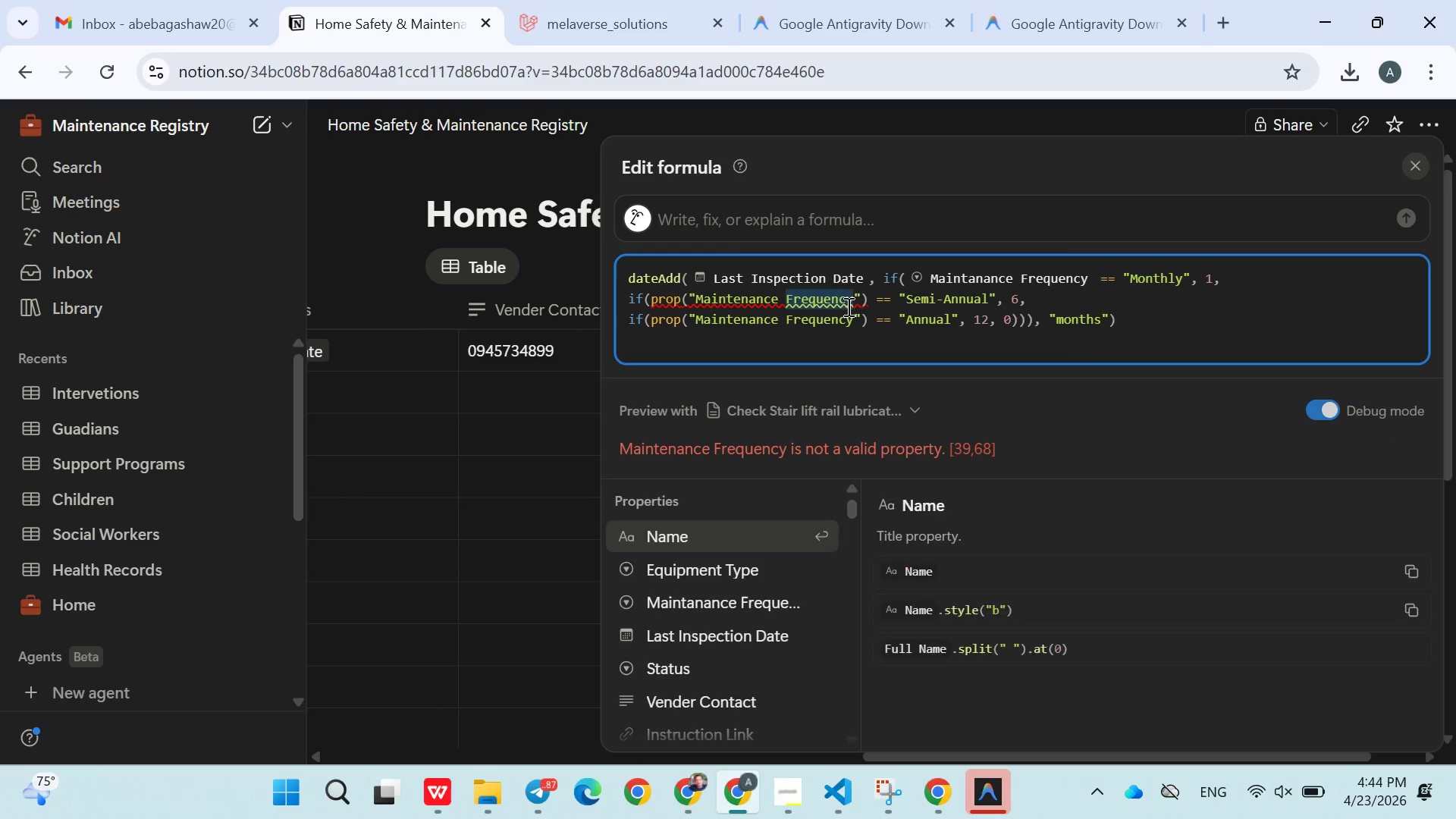 
key(Backspace)
 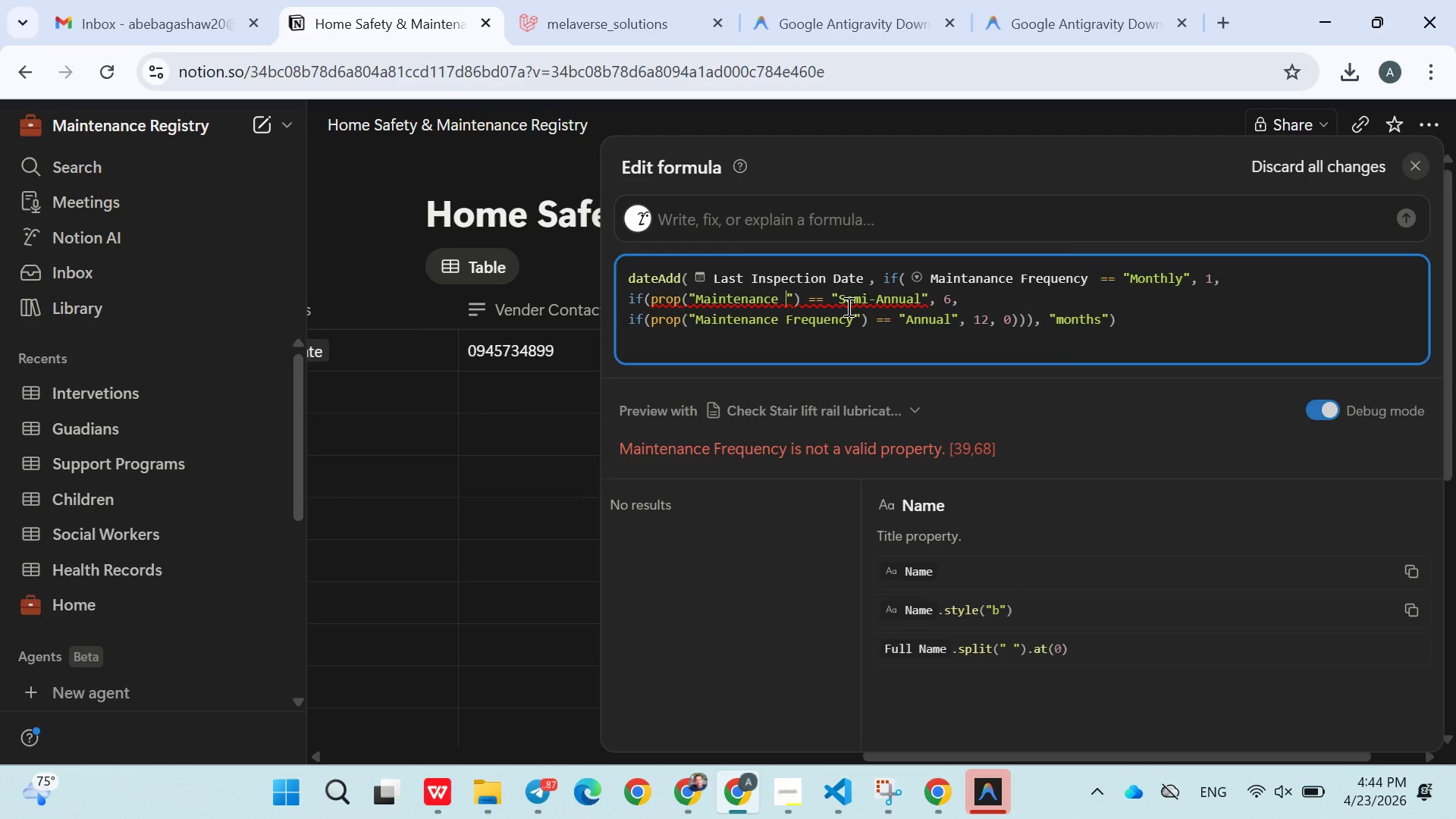 
key(Backspace)
 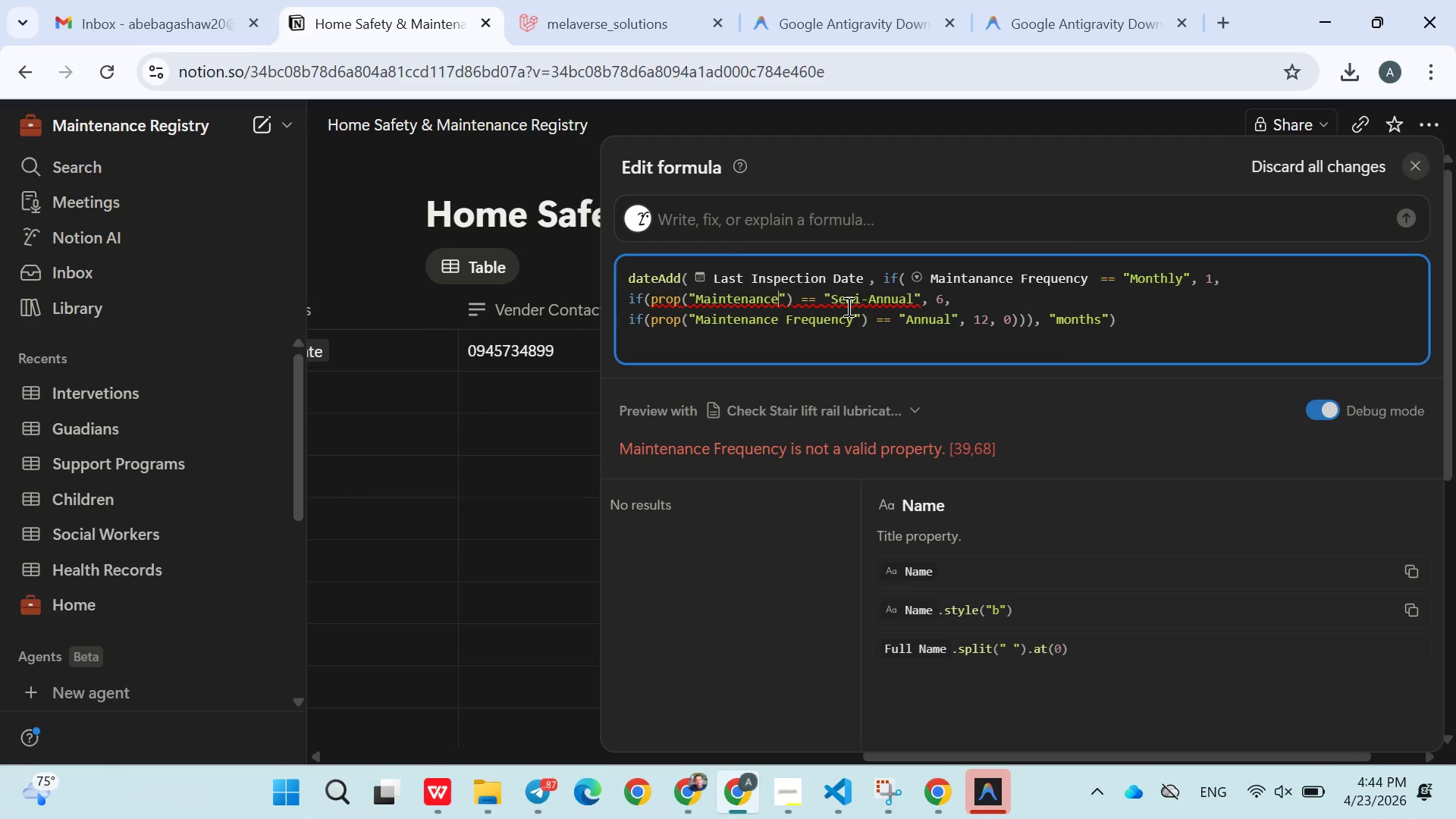 
key(Backspace)
 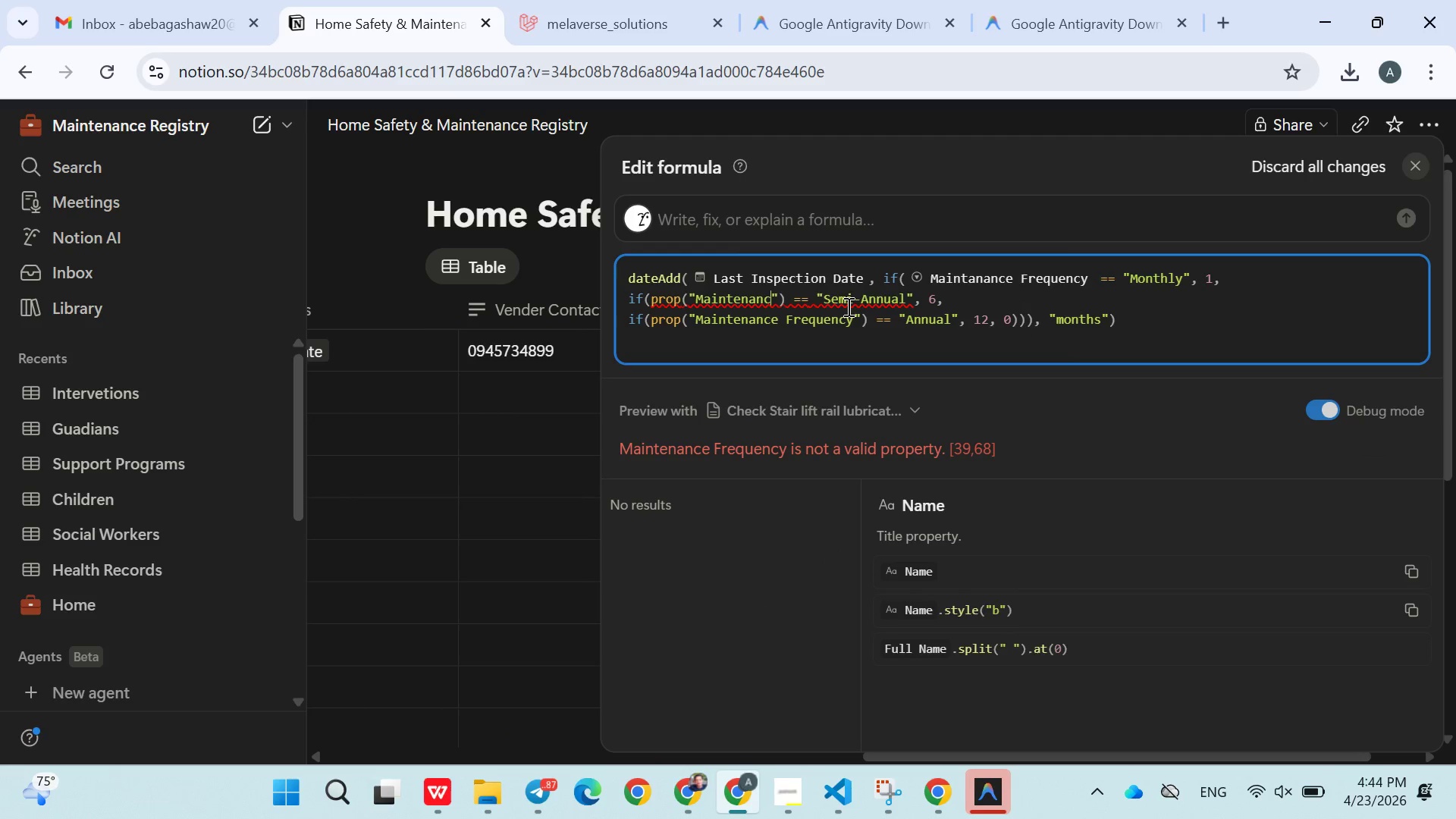 
key(Backspace)
 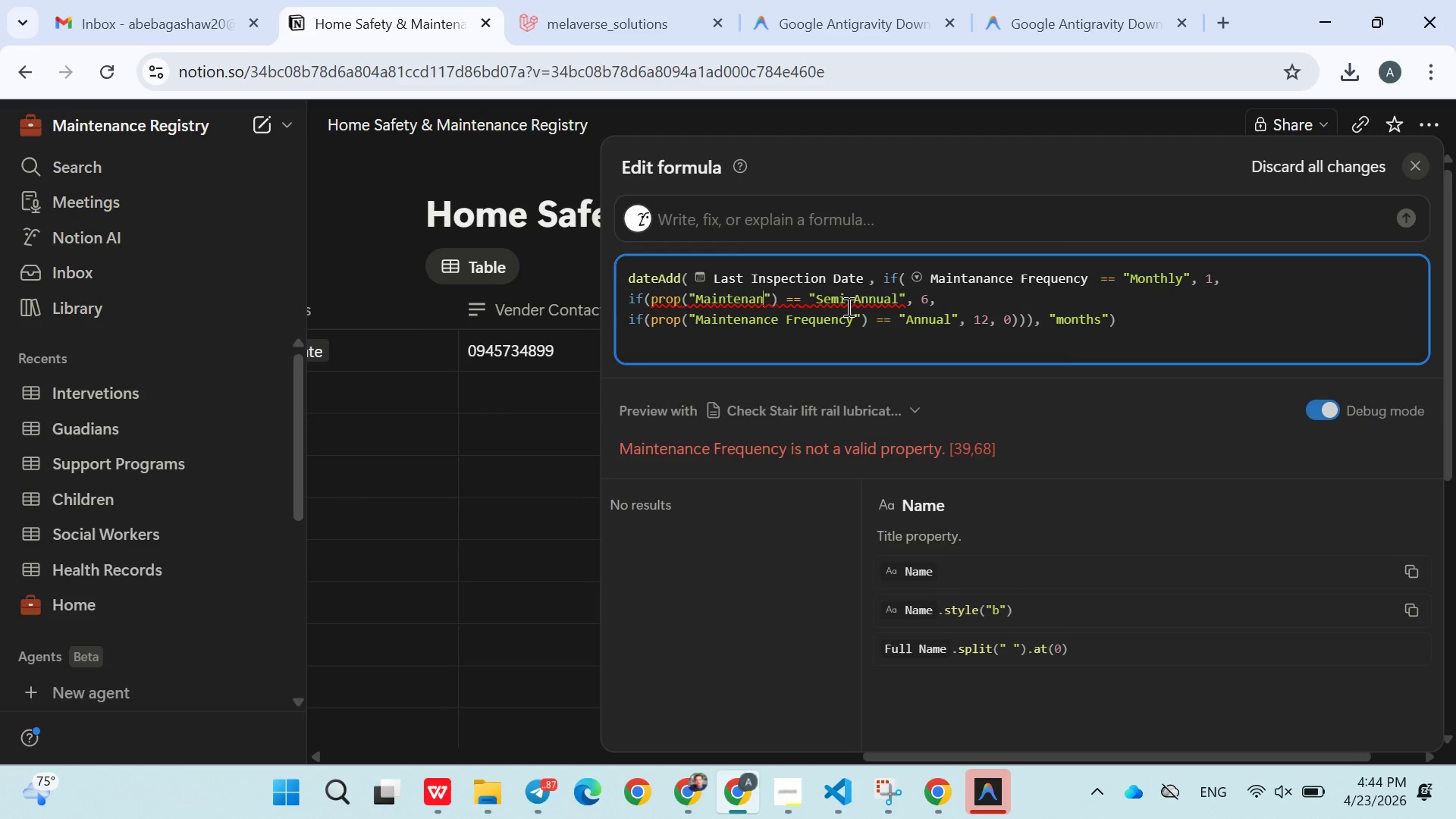 
key(Backspace)
 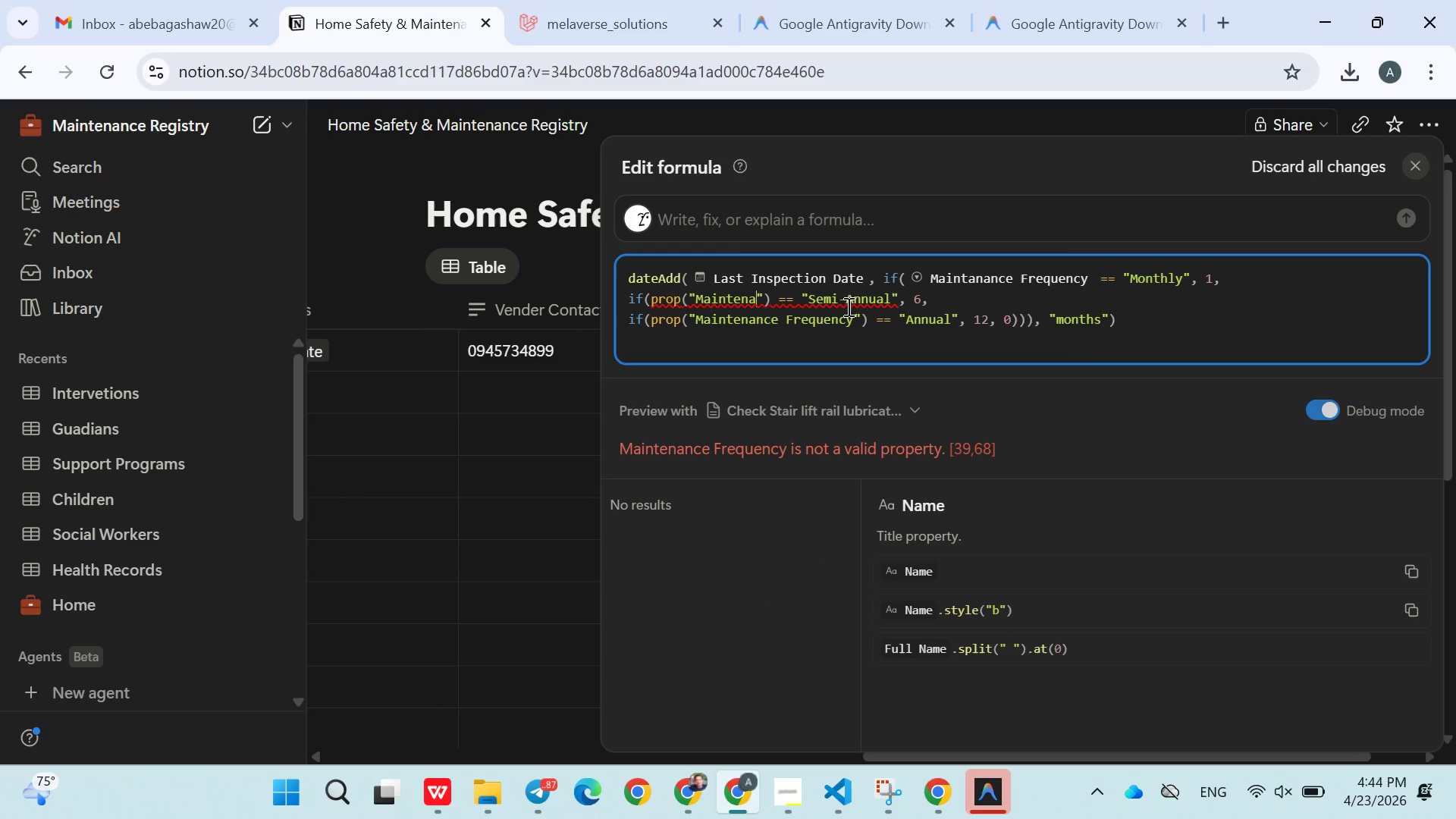 
key(Backspace)
 